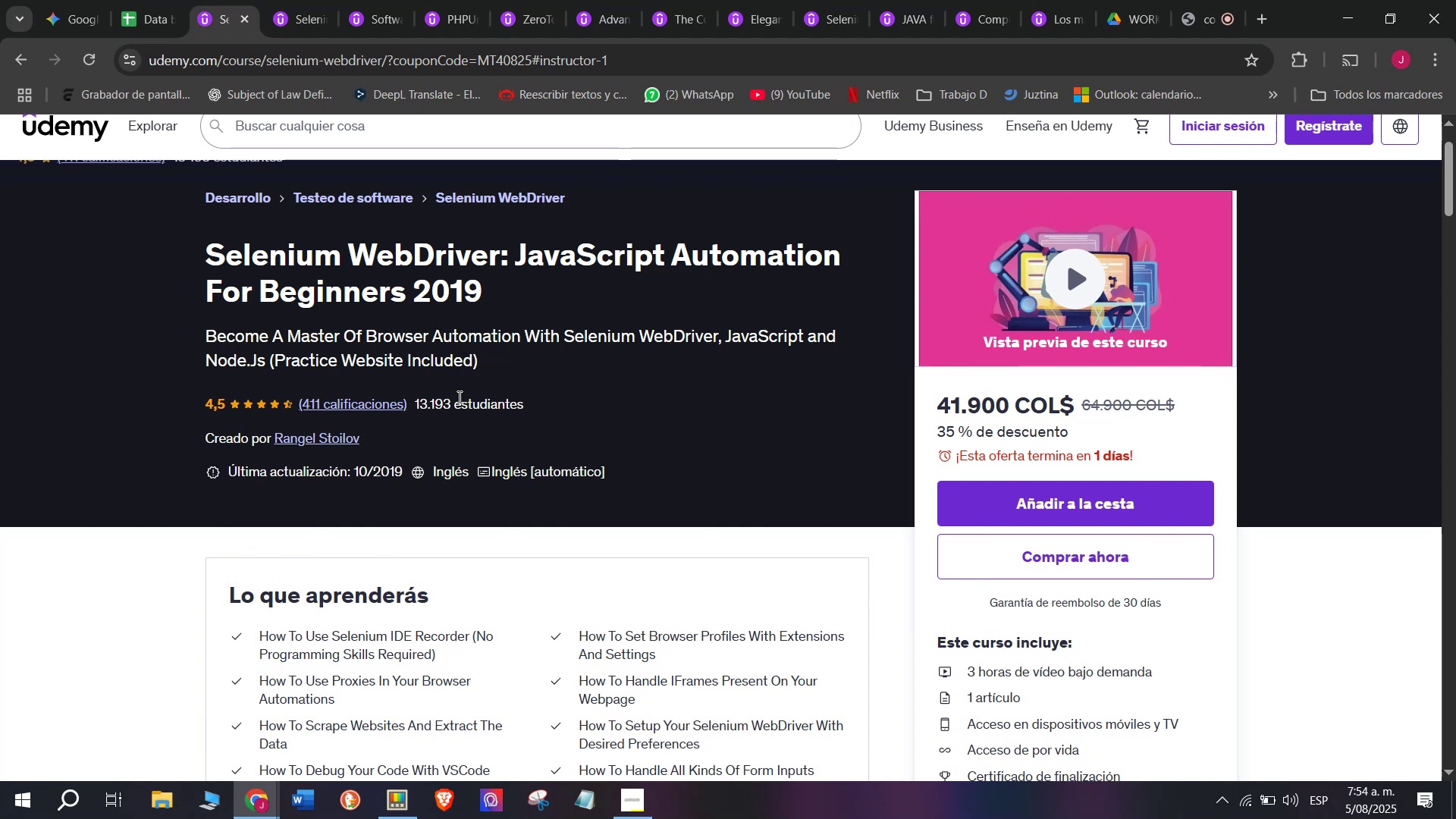 
wait(28.25)
 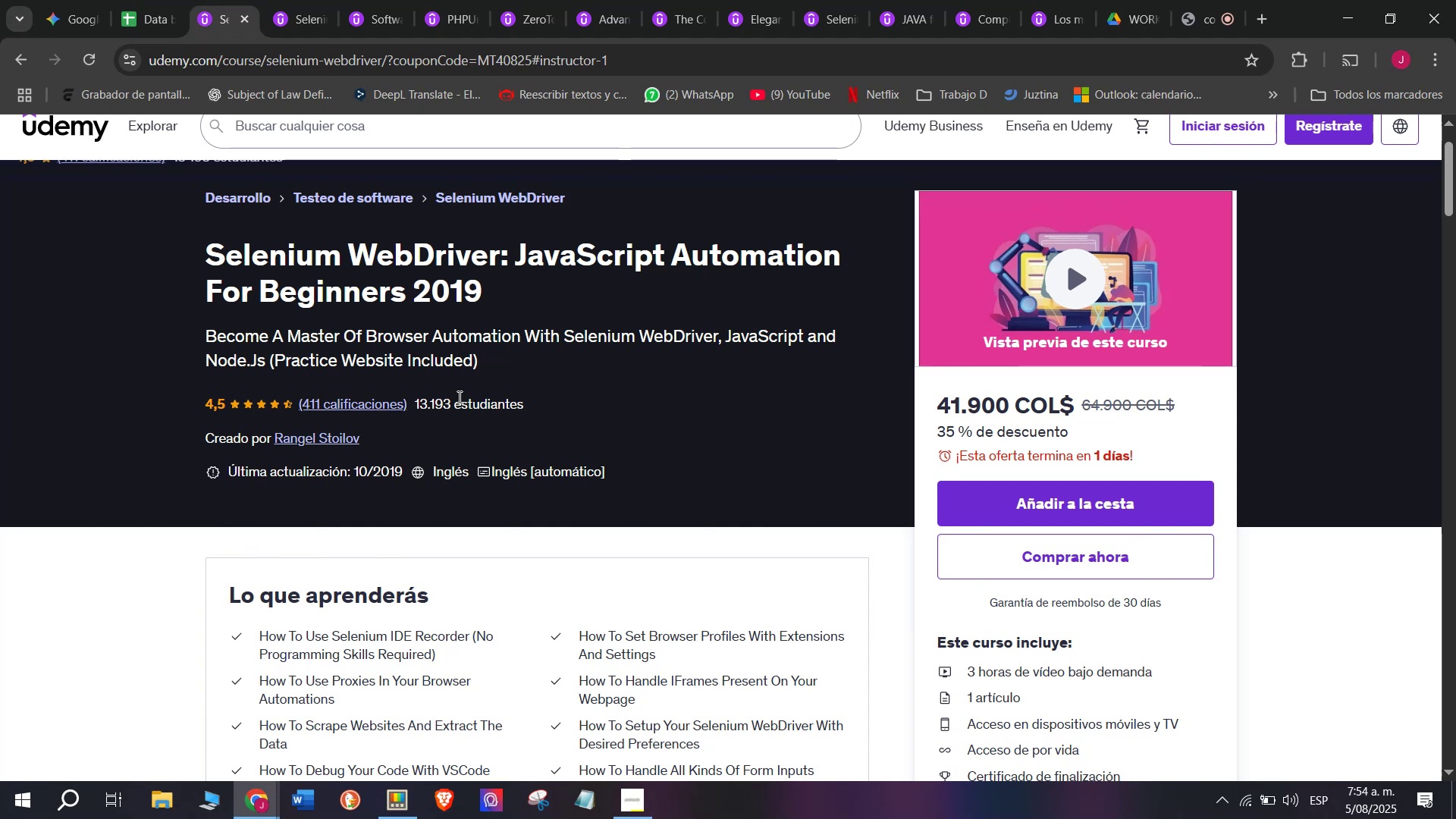 
left_click([177, 0])
 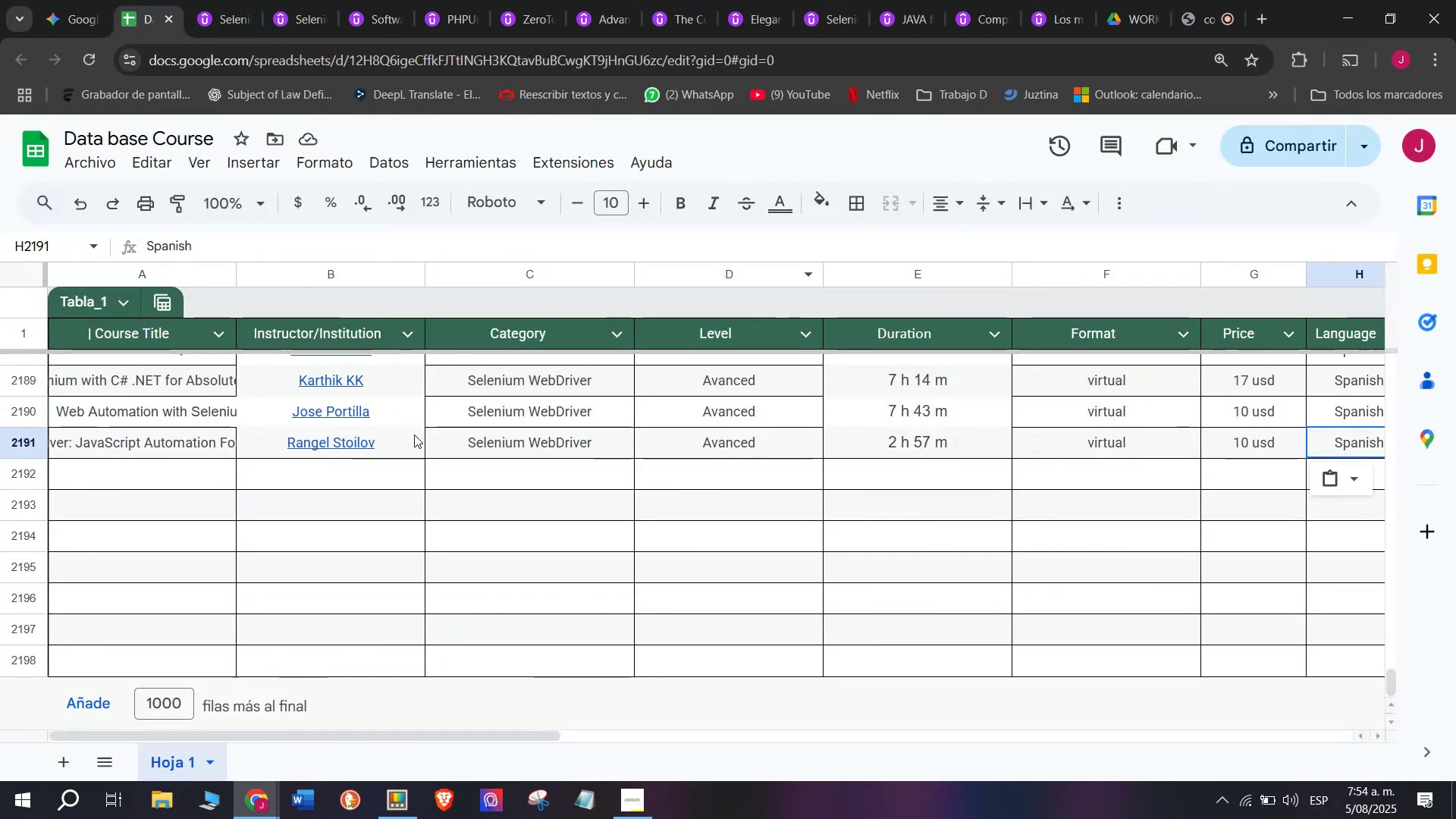 
scroll: coordinate [445, 447], scroll_direction: down, amount: 3.0
 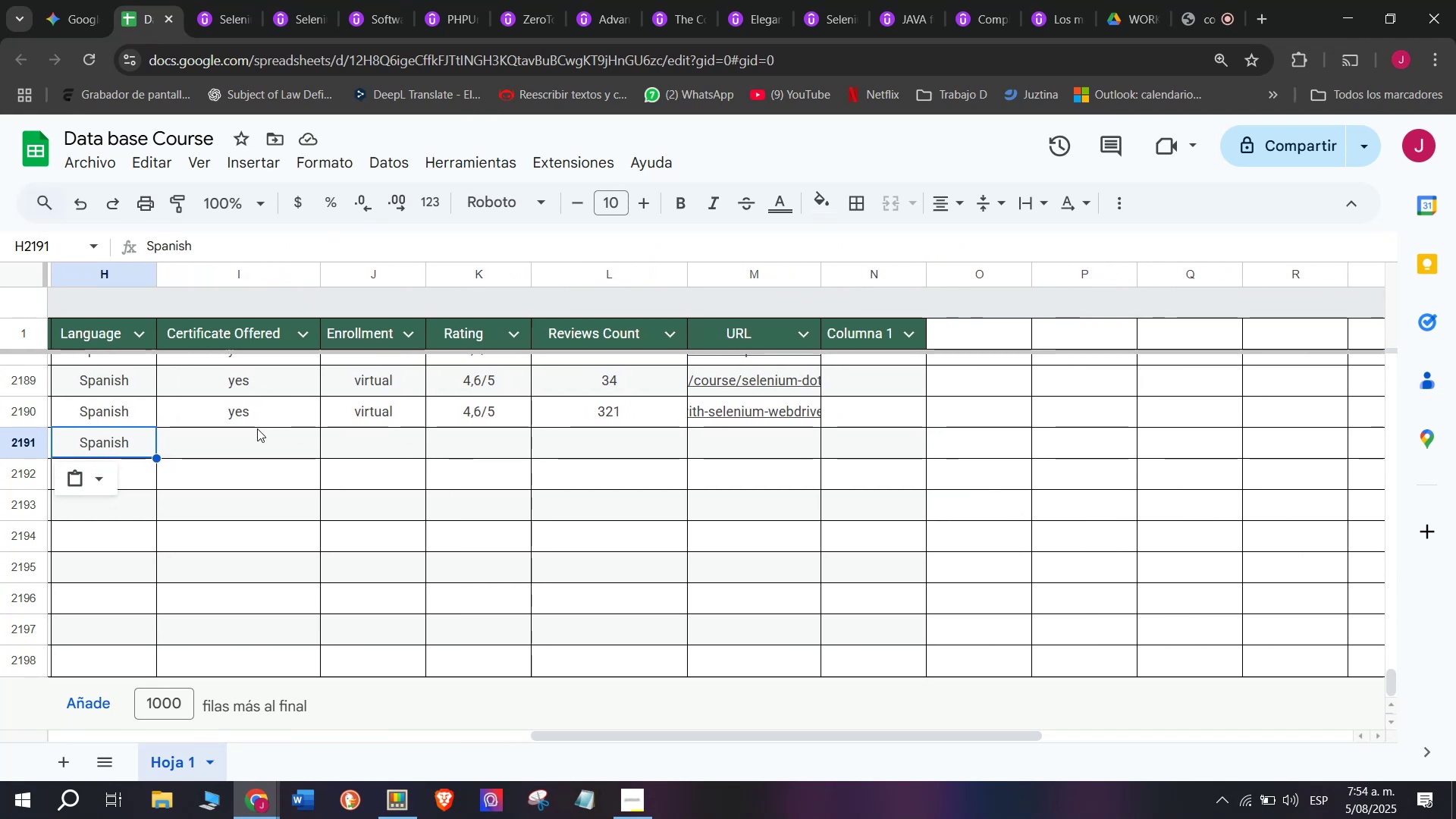 
left_click([262, 419])
 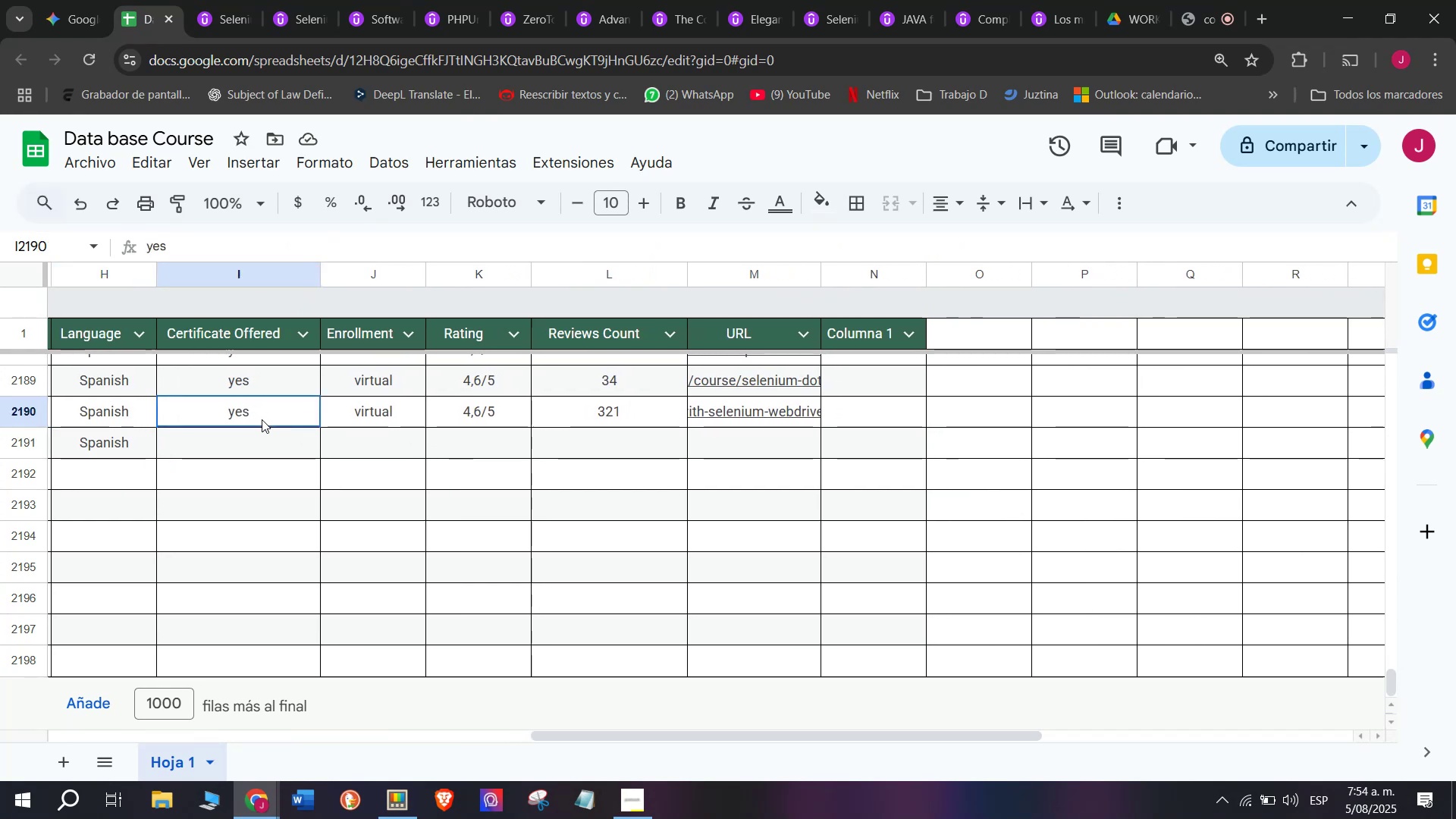 
key(Break)
 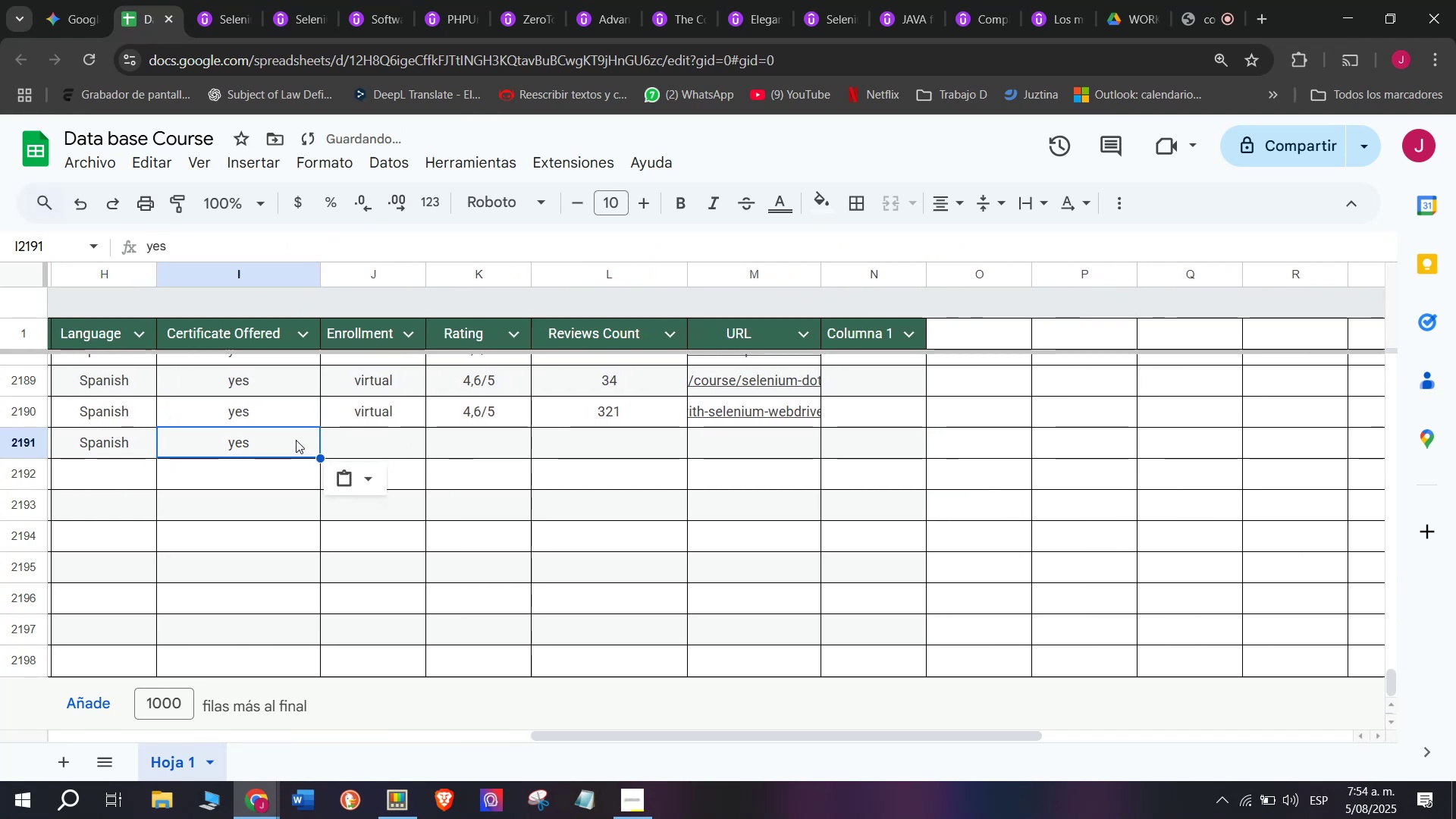 
key(Control+ControlLeft)
 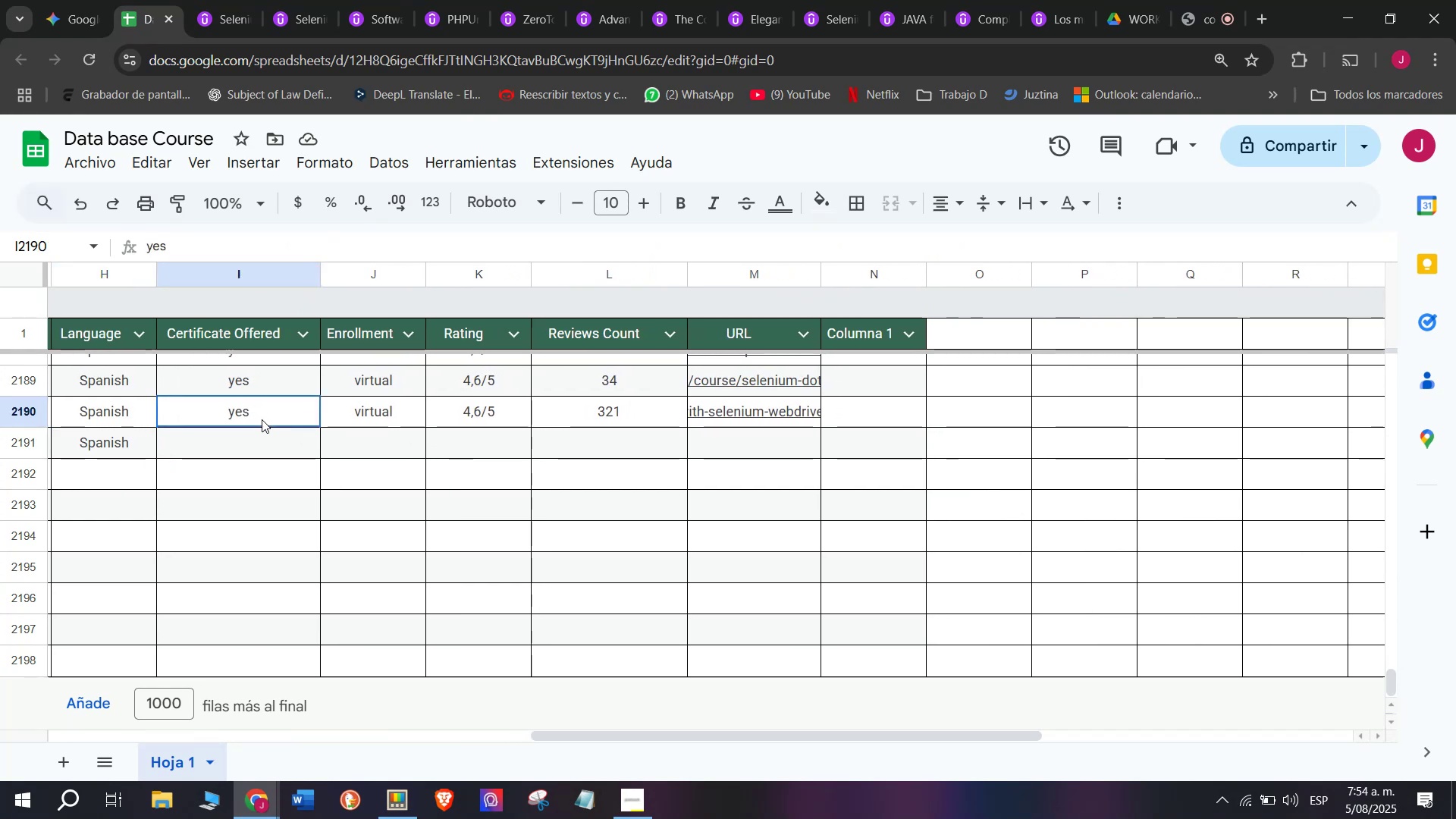 
key(Control+C)
 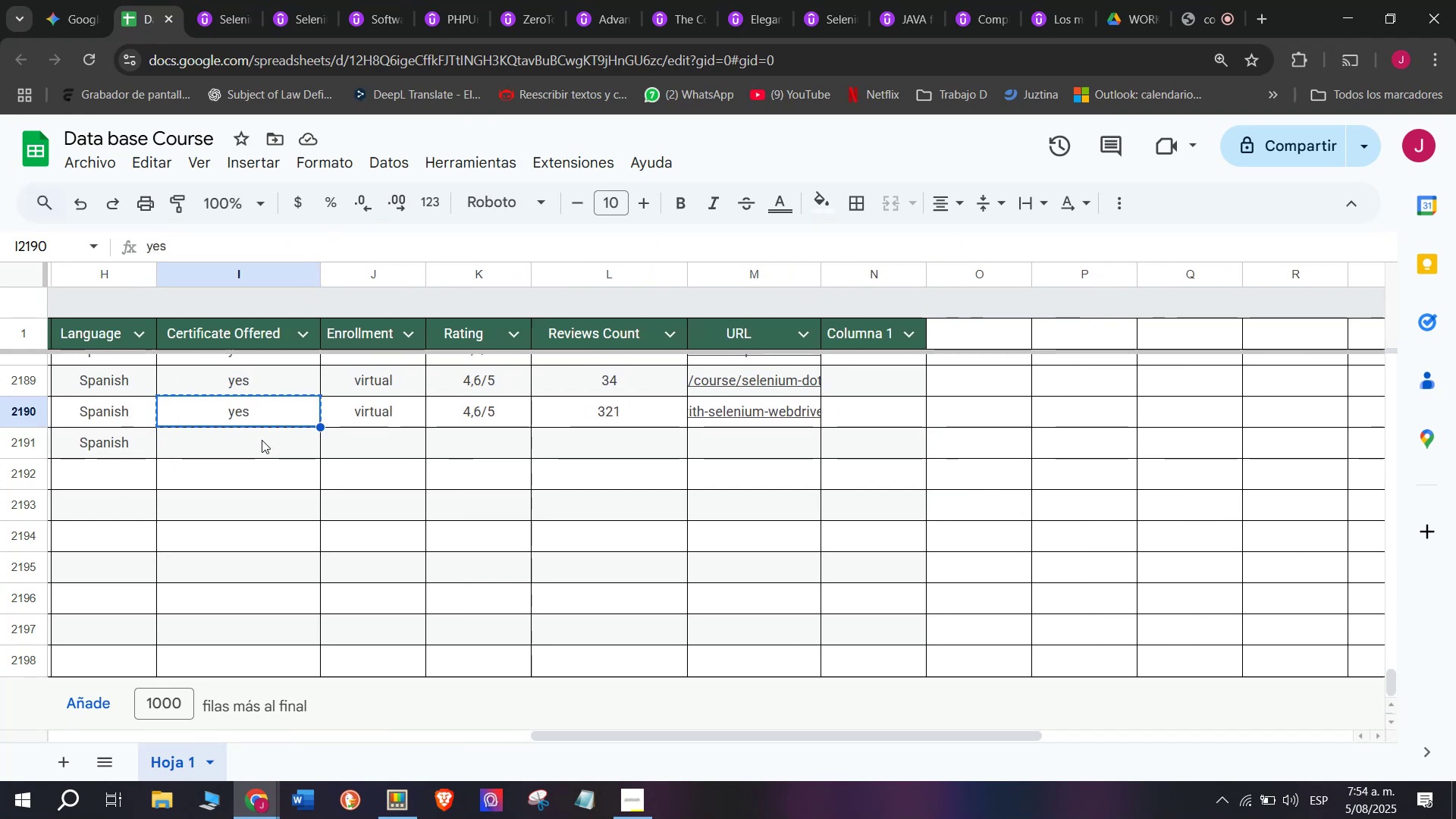 
left_click([262, 440])
 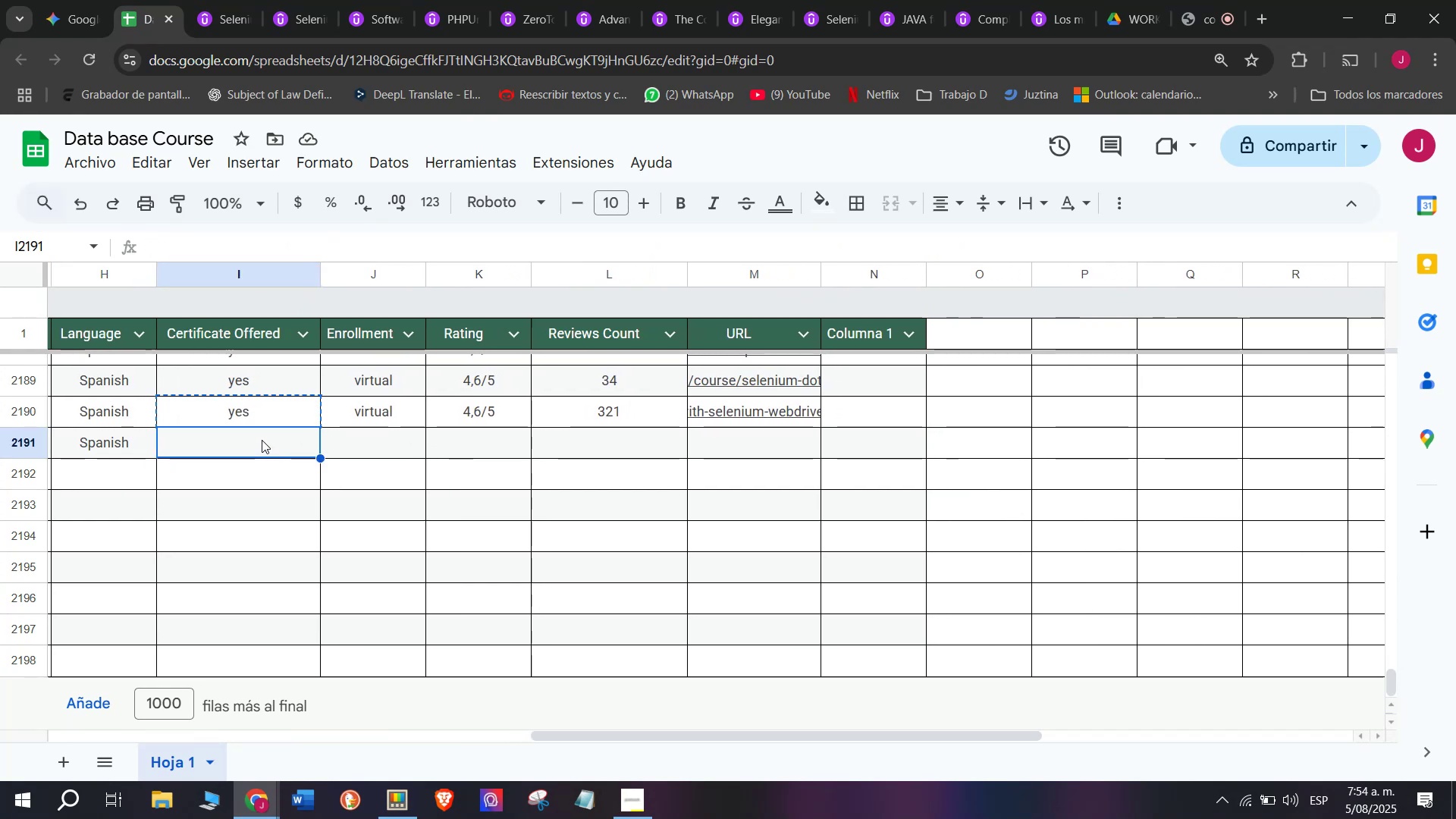 
key(Z)
 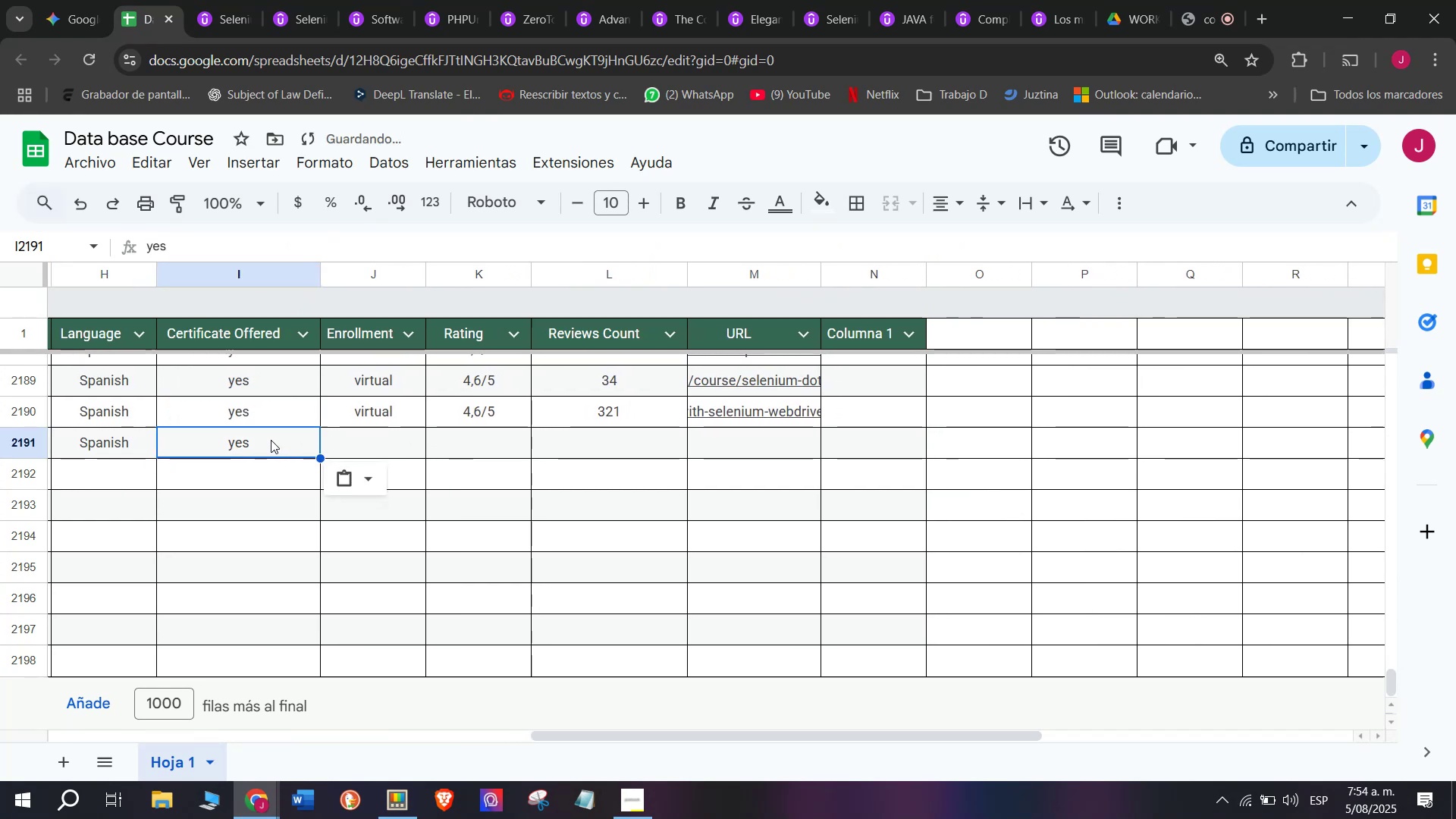 
key(Control+ControlLeft)
 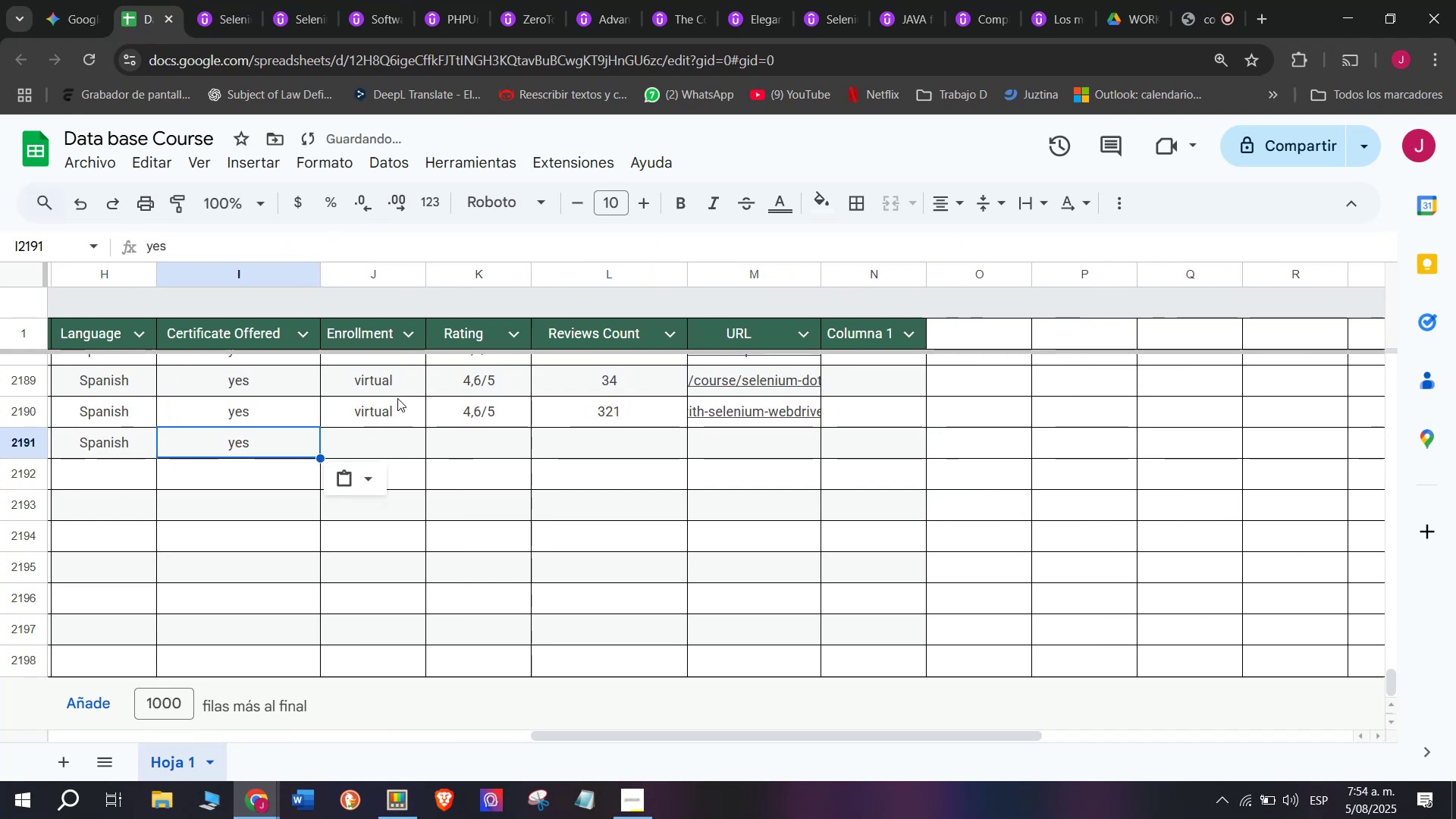 
key(Control+V)
 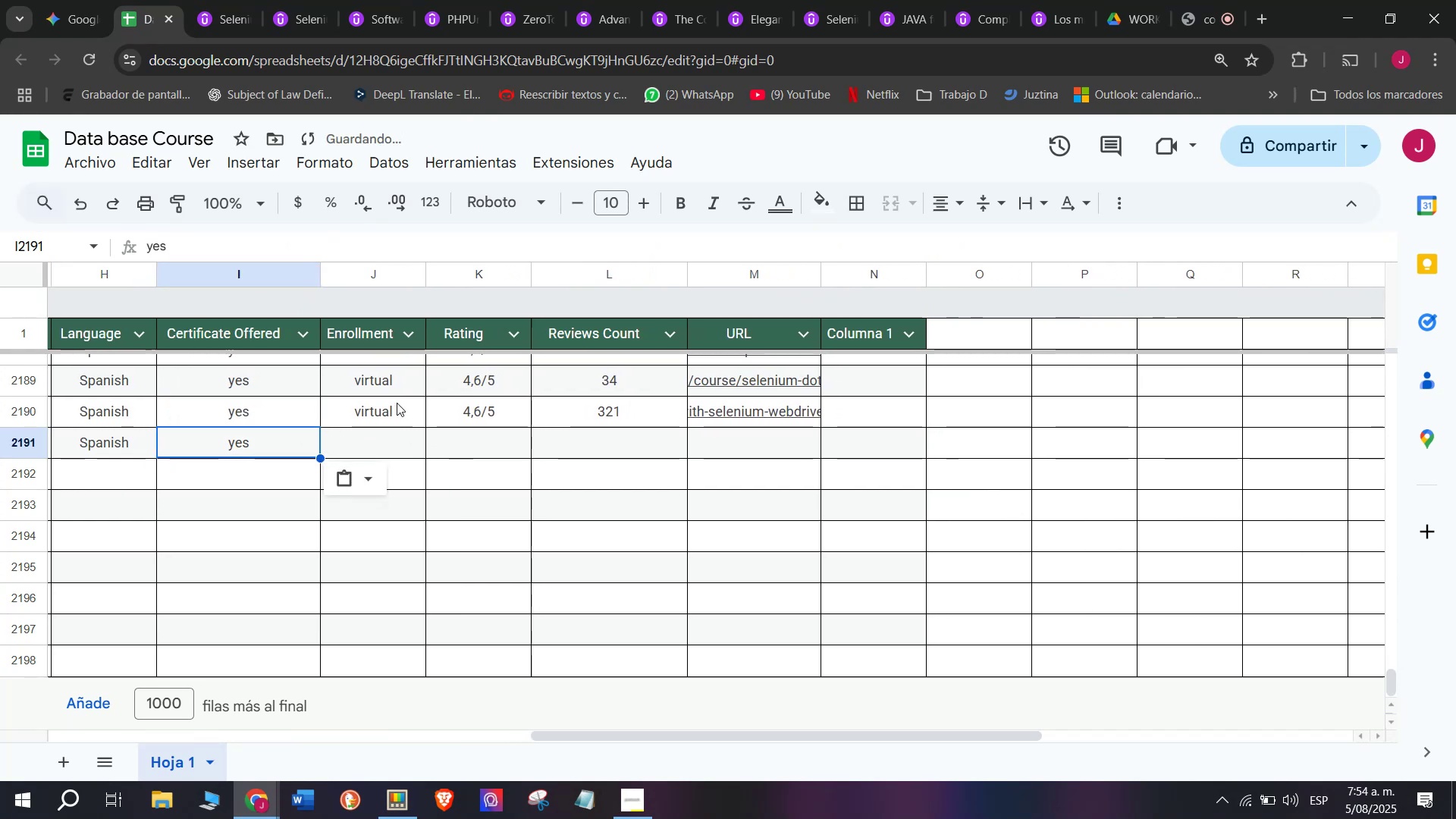 
left_click([397, 398])
 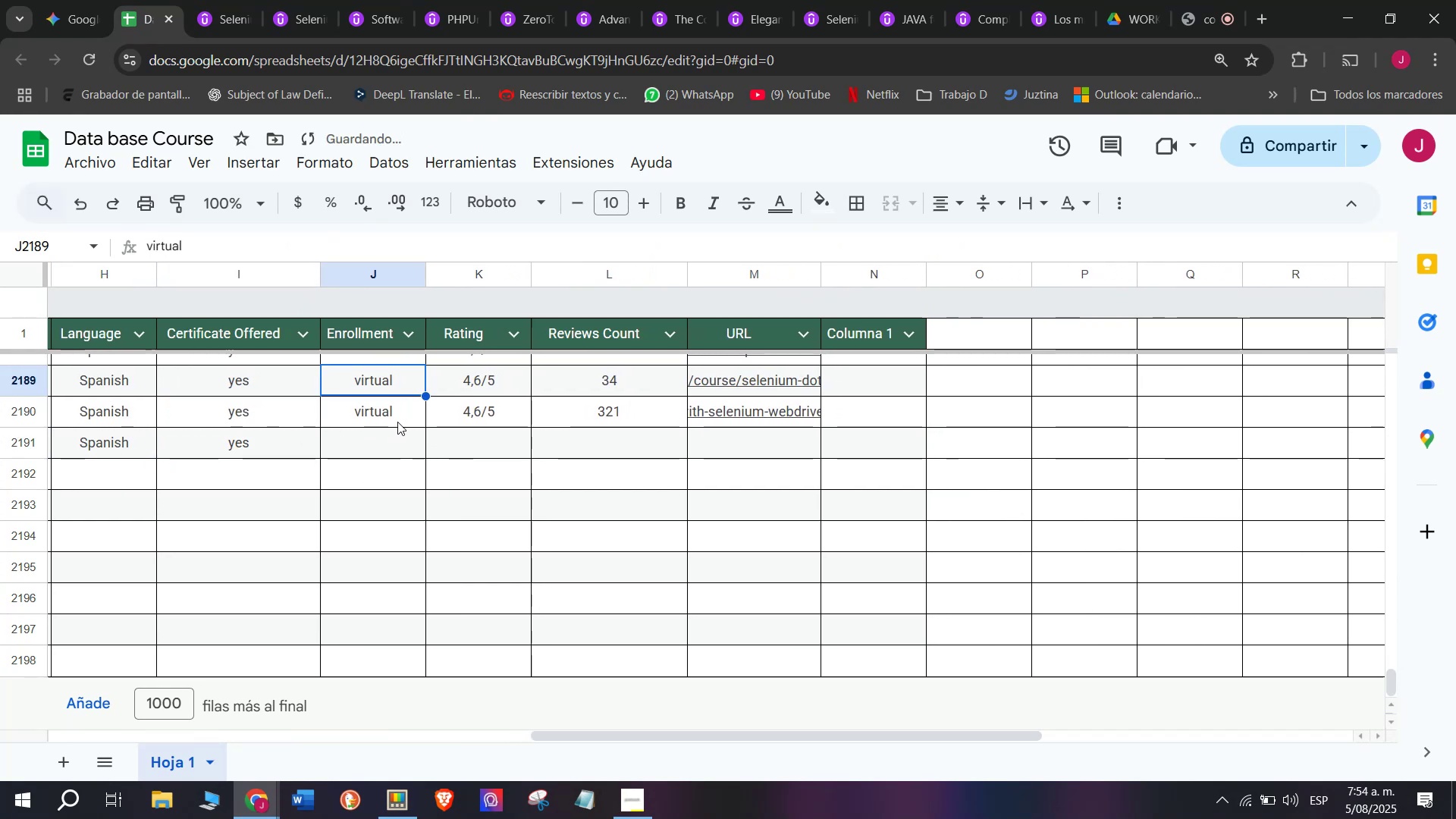 
key(Break)
 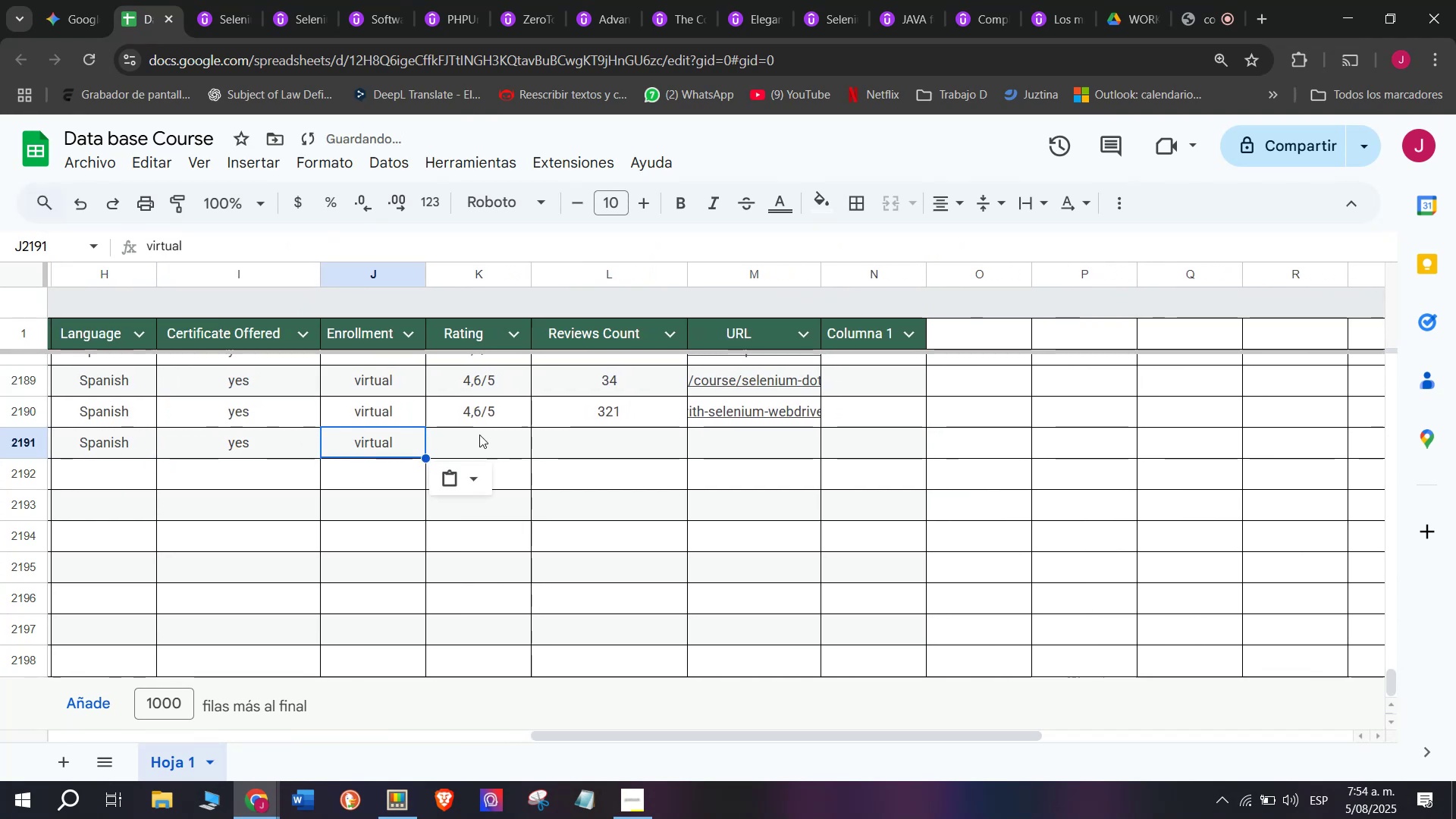 
key(Control+ControlLeft)
 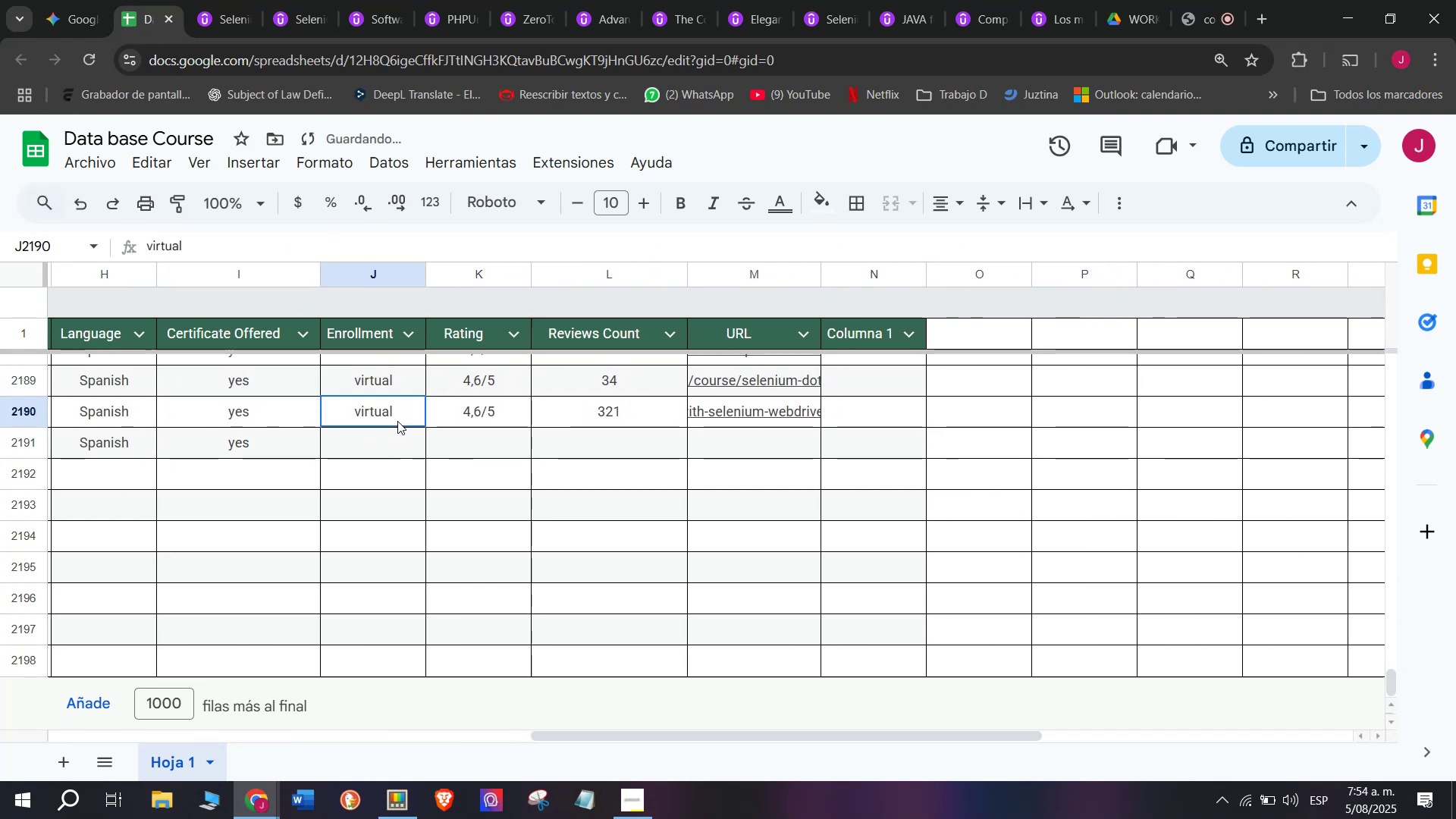 
key(Control+C)
 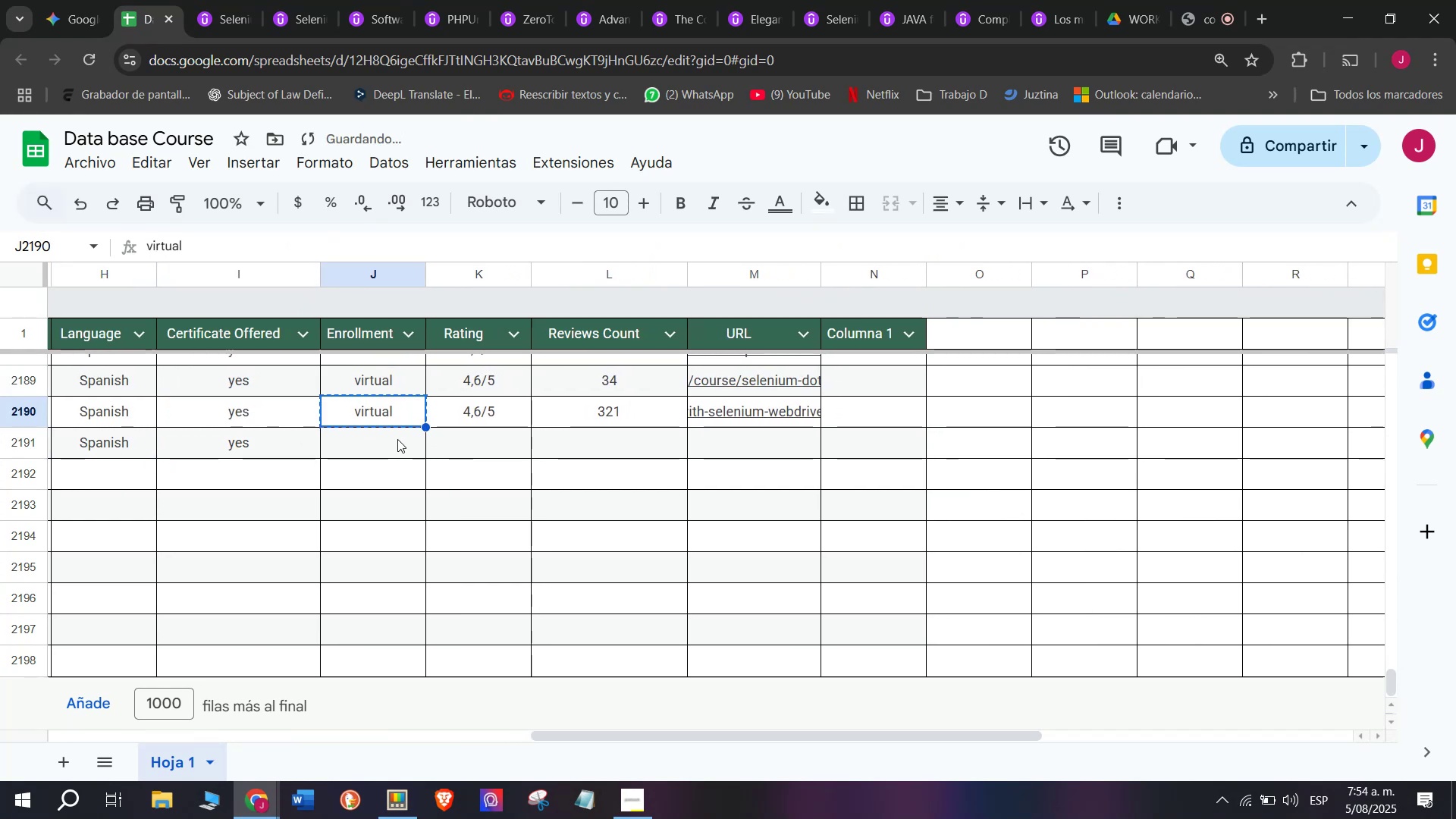 
double_click([397, 439])
 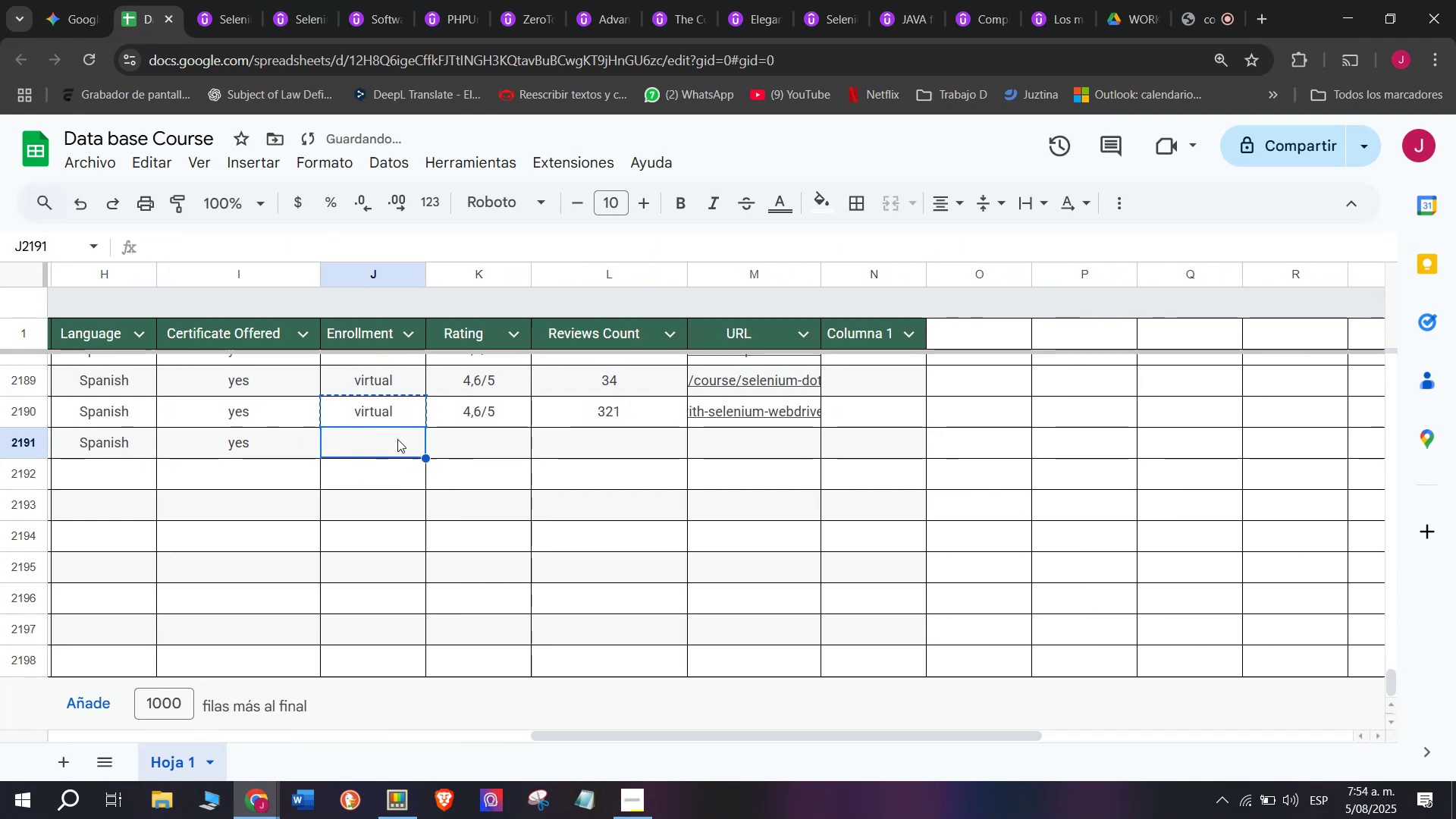 
key(Control+ControlLeft)
 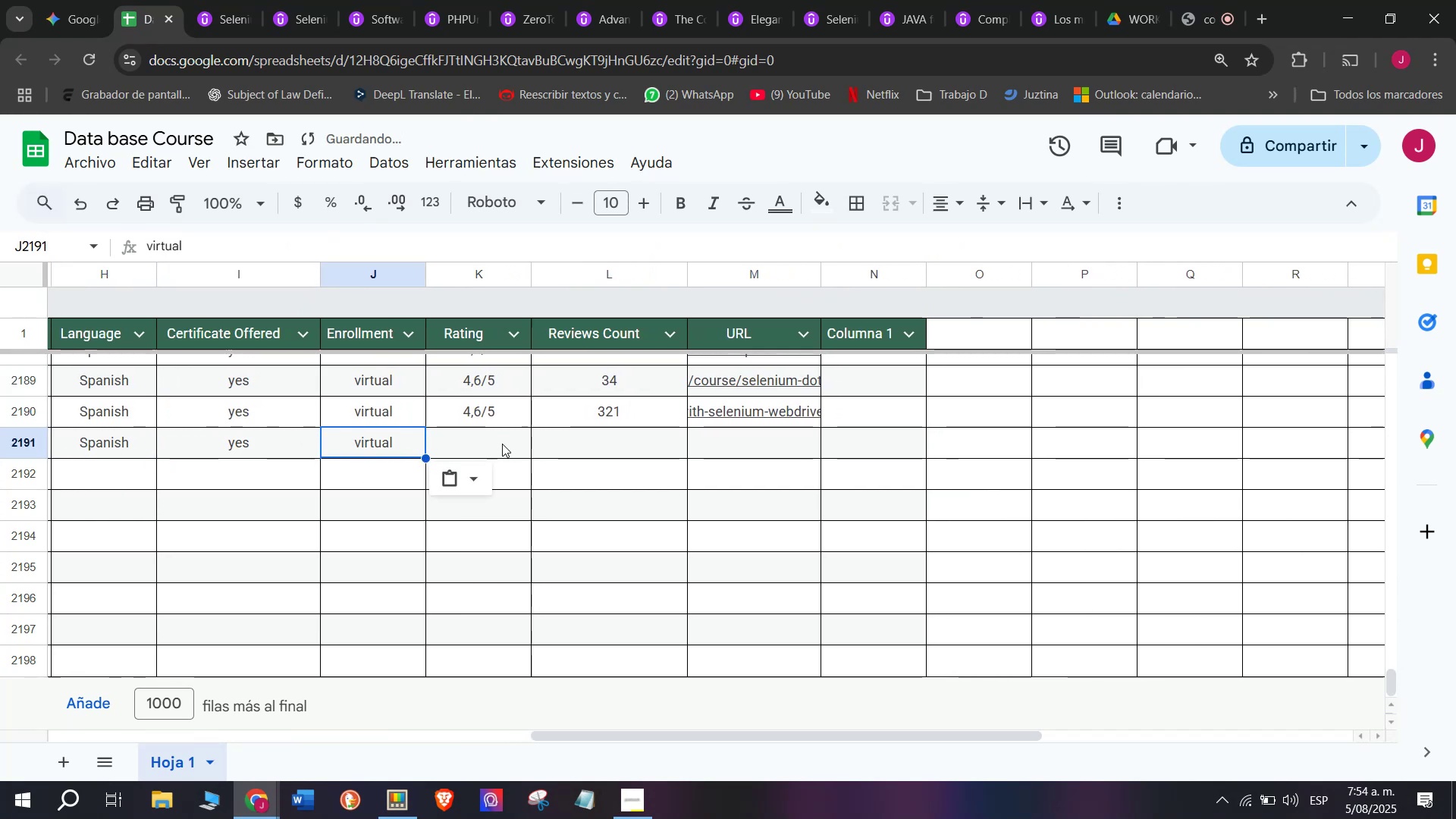 
key(Control+V)
 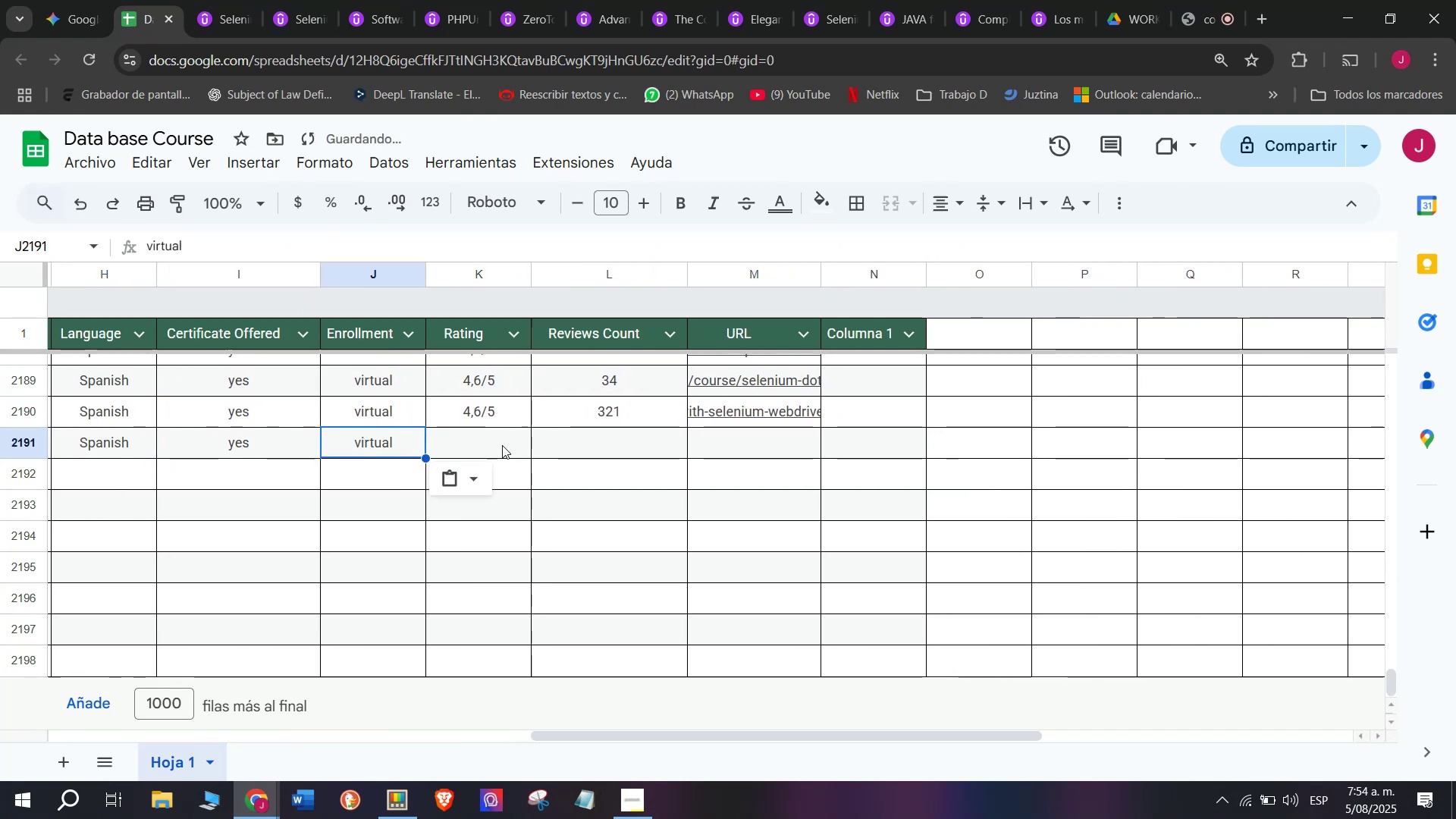 
key(Z)
 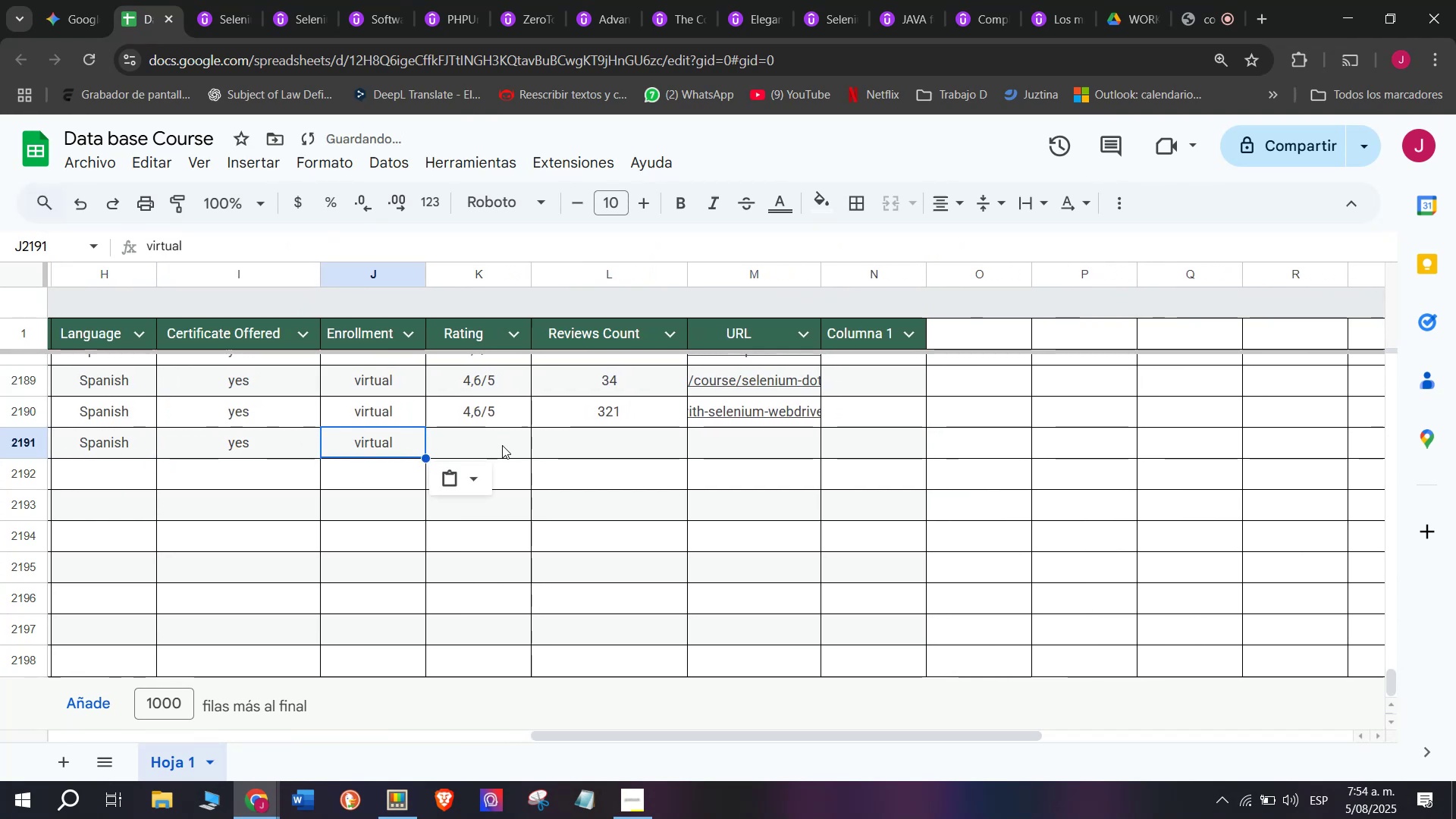 
left_click([501, 445])
 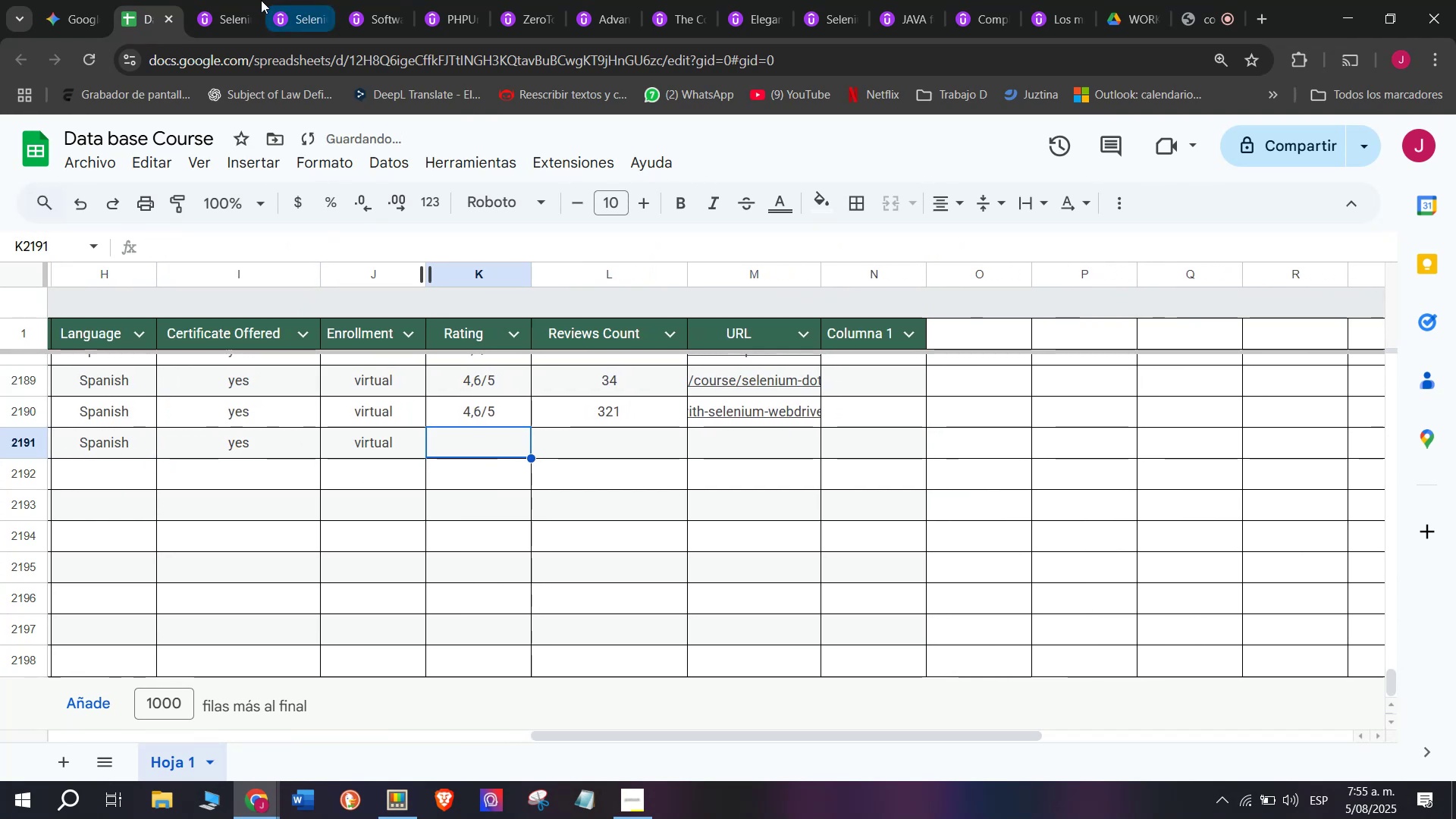 
left_click([242, 0])
 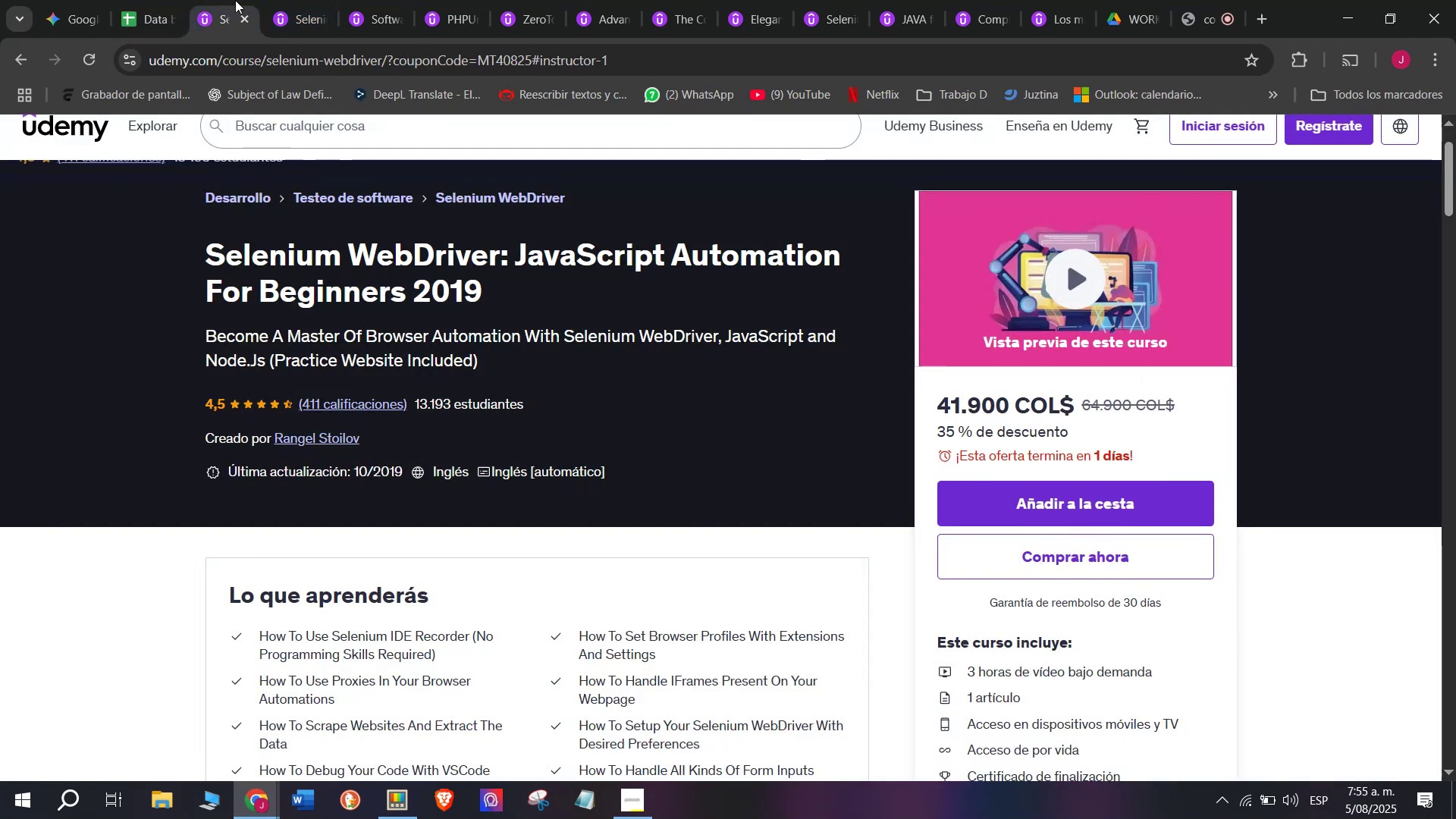 
left_click([159, 0])
 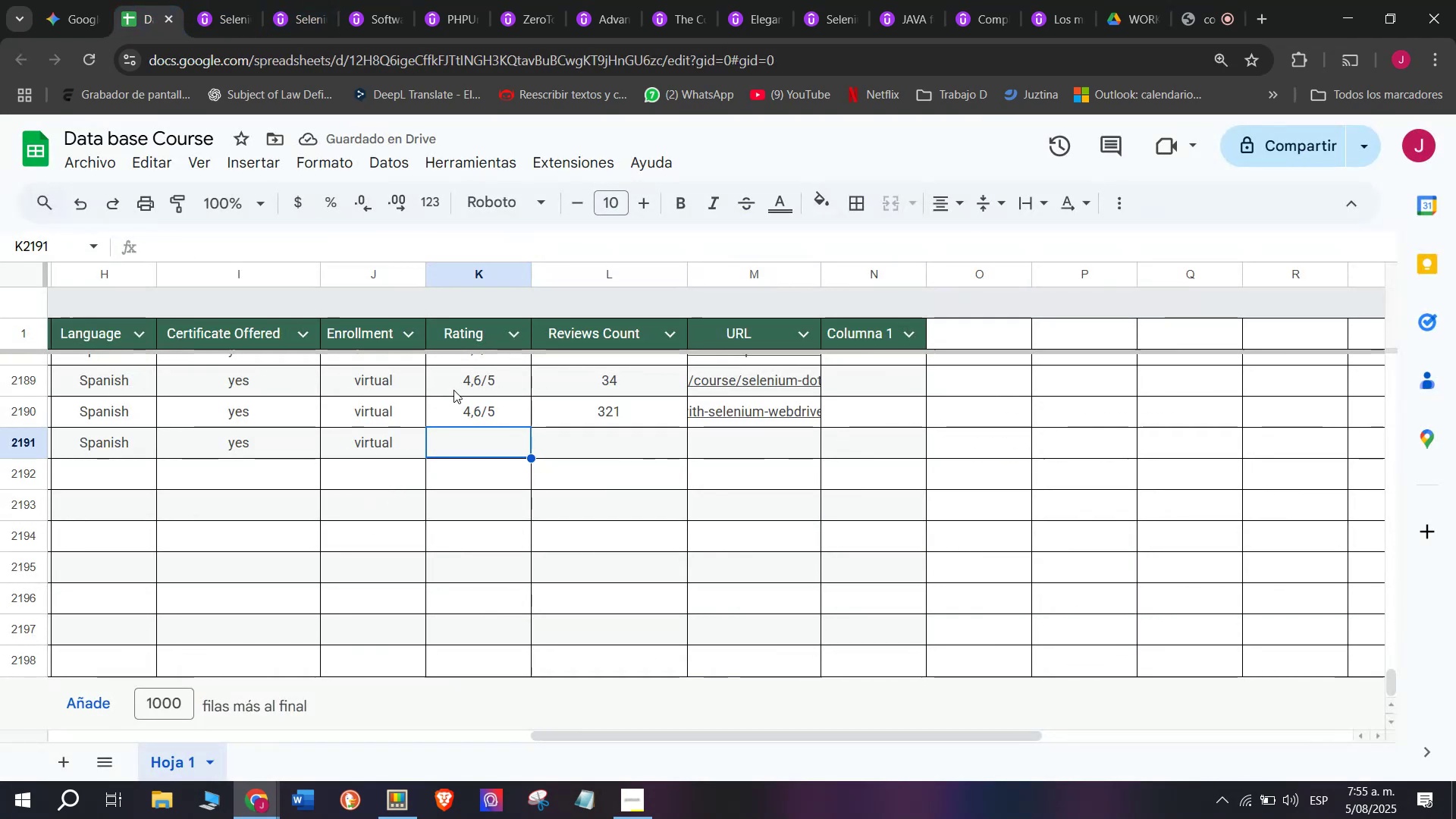 
left_click([473, 420])
 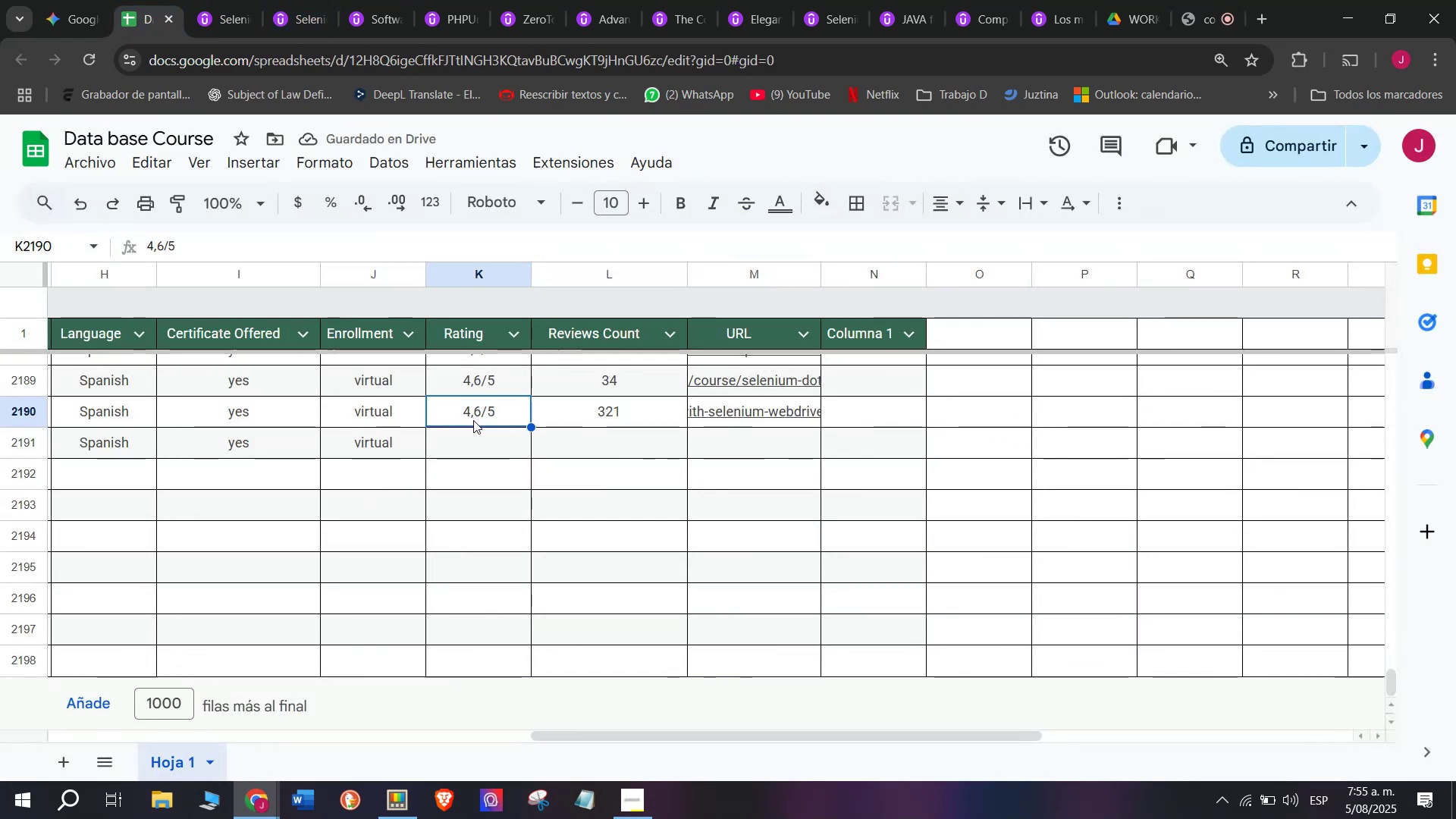 
key(Break)
 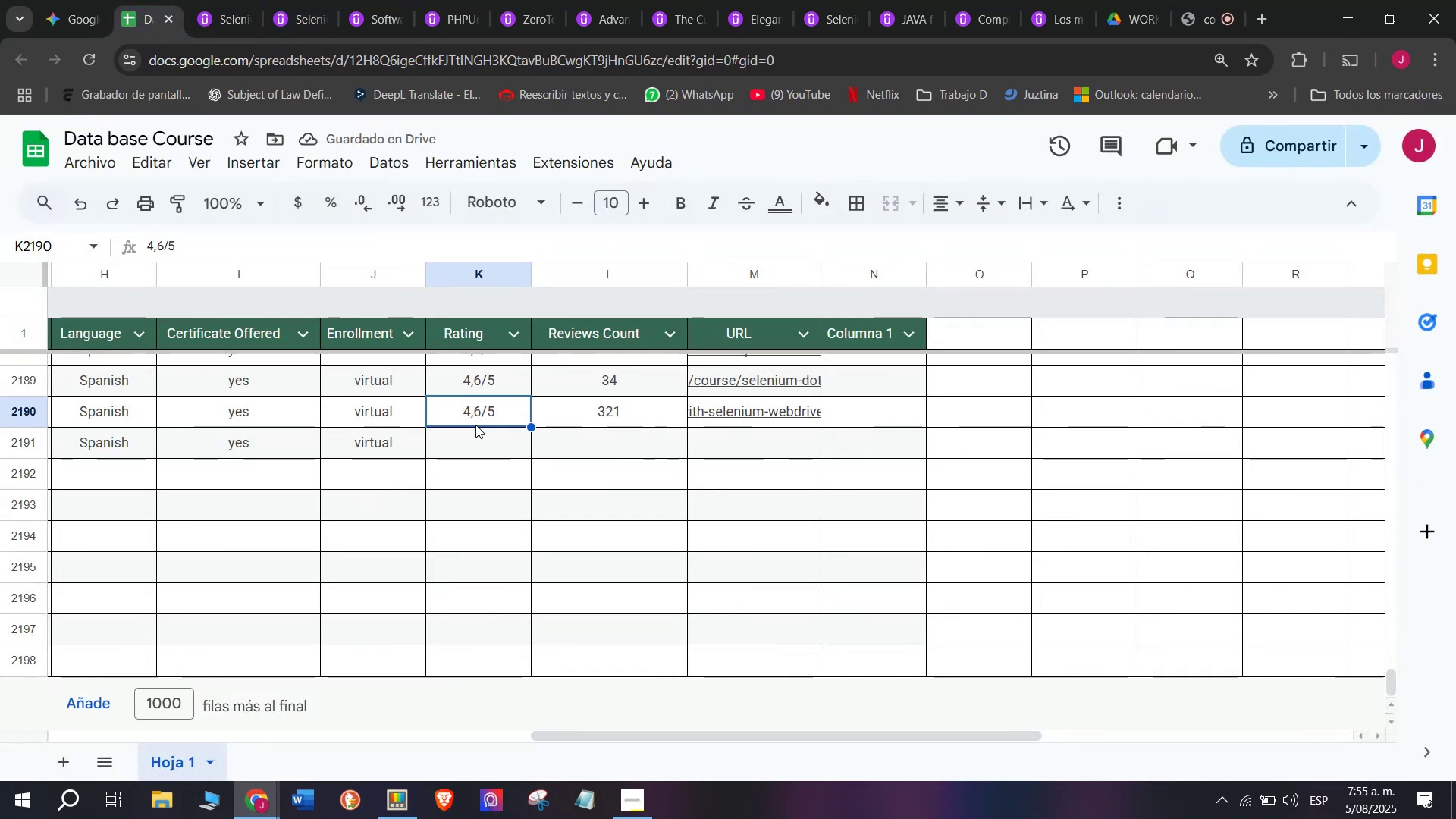 
key(Control+ControlLeft)
 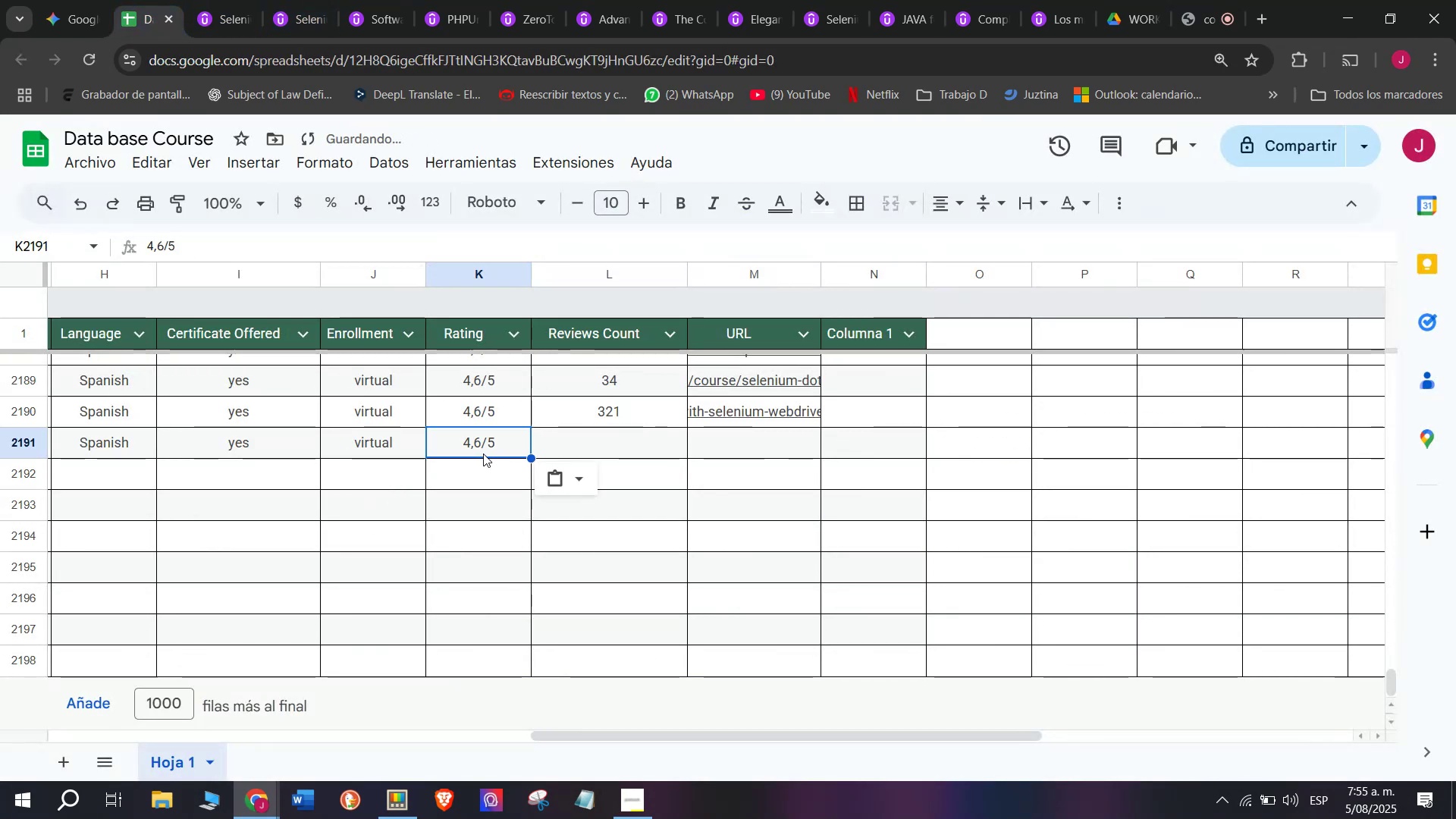 
key(Control+C)
 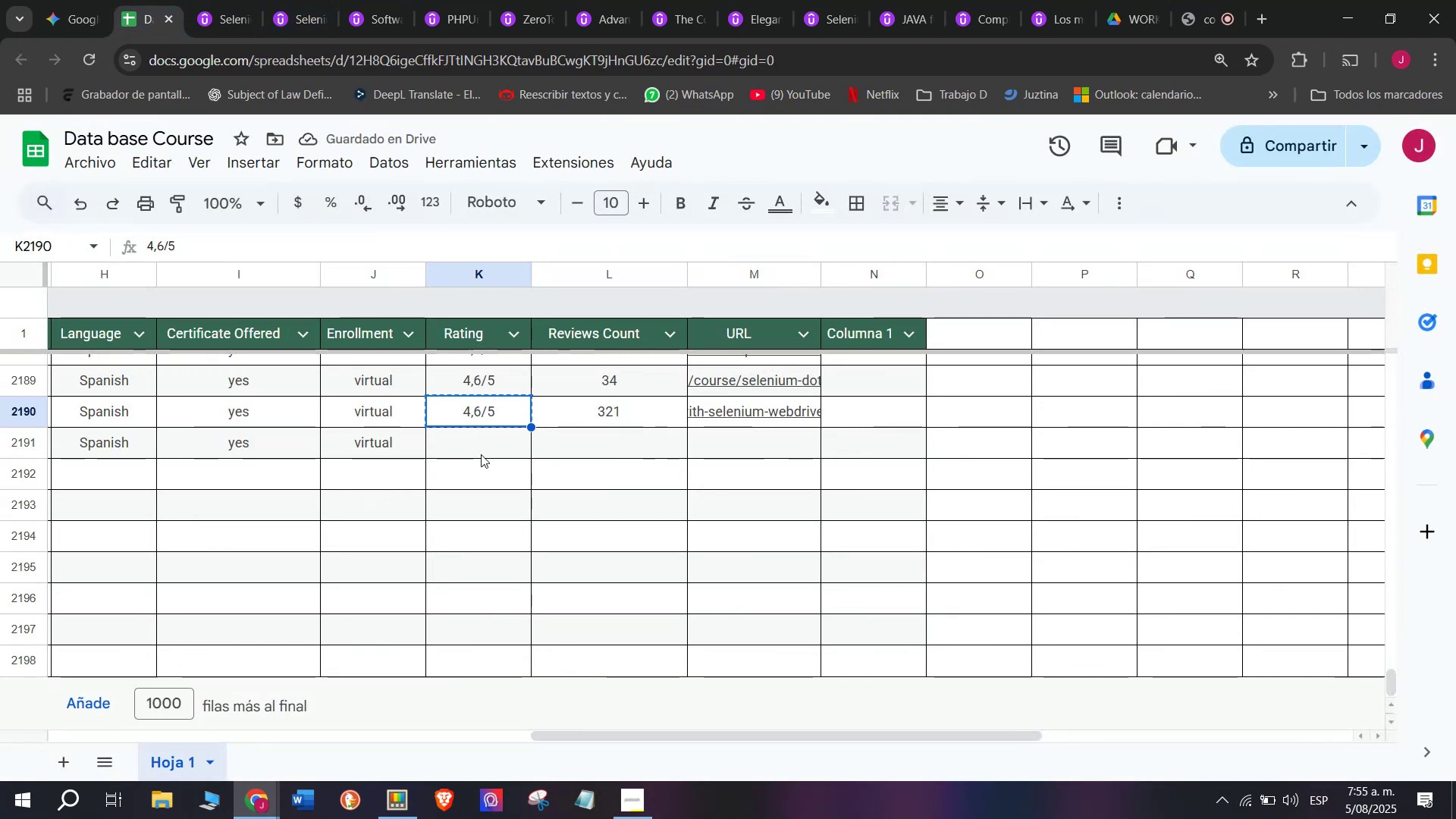 
double_click([481, 454])
 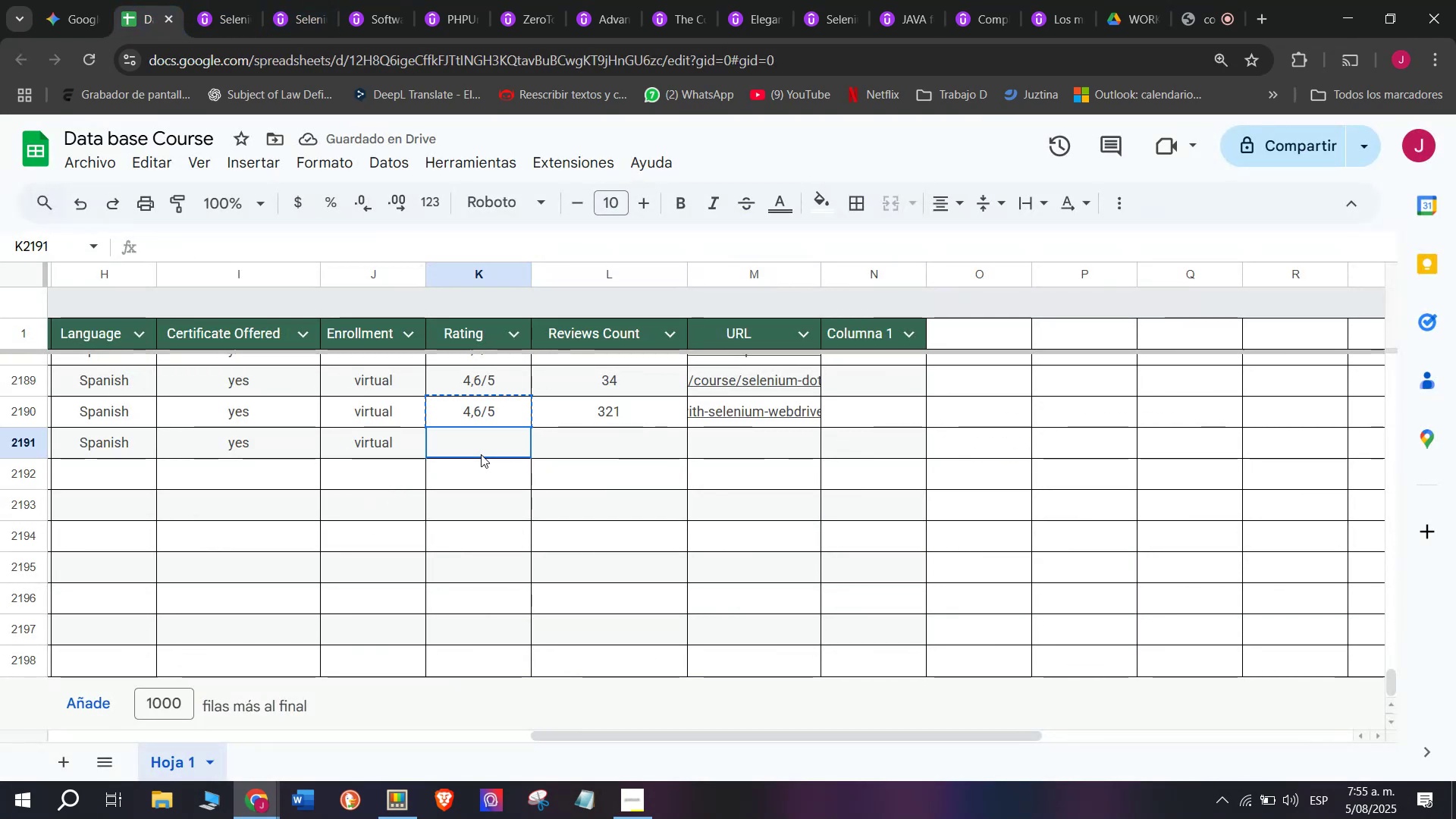 
key(Control+V)
 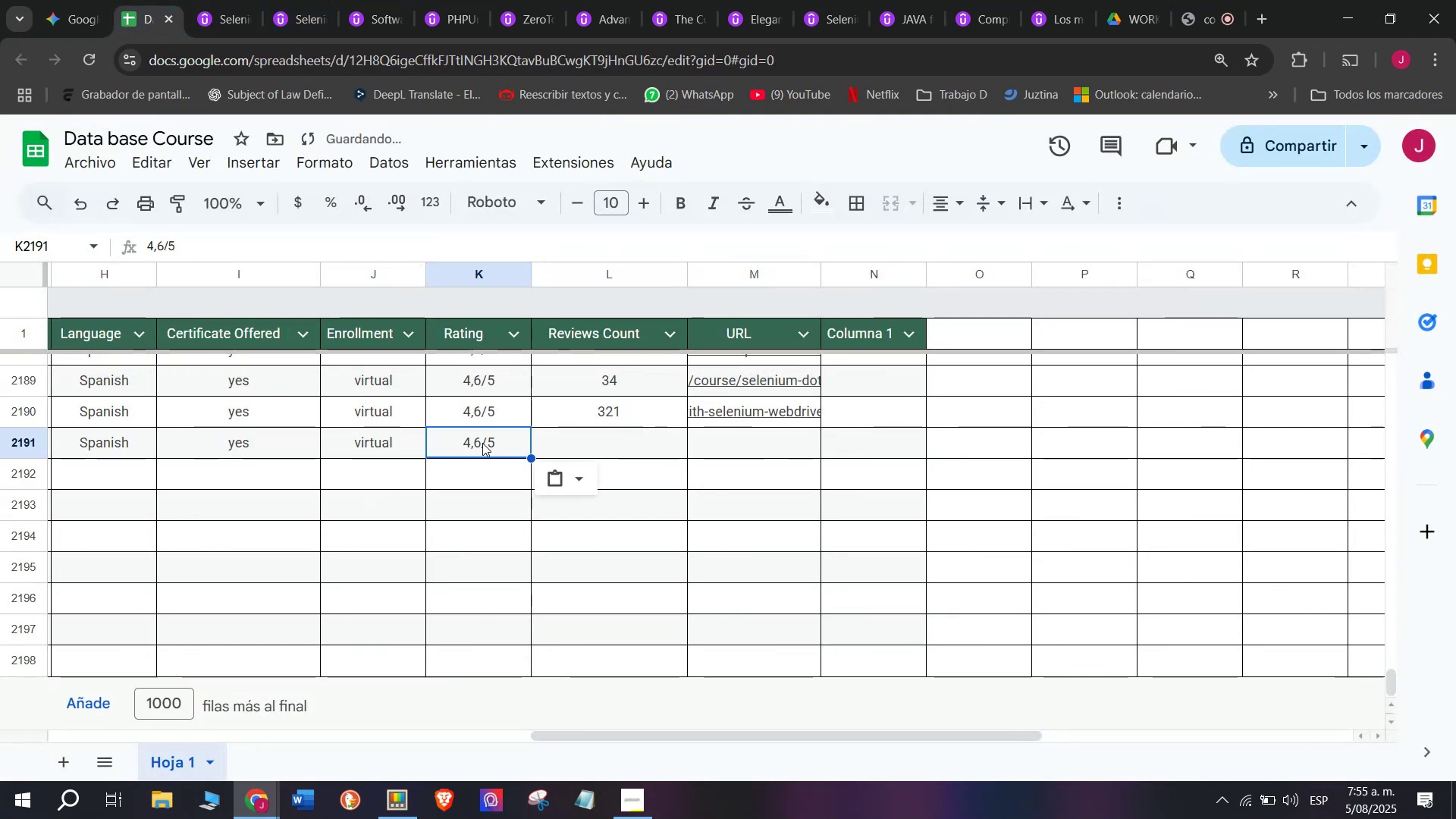 
key(Control+ControlLeft)
 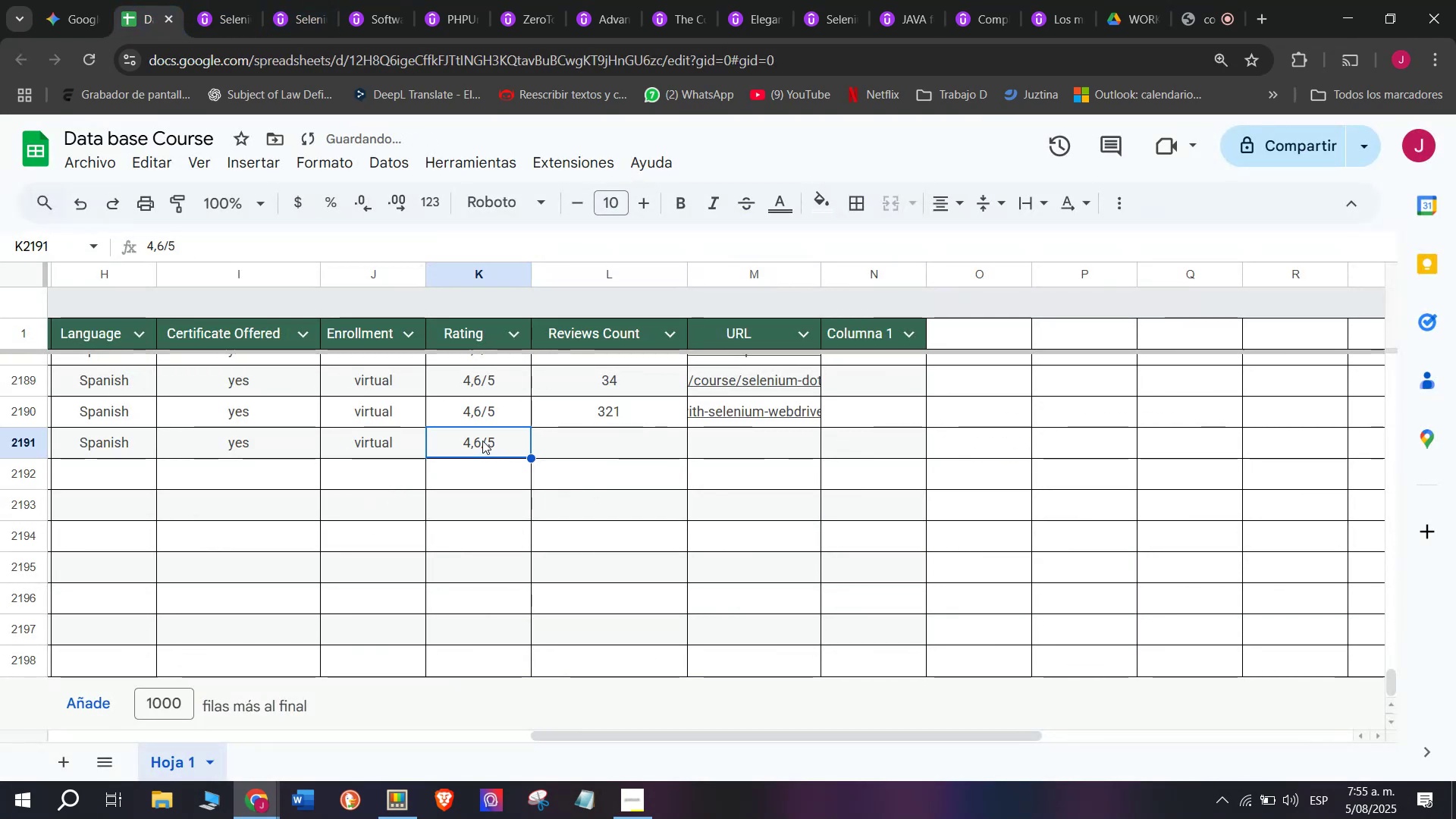 
key(Z)
 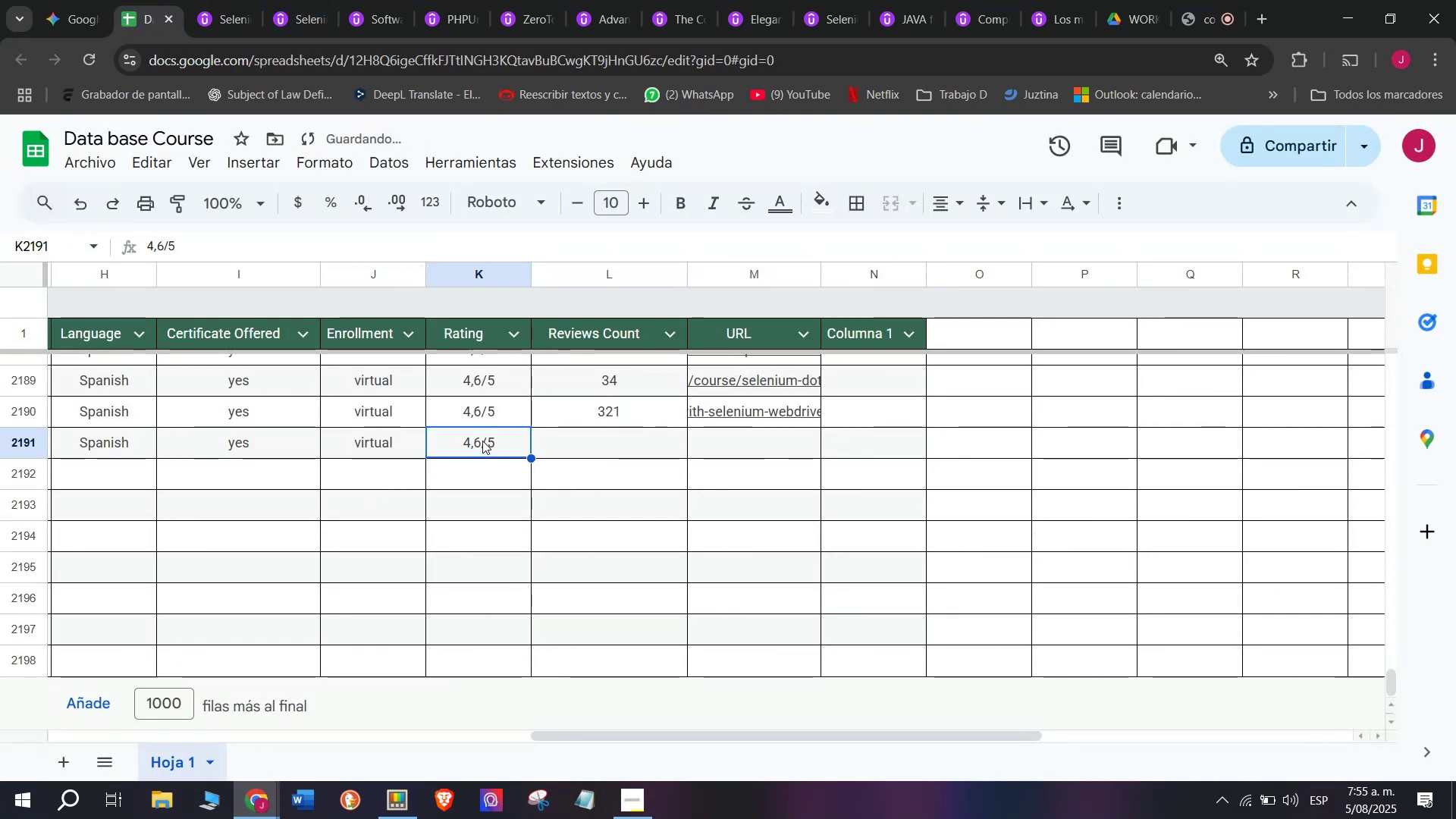 
triple_click([482, 441])
 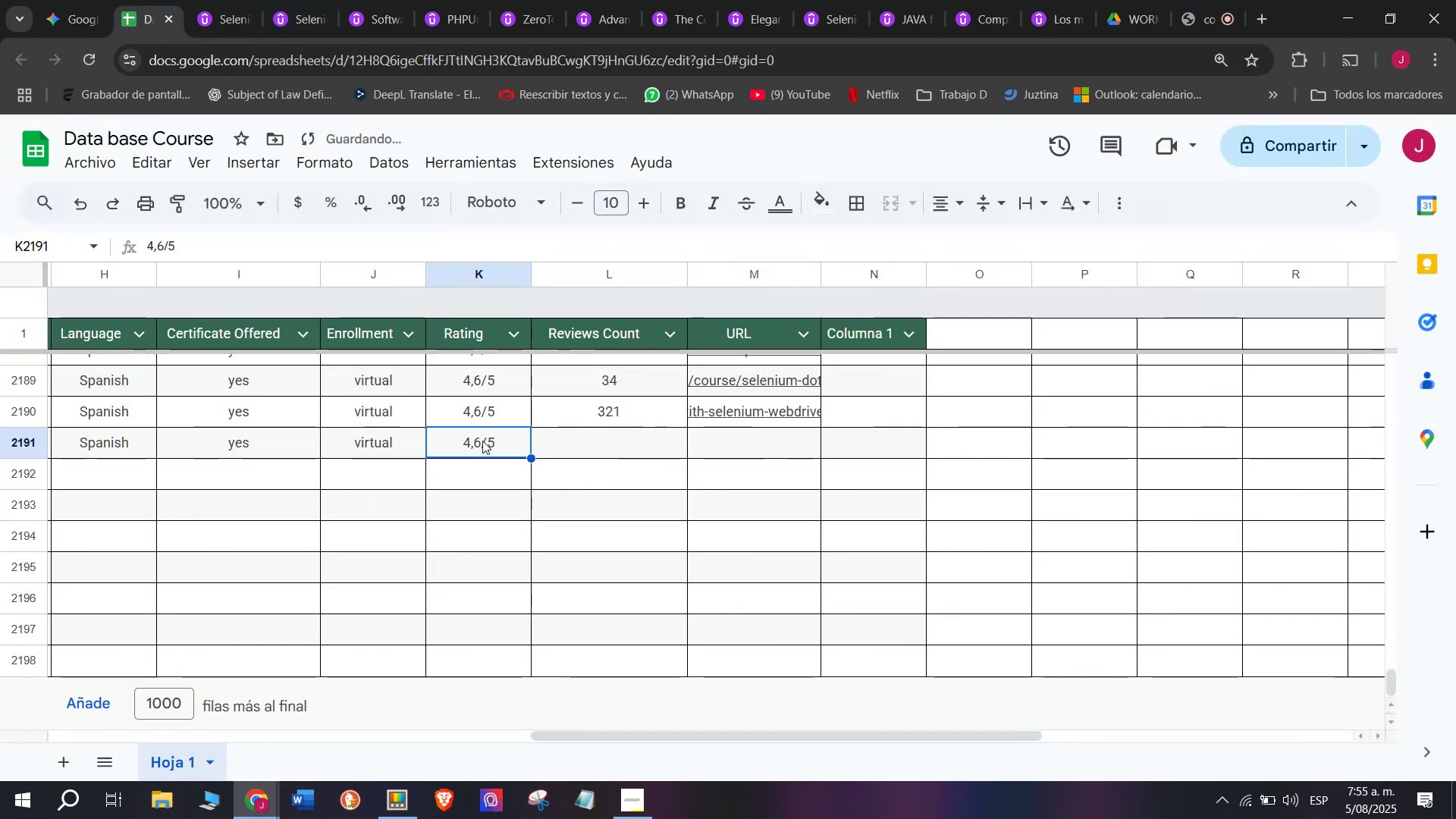 
triple_click([482, 441])
 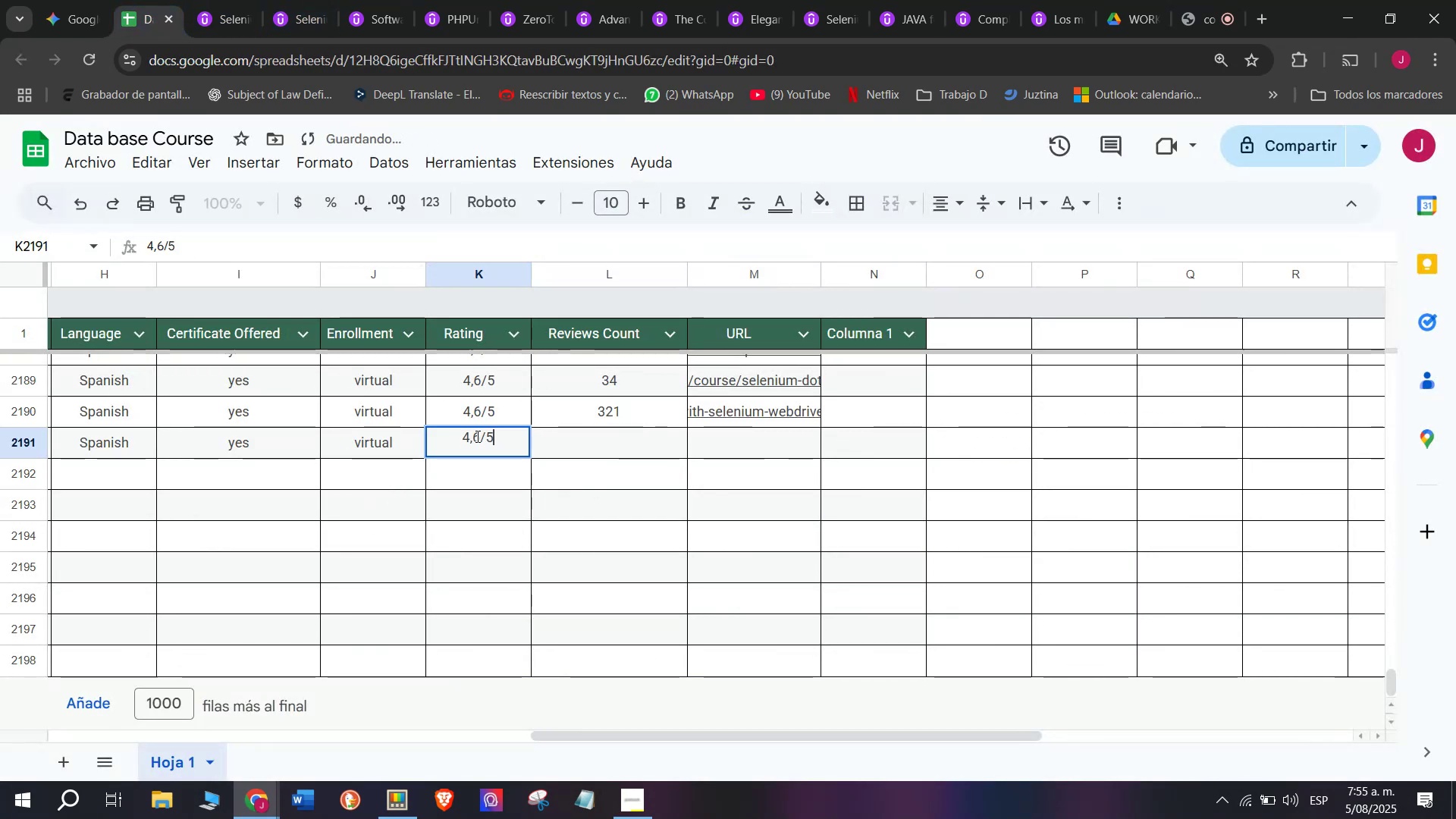 
left_click([476, 435])
 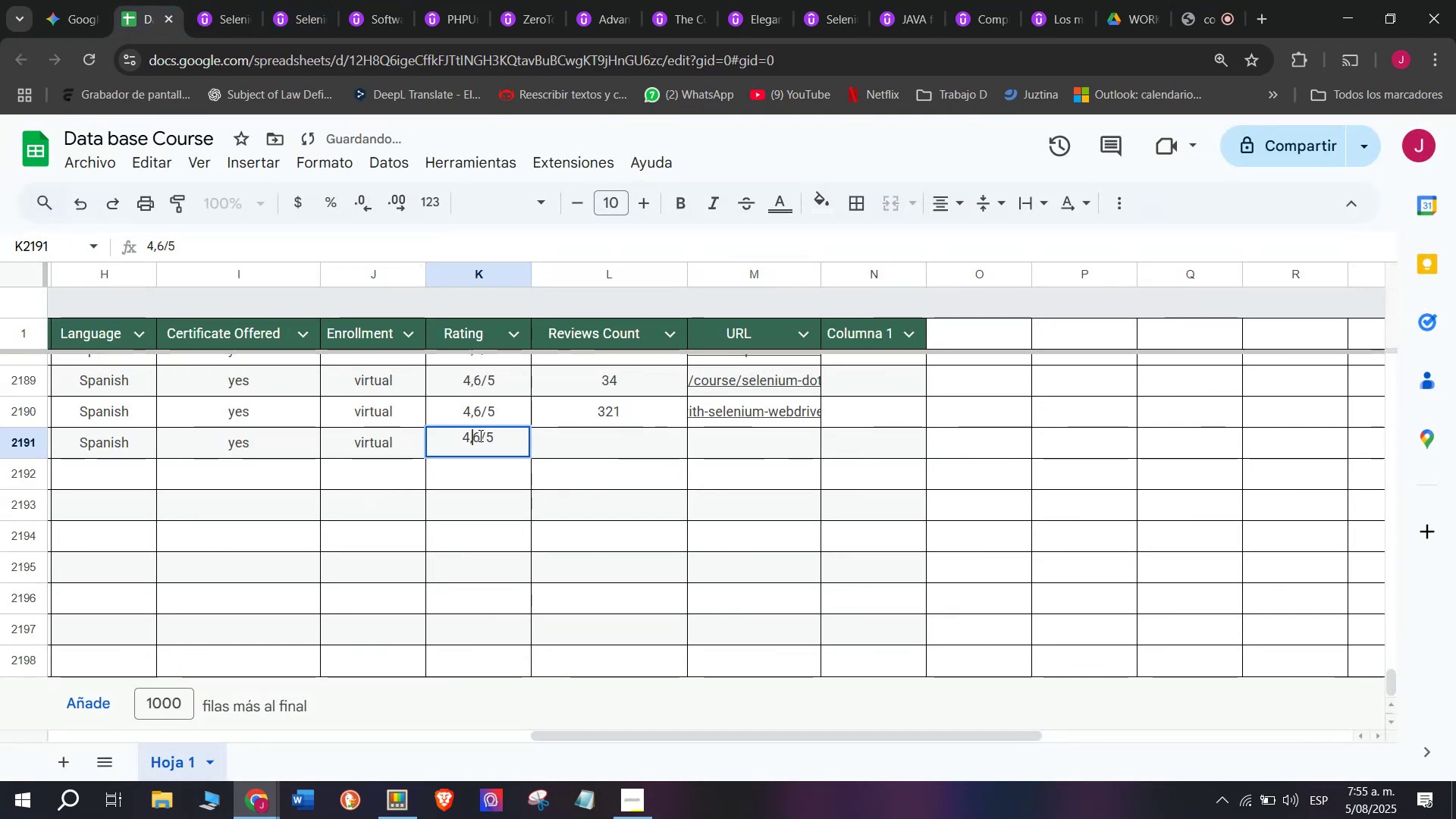 
left_click([479, 435])
 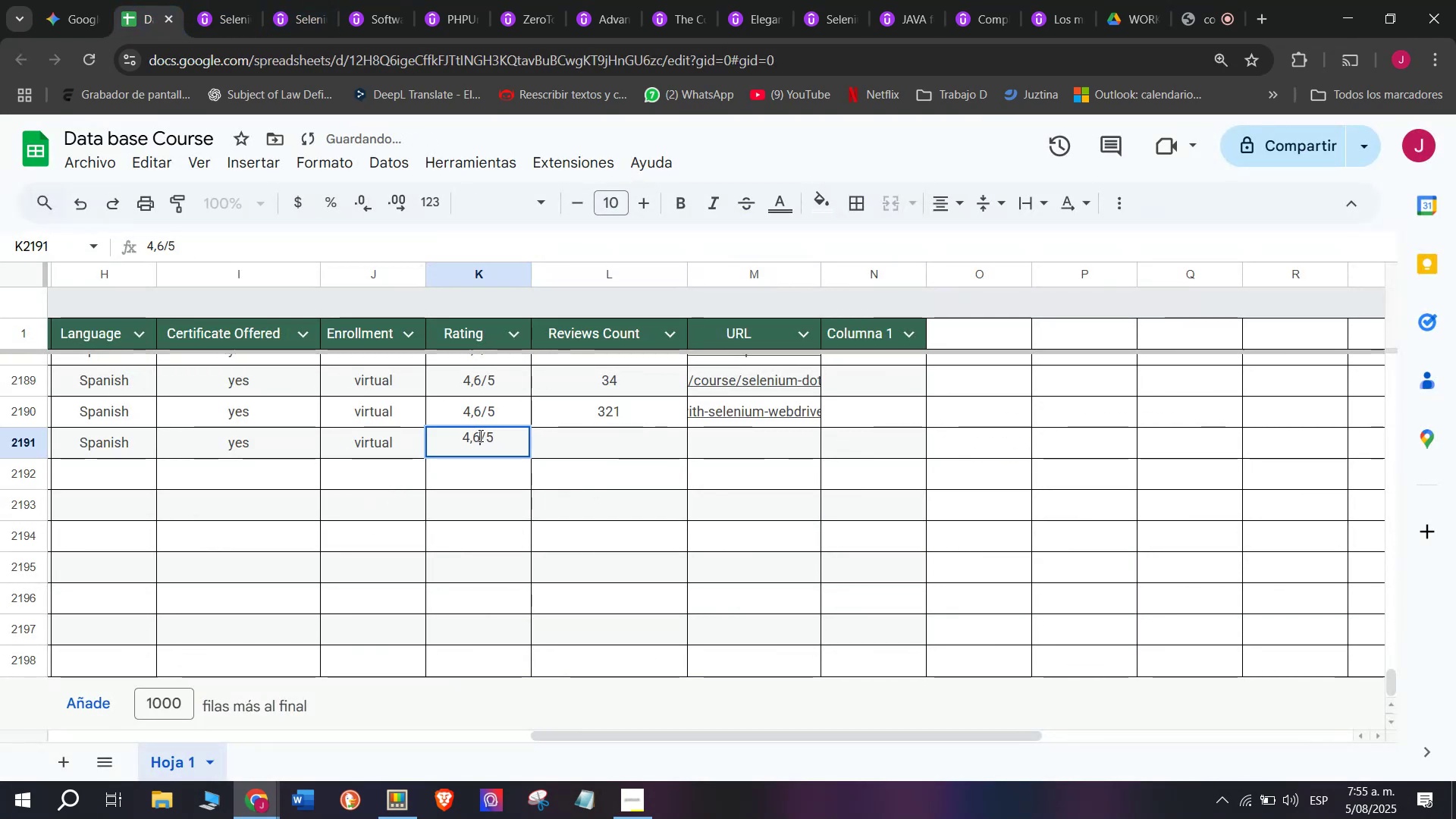 
key(Q)
 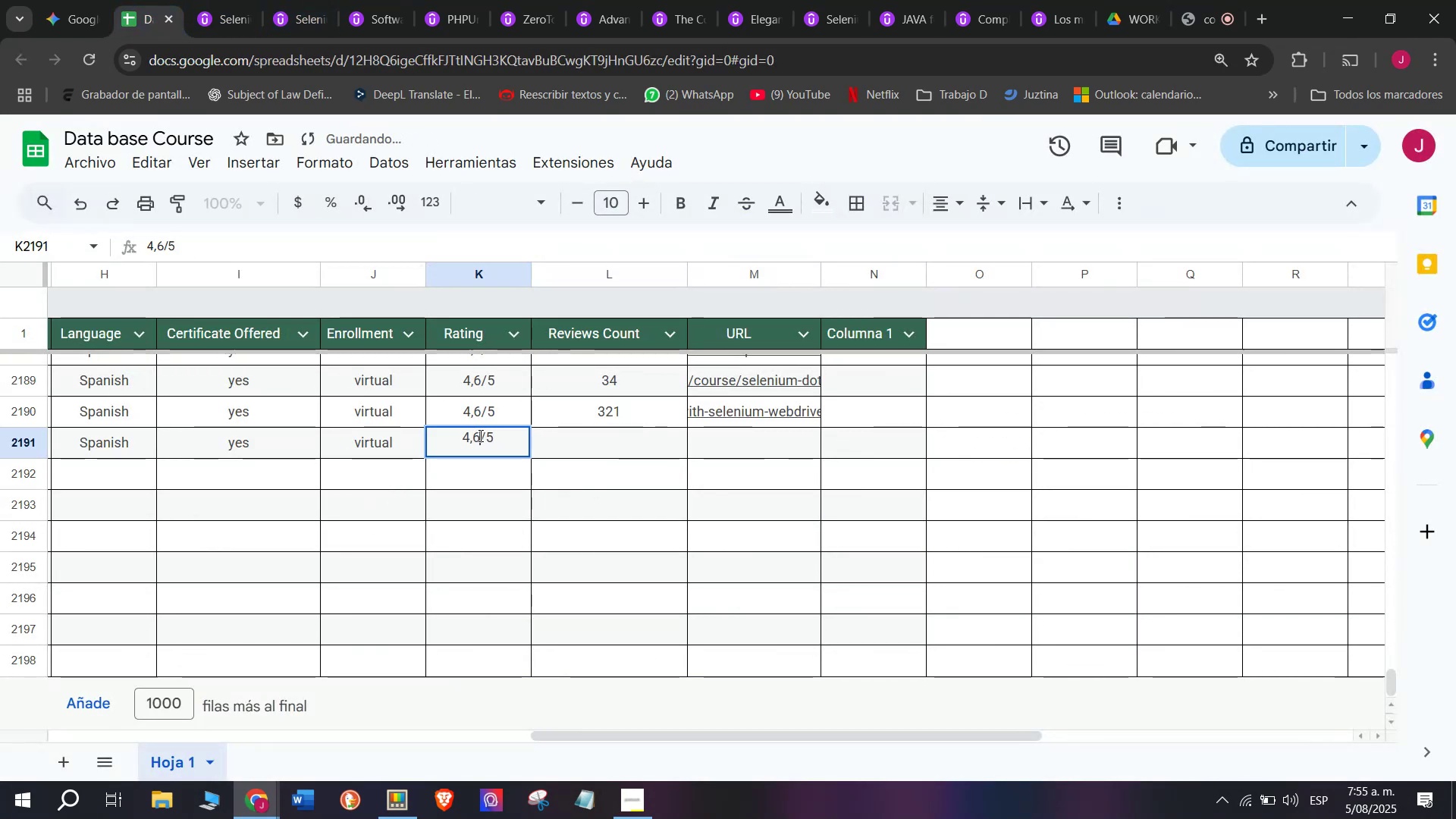 
key(Backspace)
 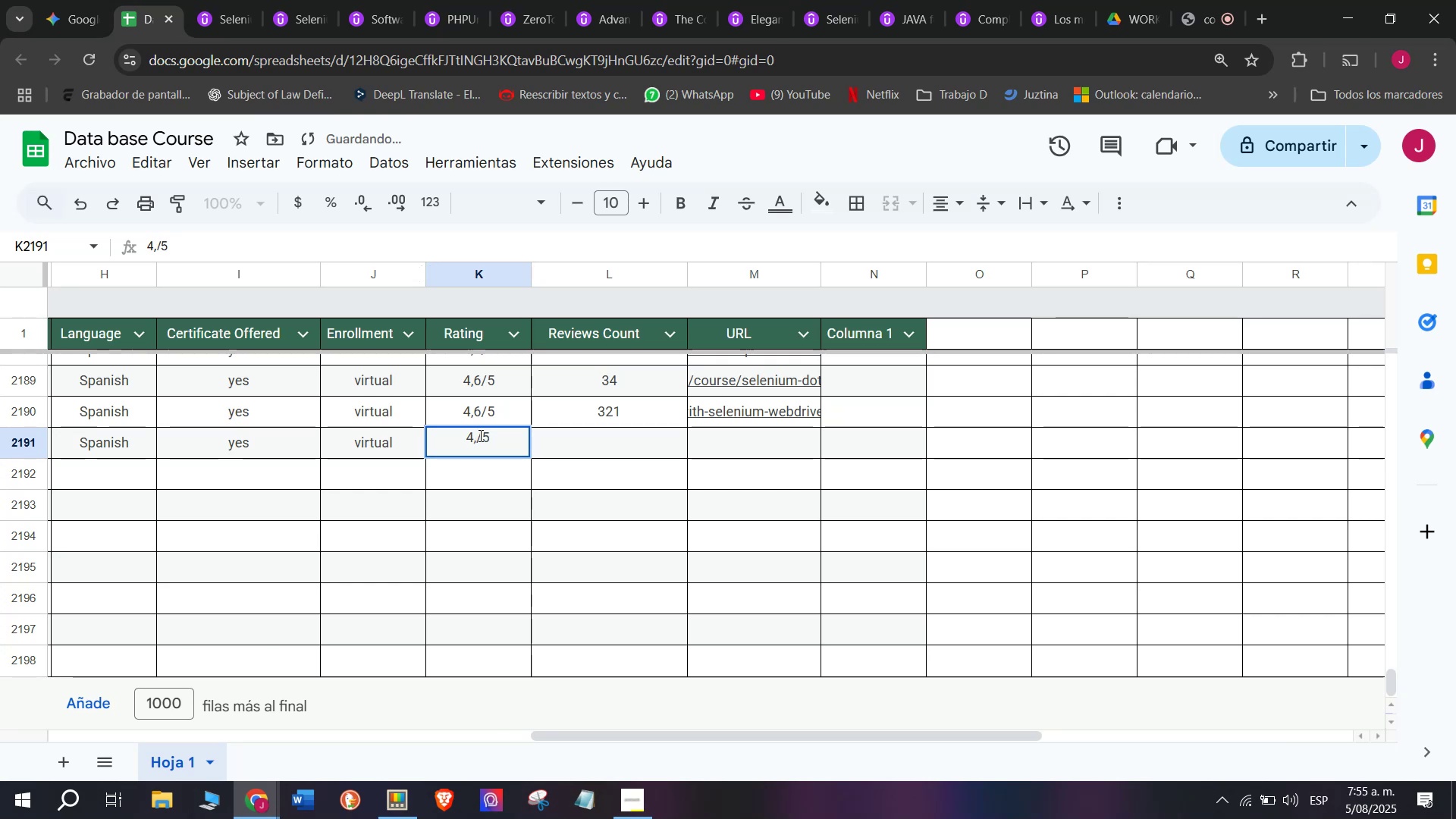 
key(5)
 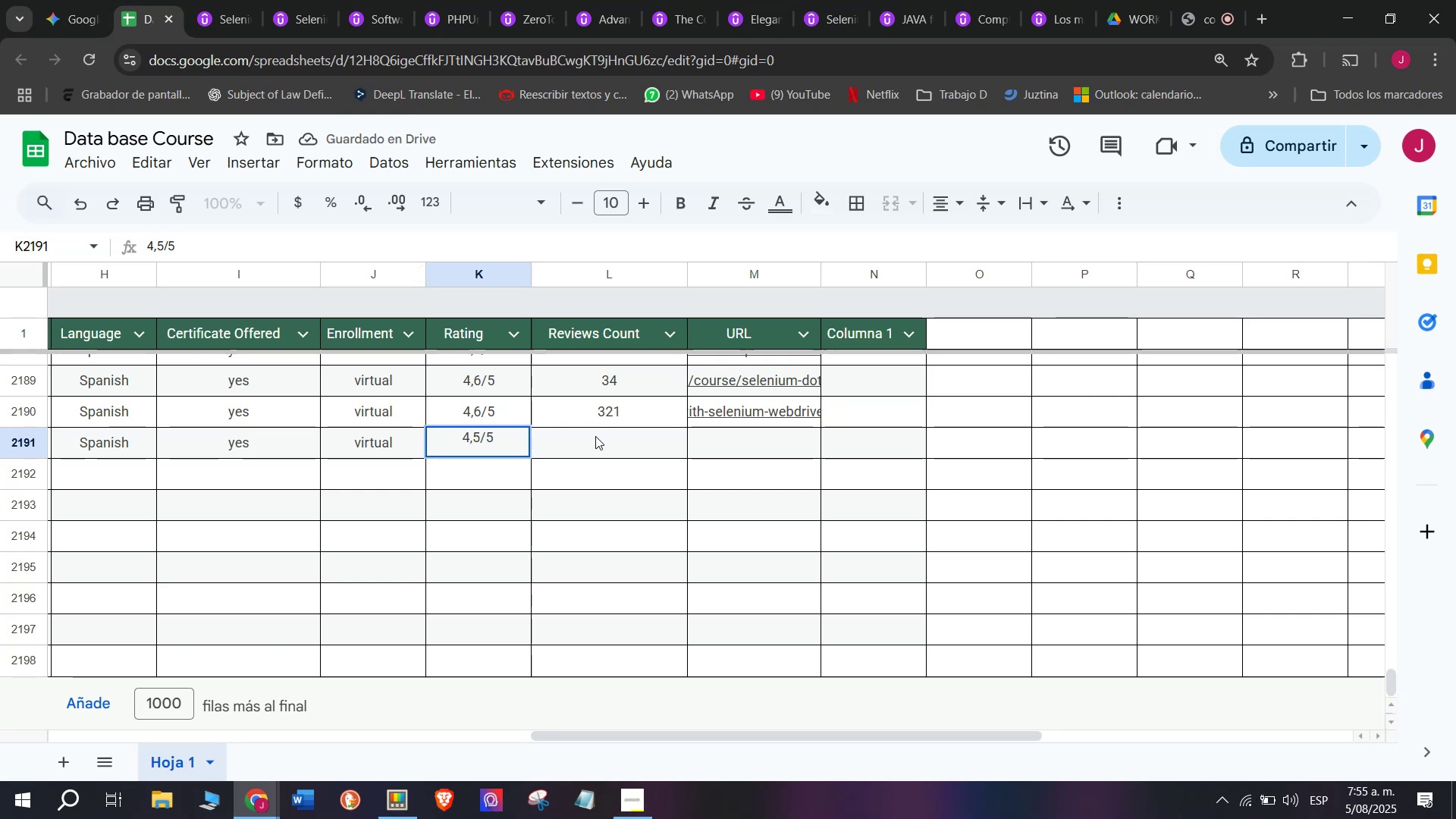 
left_click([598, 436])
 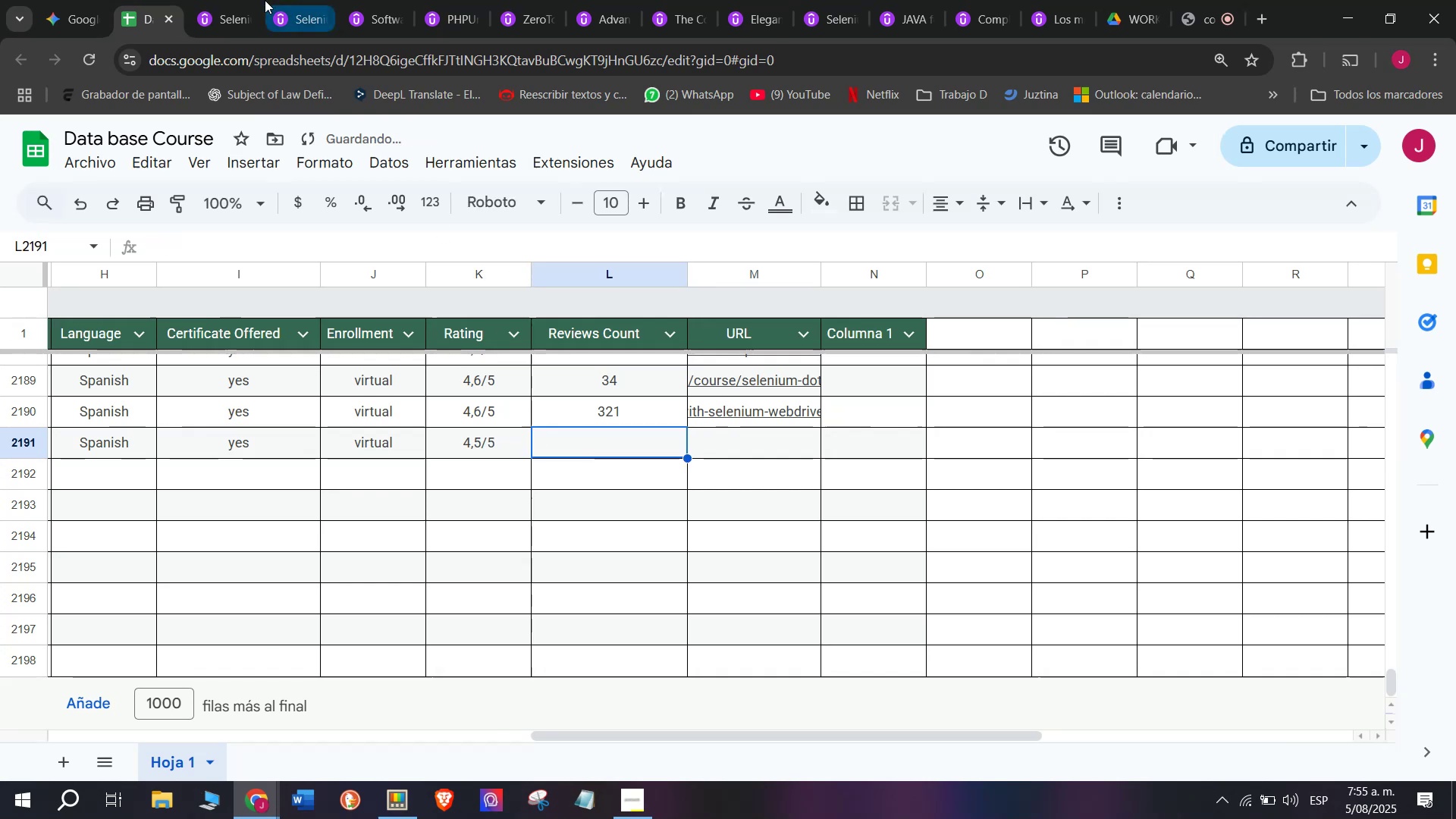 
left_click([240, 0])
 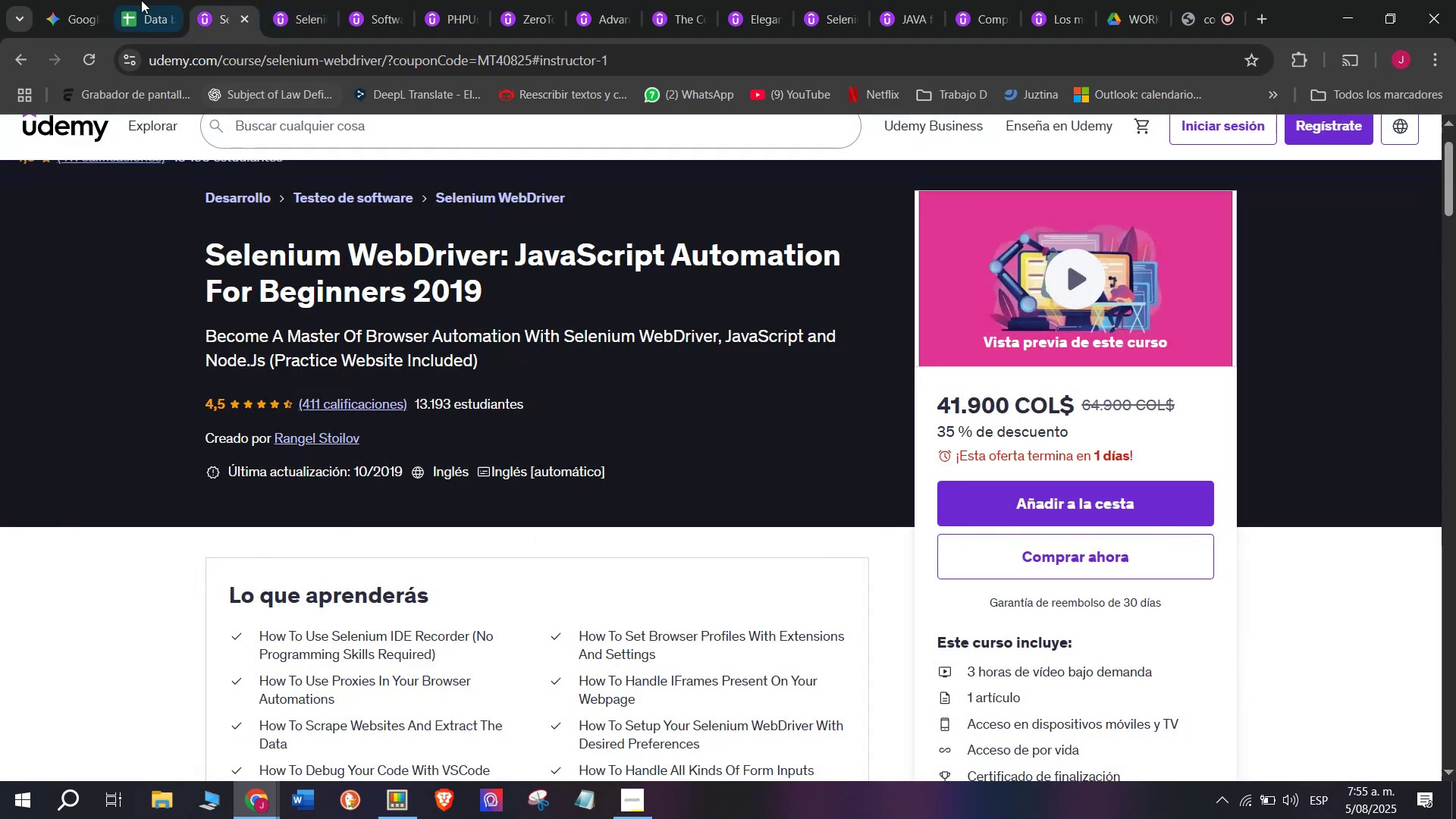 
left_click([139, 0])
 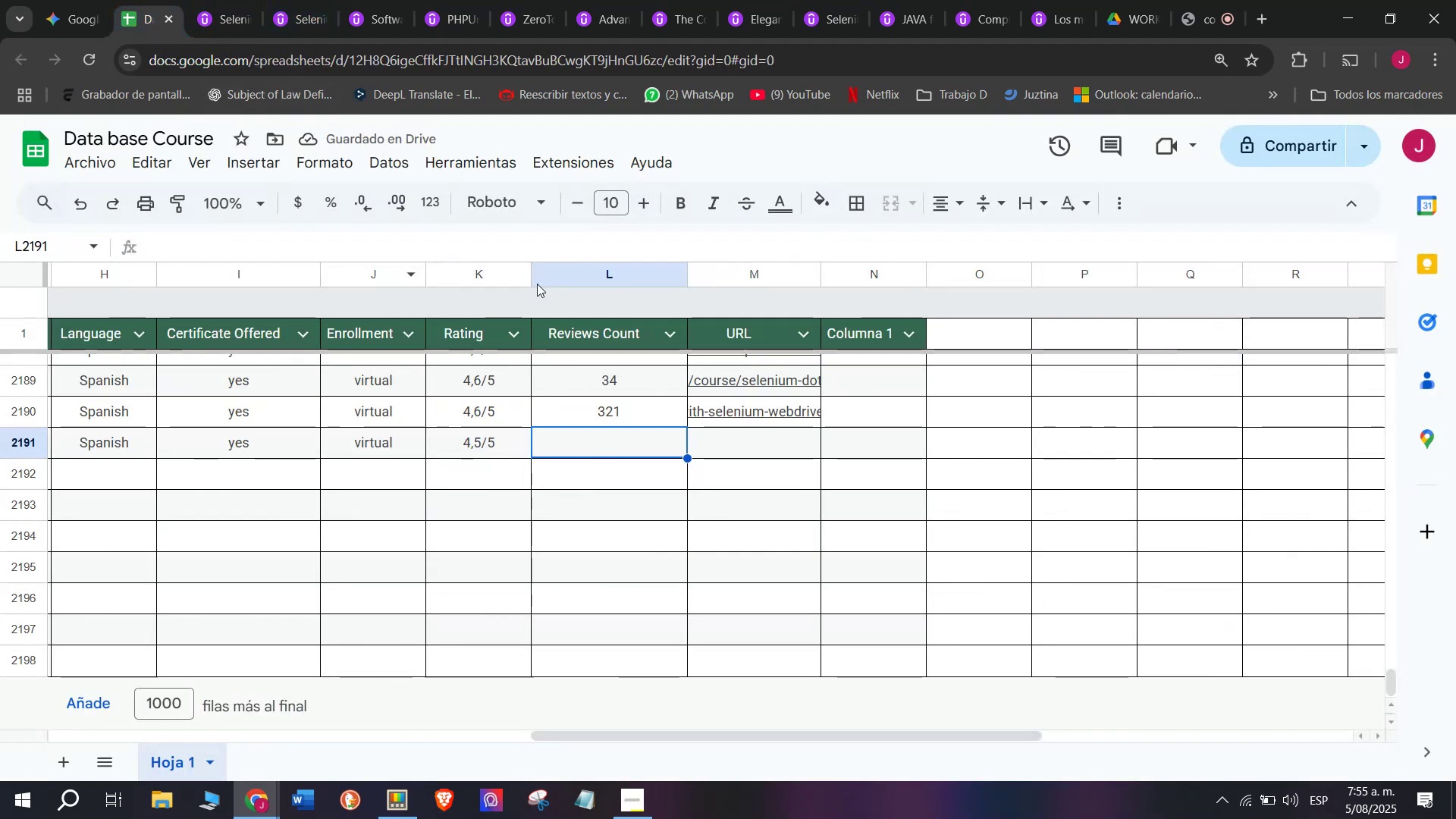 
left_click([219, 0])
 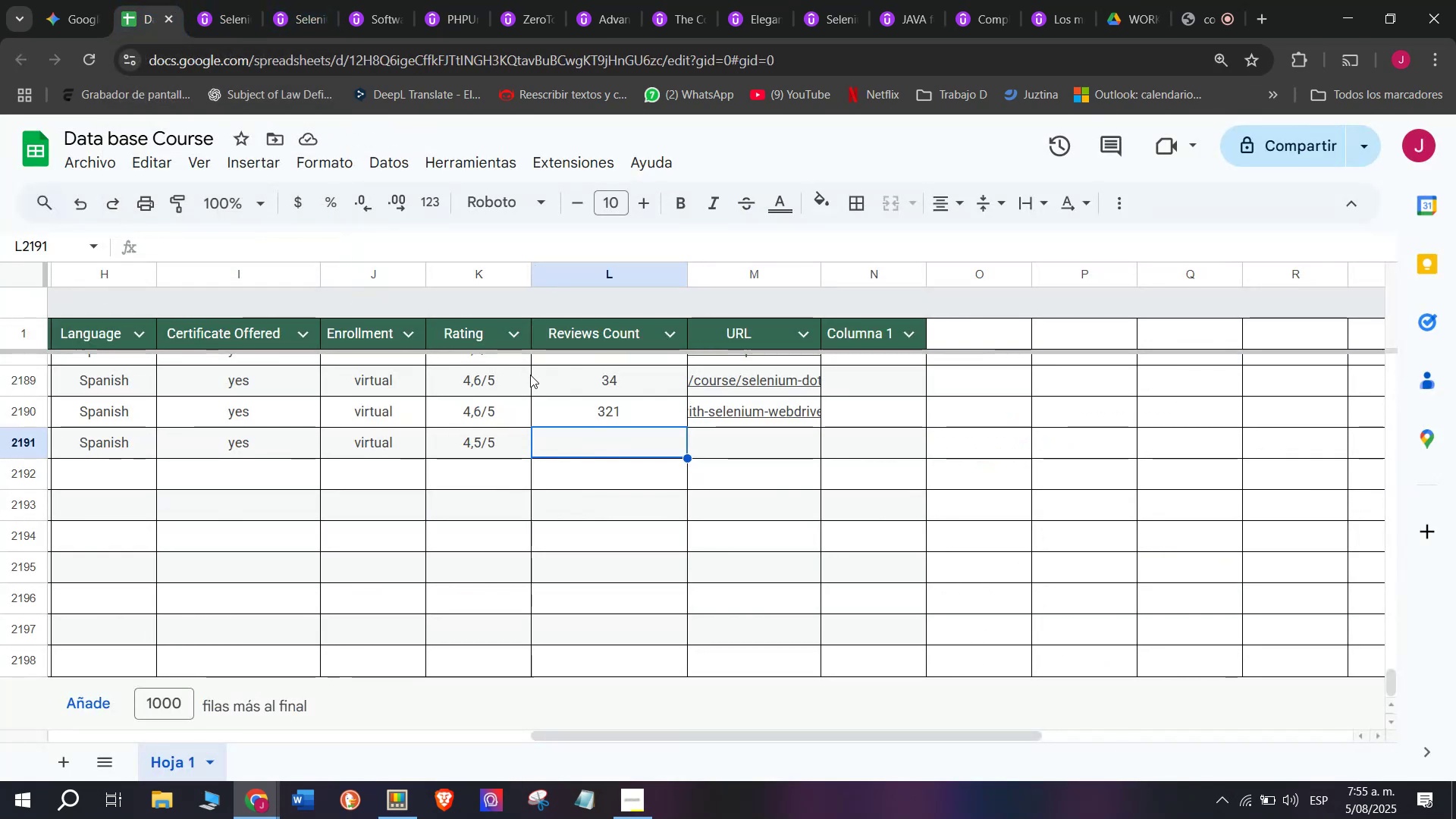 
type(411)
 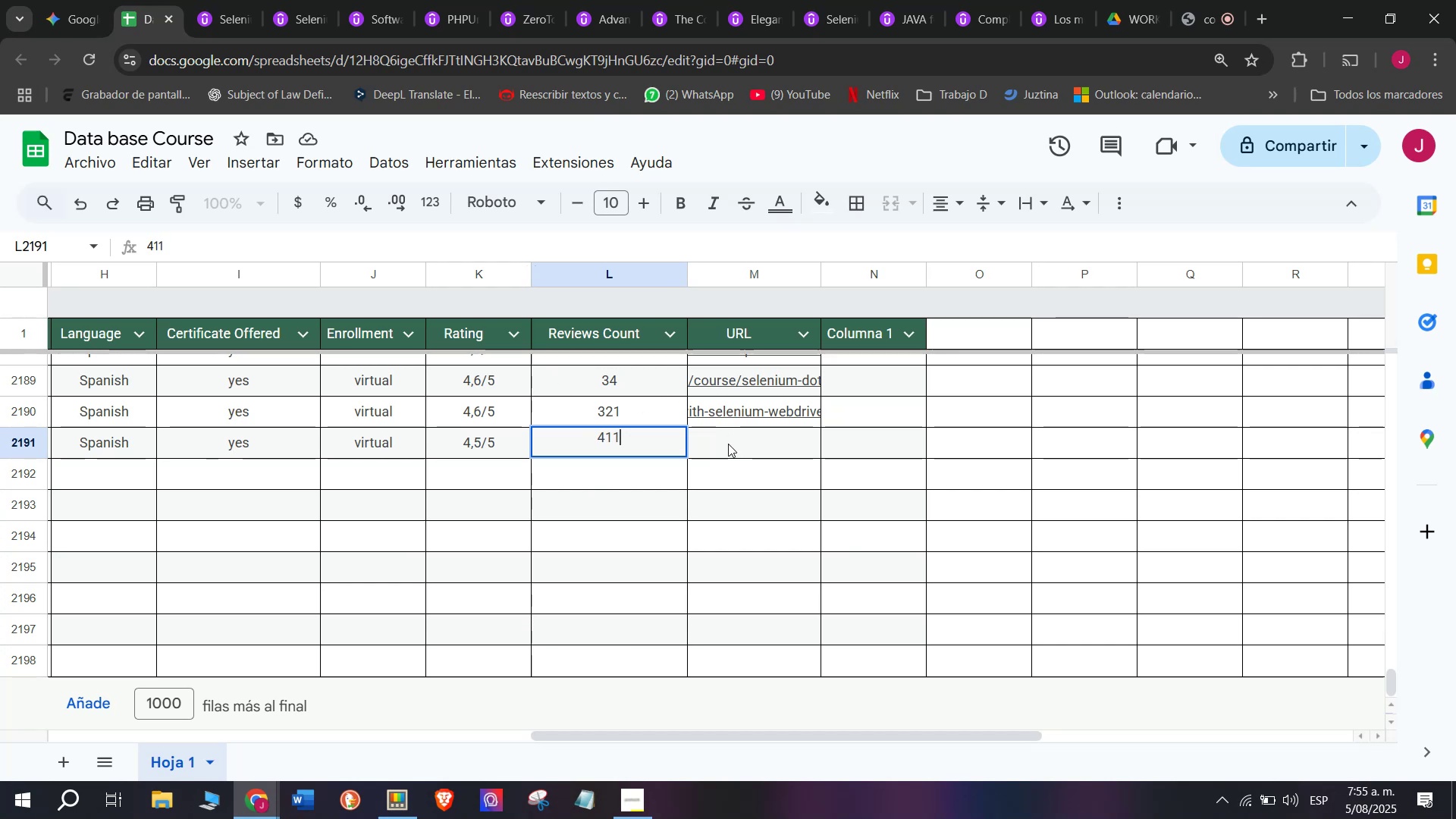 
left_click([730, 444])
 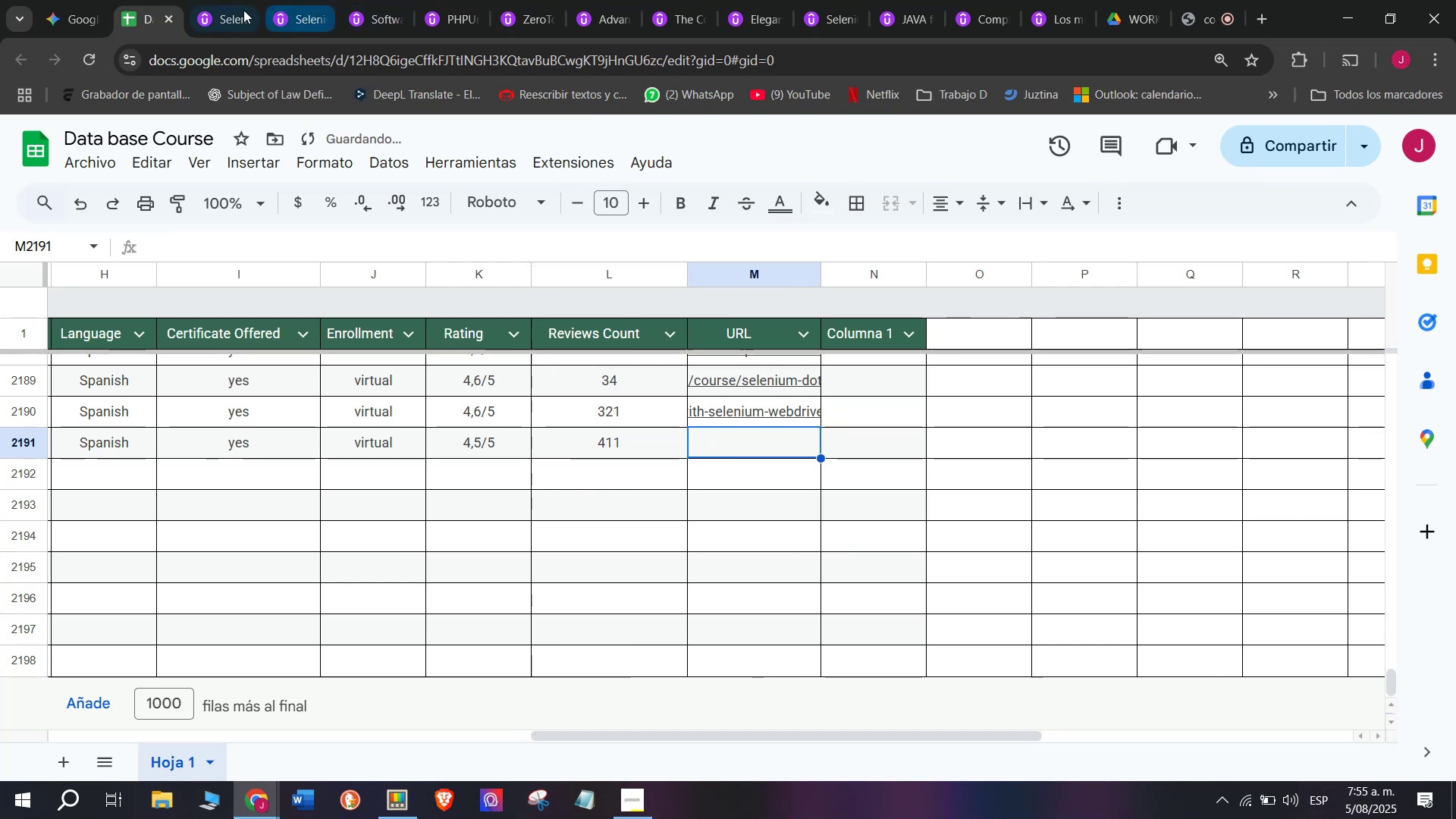 
left_click([234, 2])
 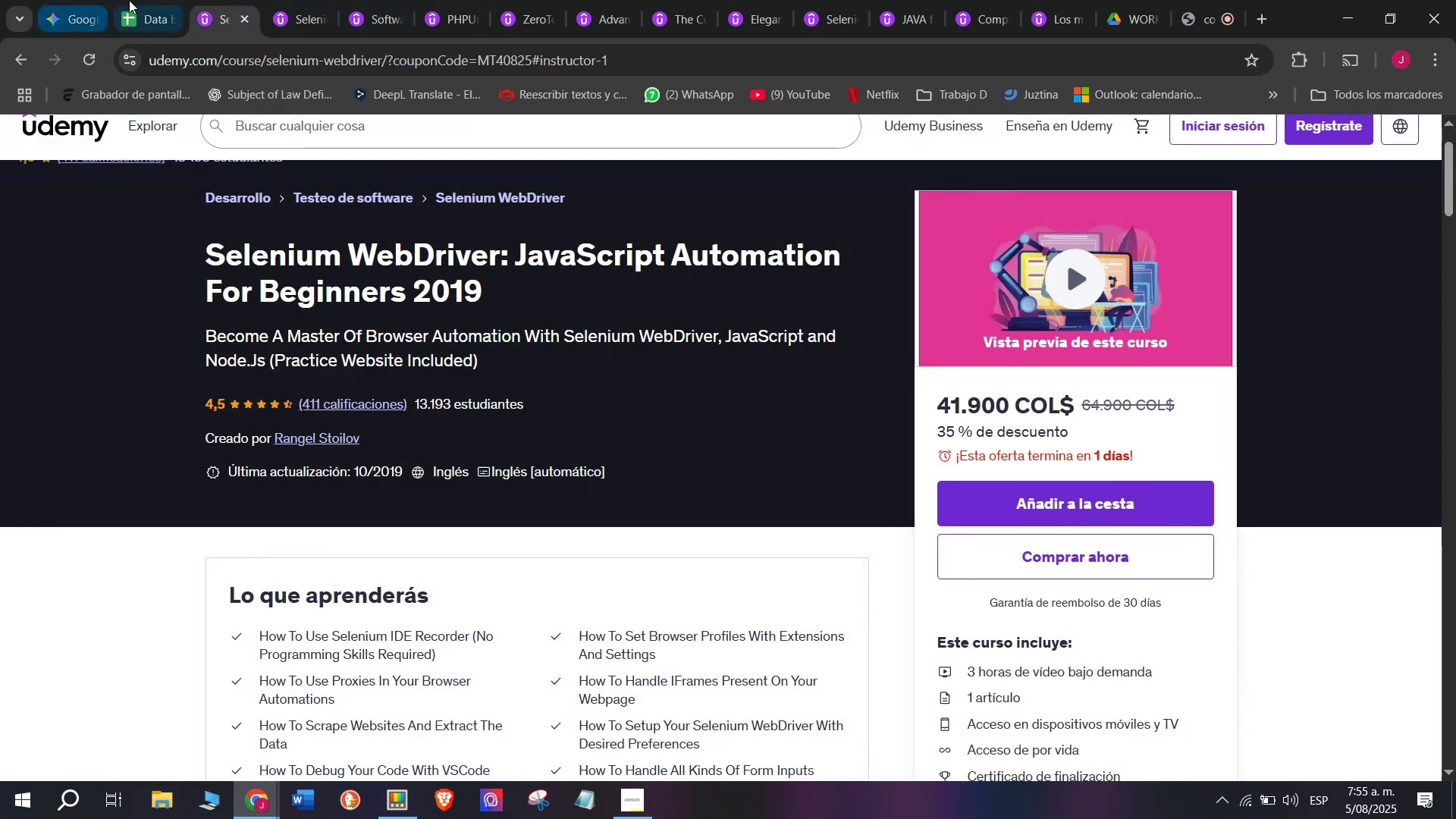 
left_click([130, 0])
 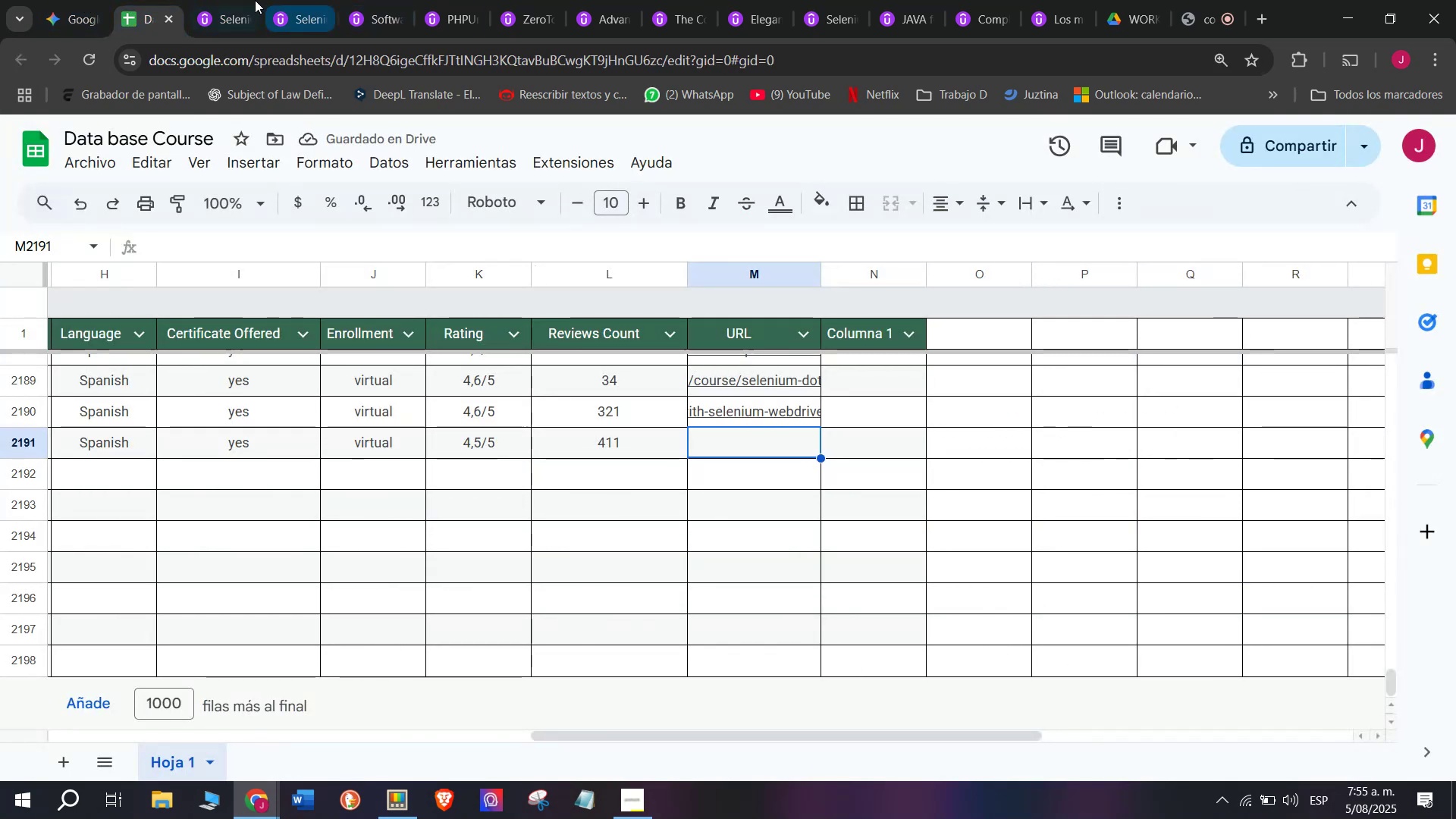 
left_click([251, 0])
 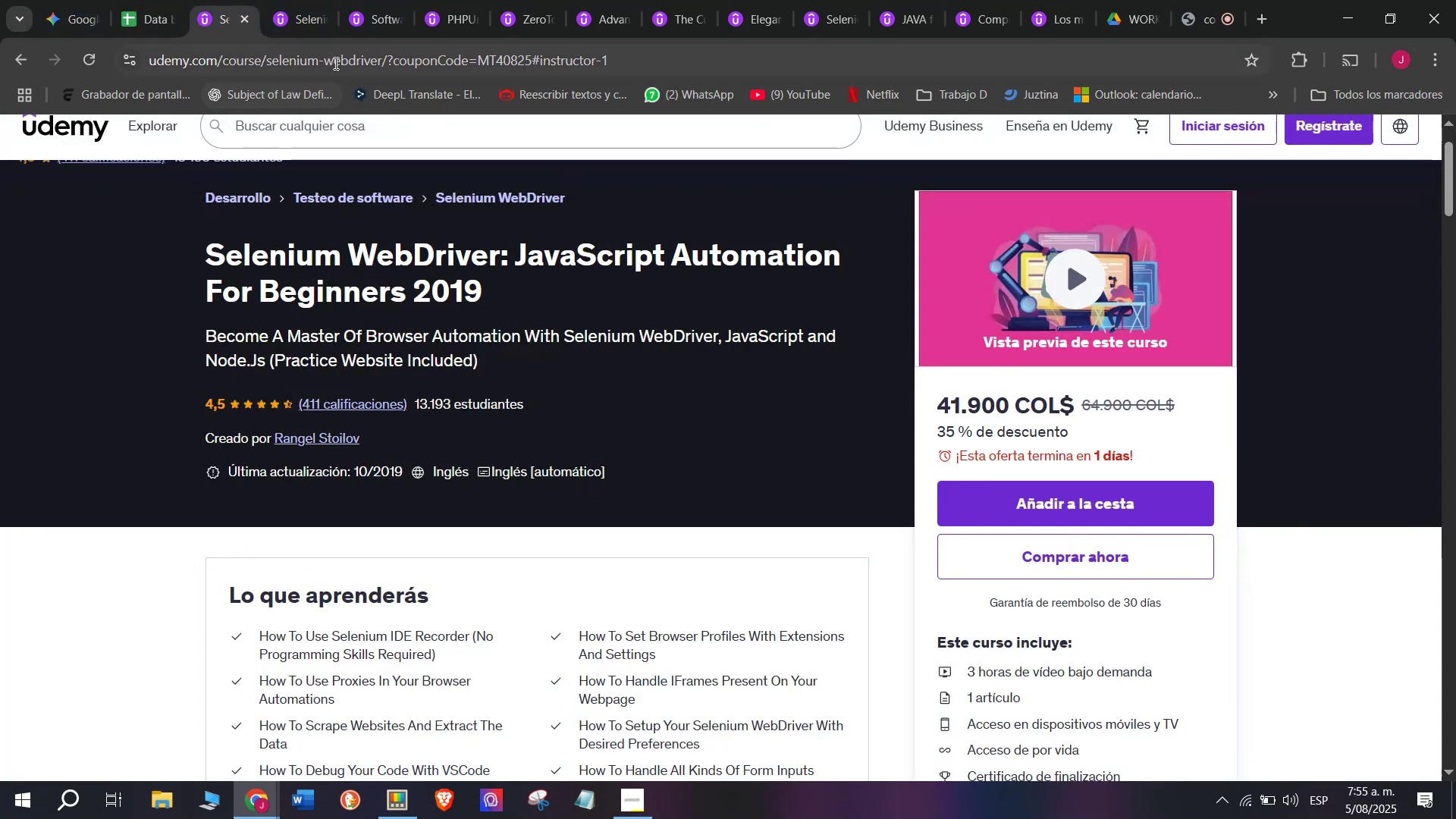 
double_click([334, 62])
 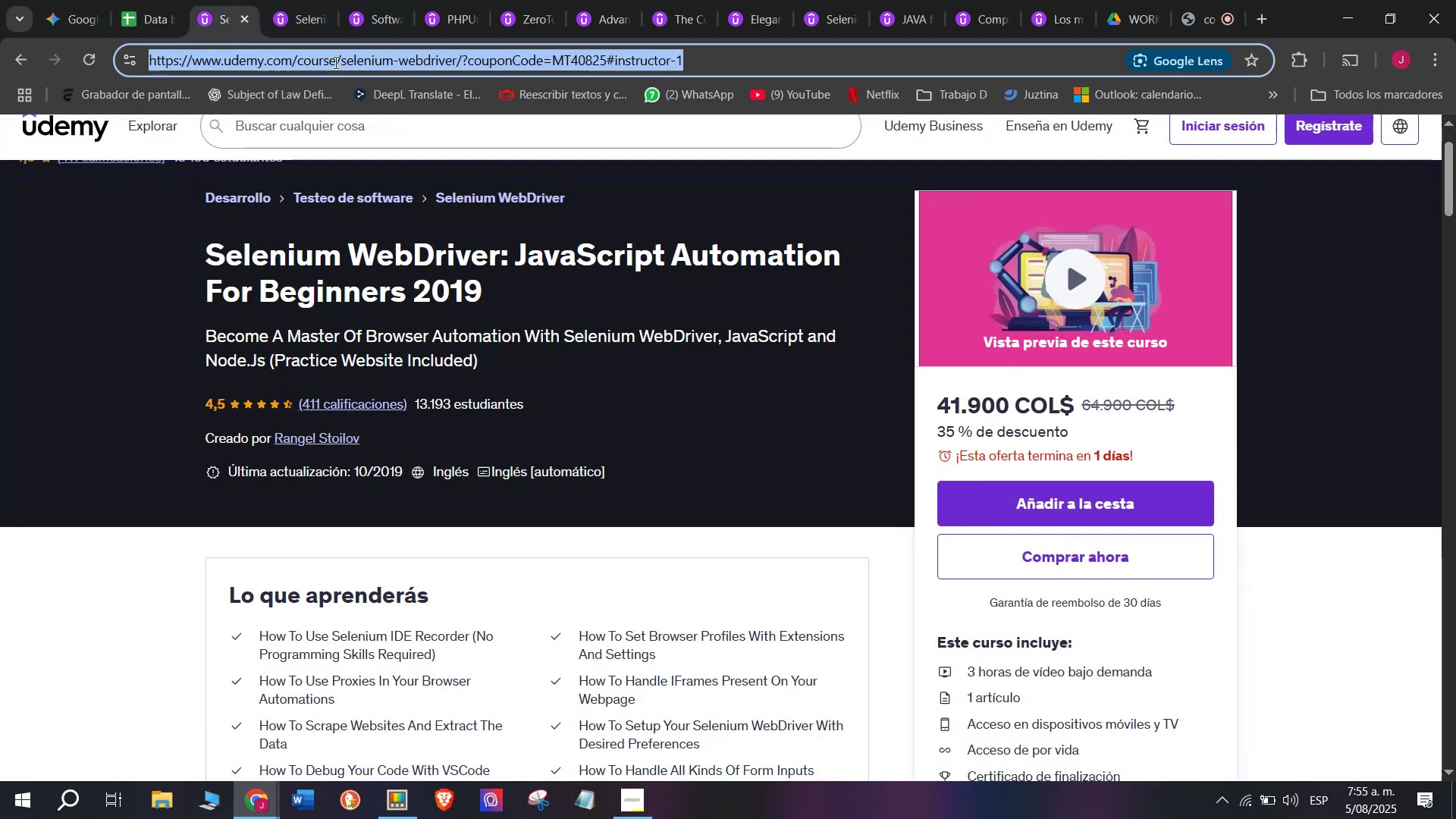 
triple_click([334, 62])
 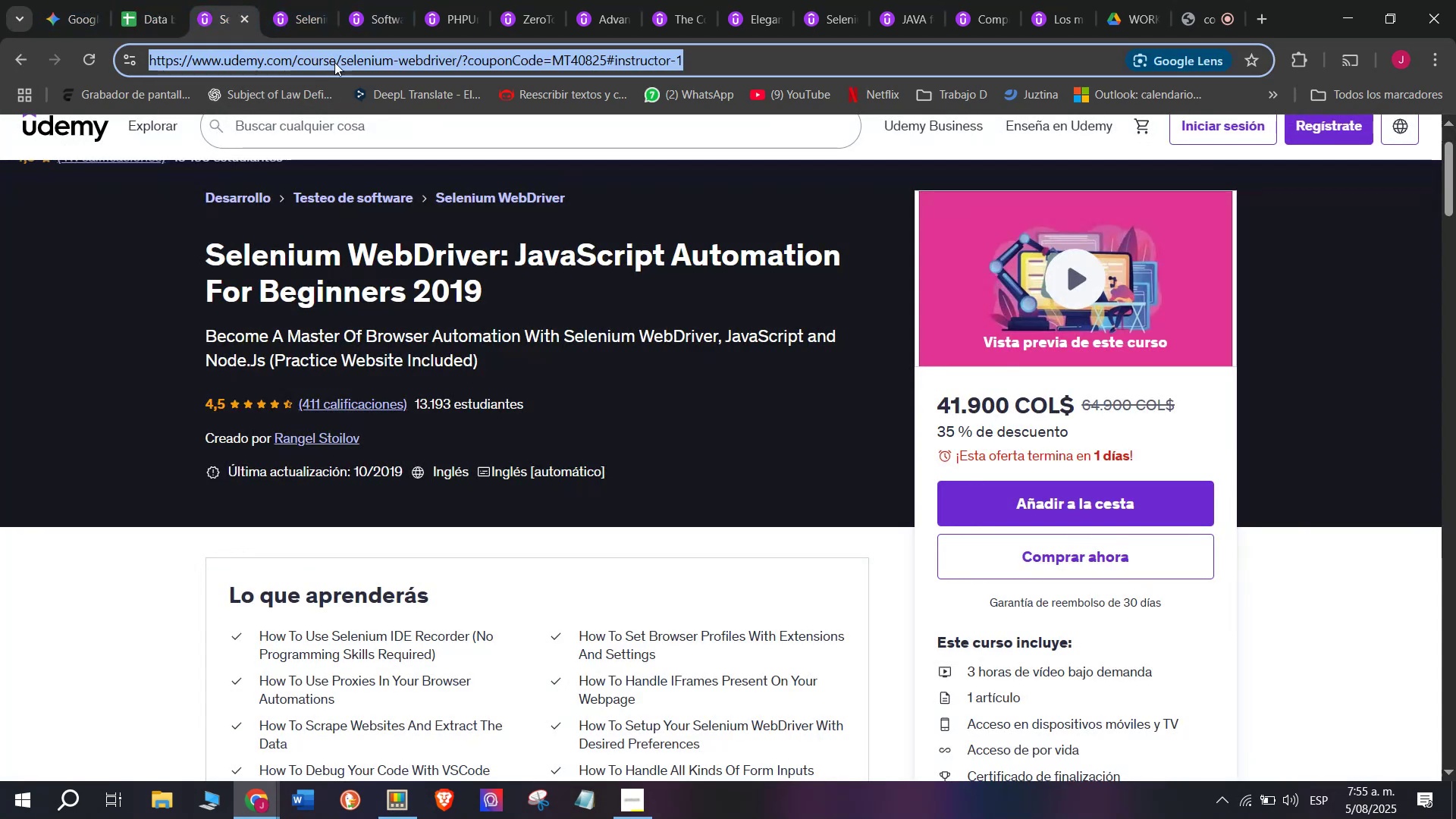 
key(Break)
 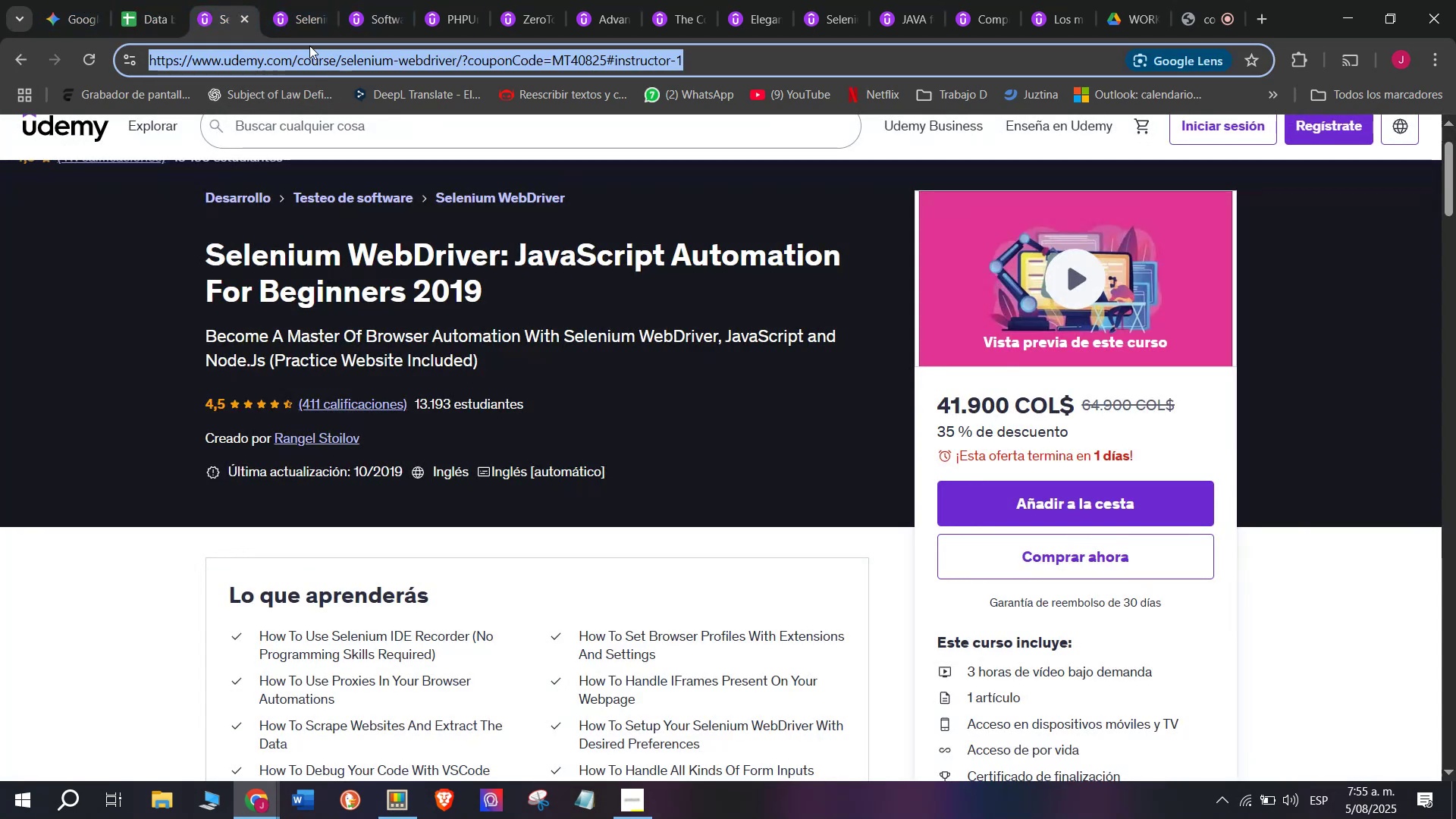 
key(Control+ControlLeft)
 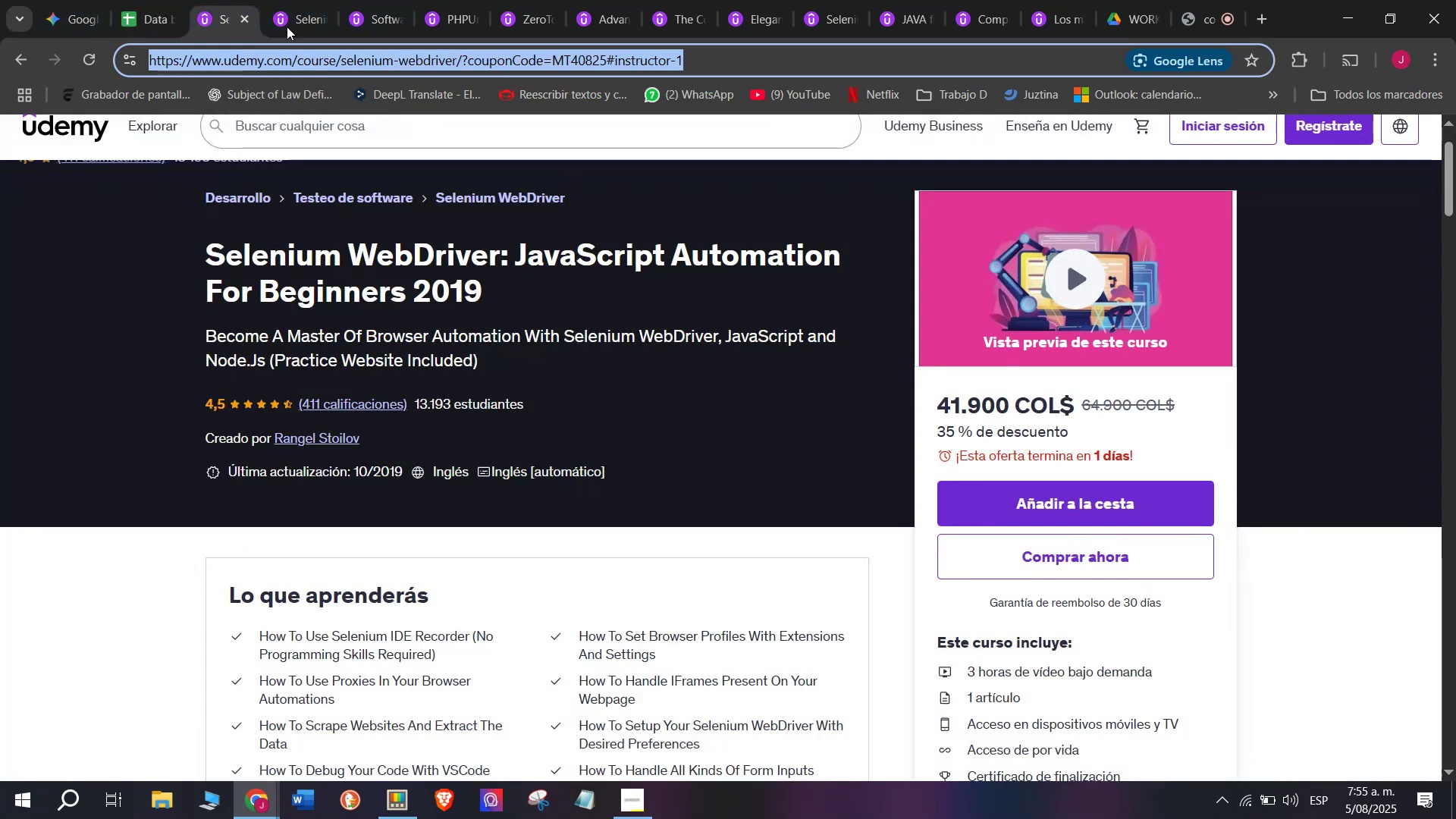 
key(Control+C)
 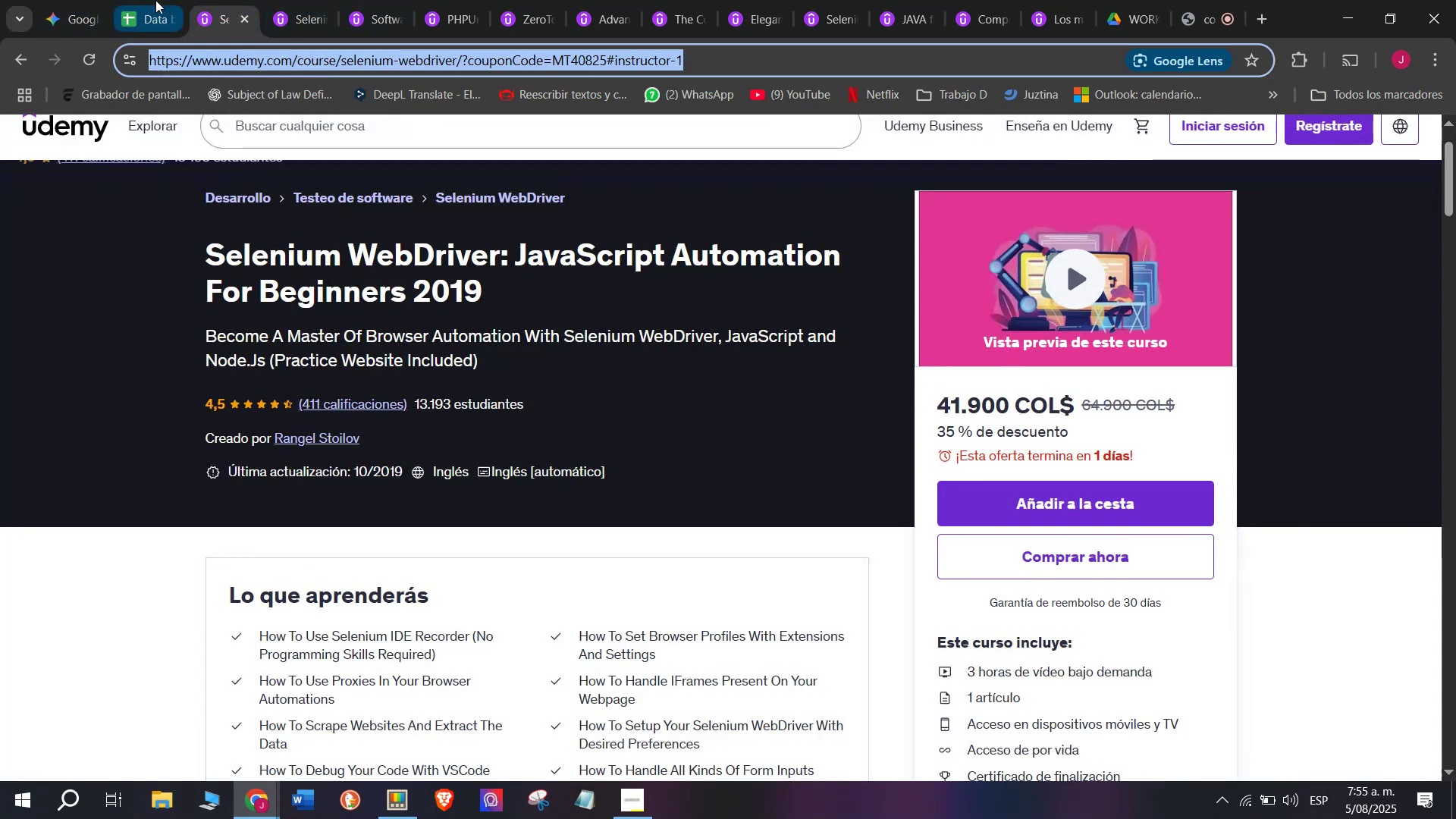 
left_click([155, 0])
 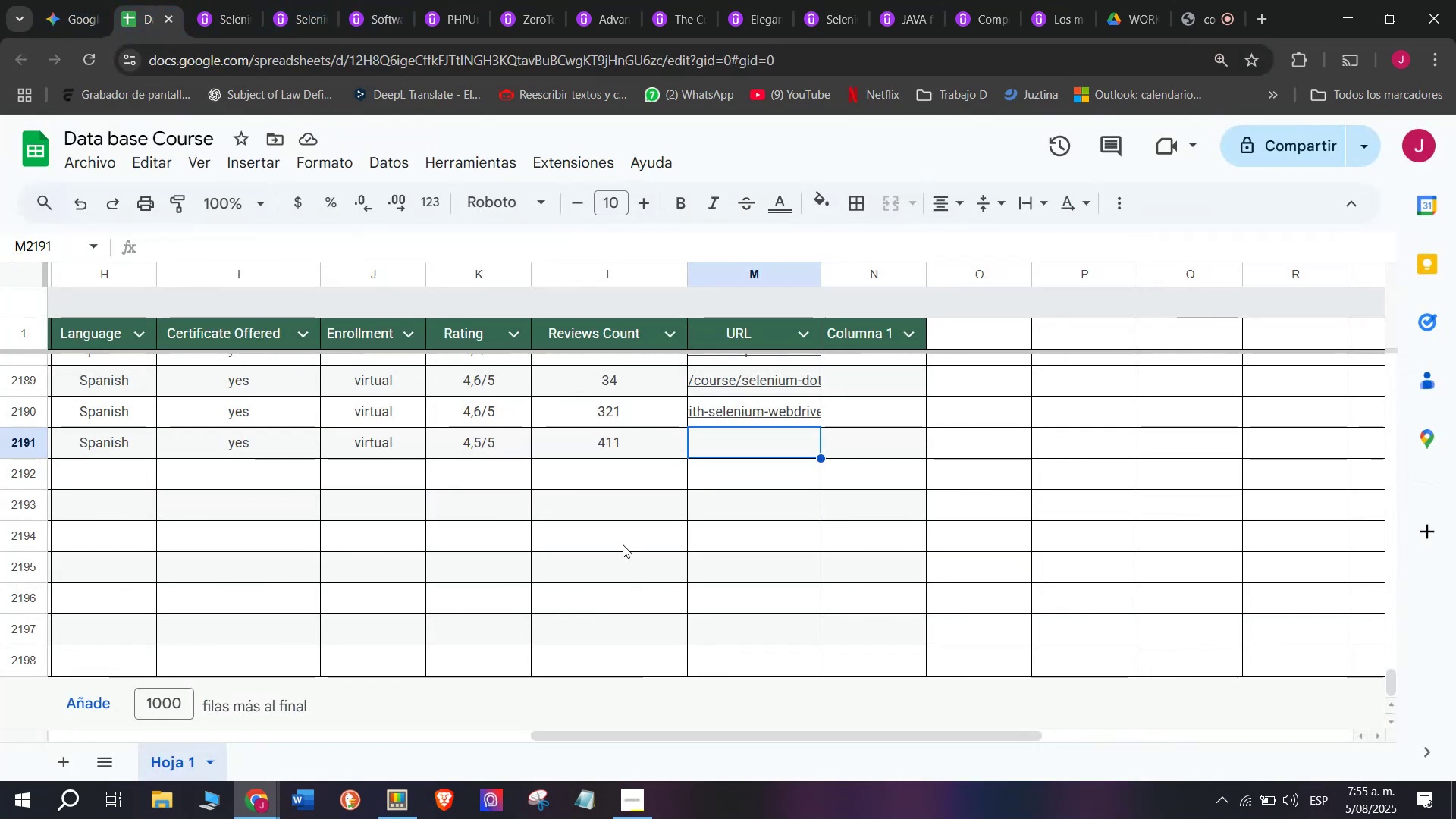 
key(Z)
 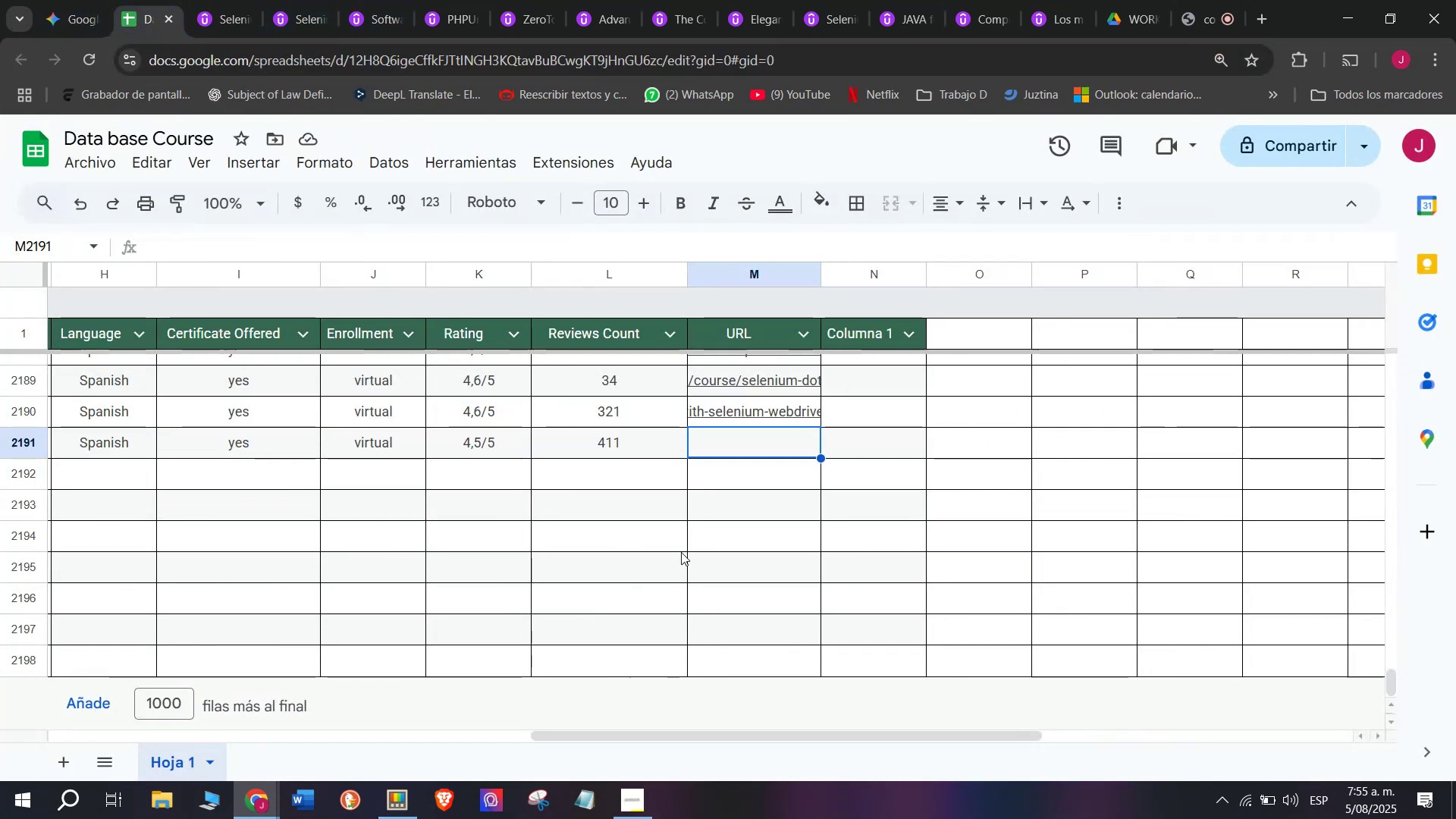 
key(Control+ControlLeft)
 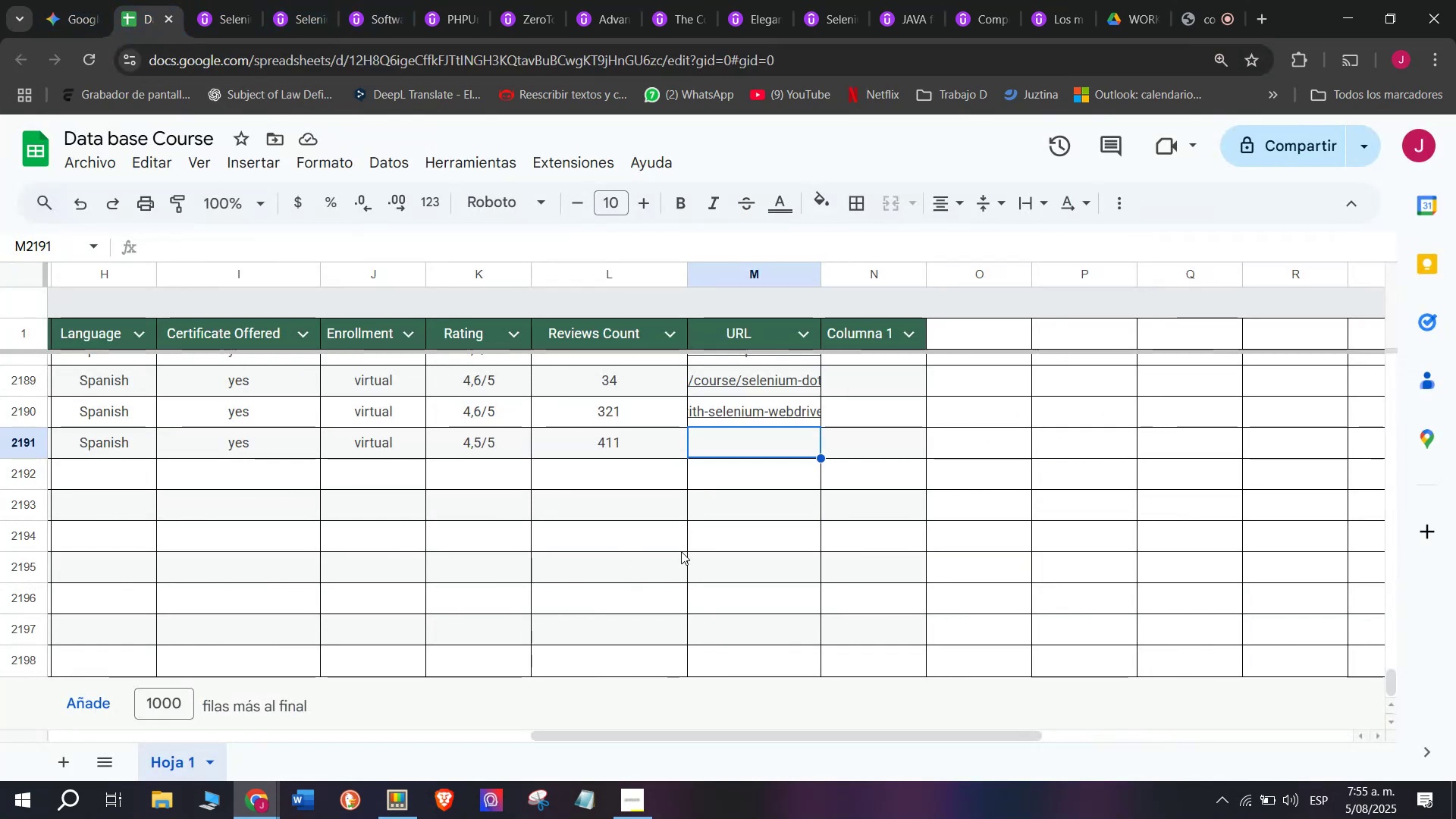 
key(Control+V)
 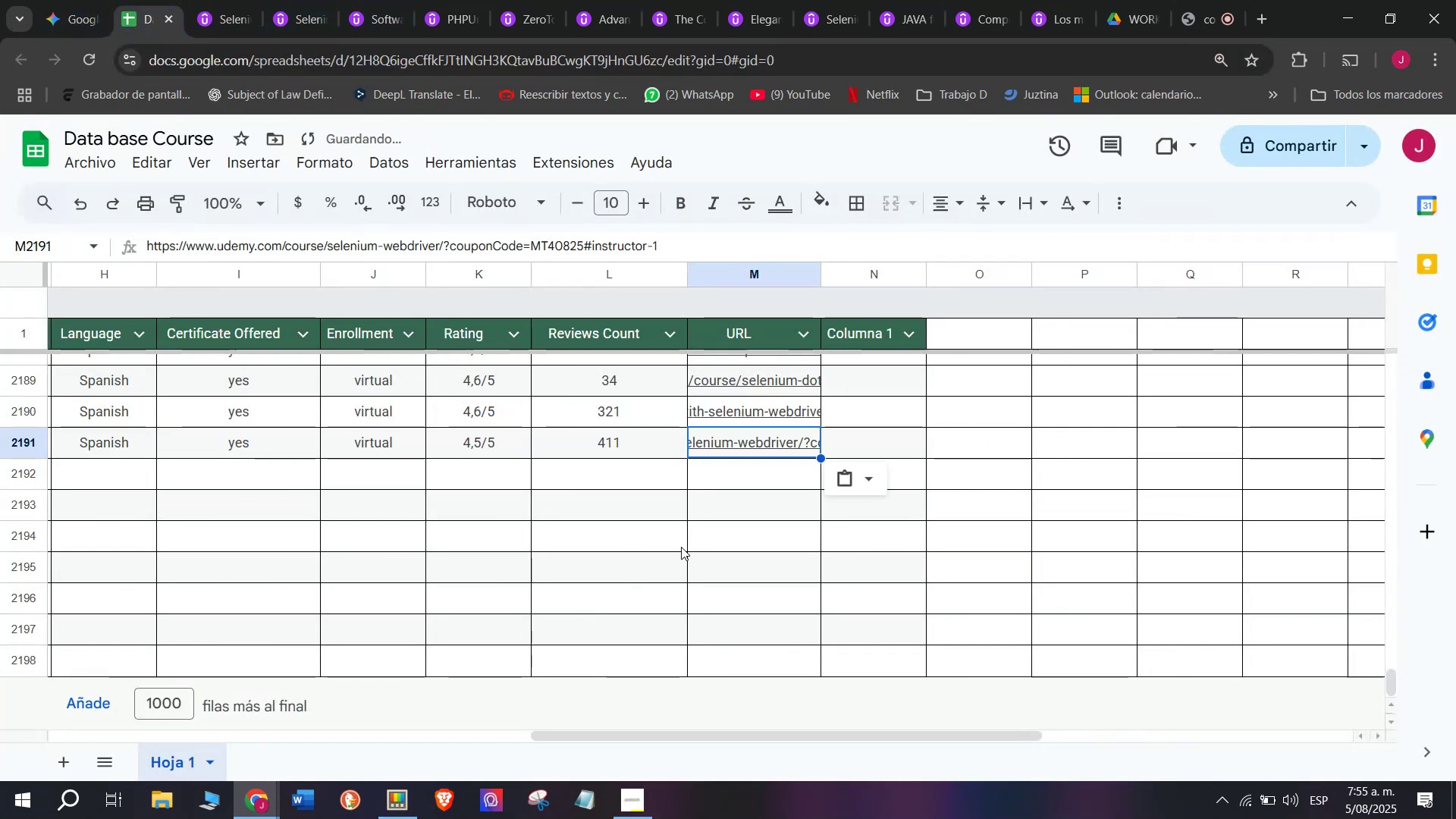 
scroll: coordinate [187, 419], scroll_direction: up, amount: 3.0
 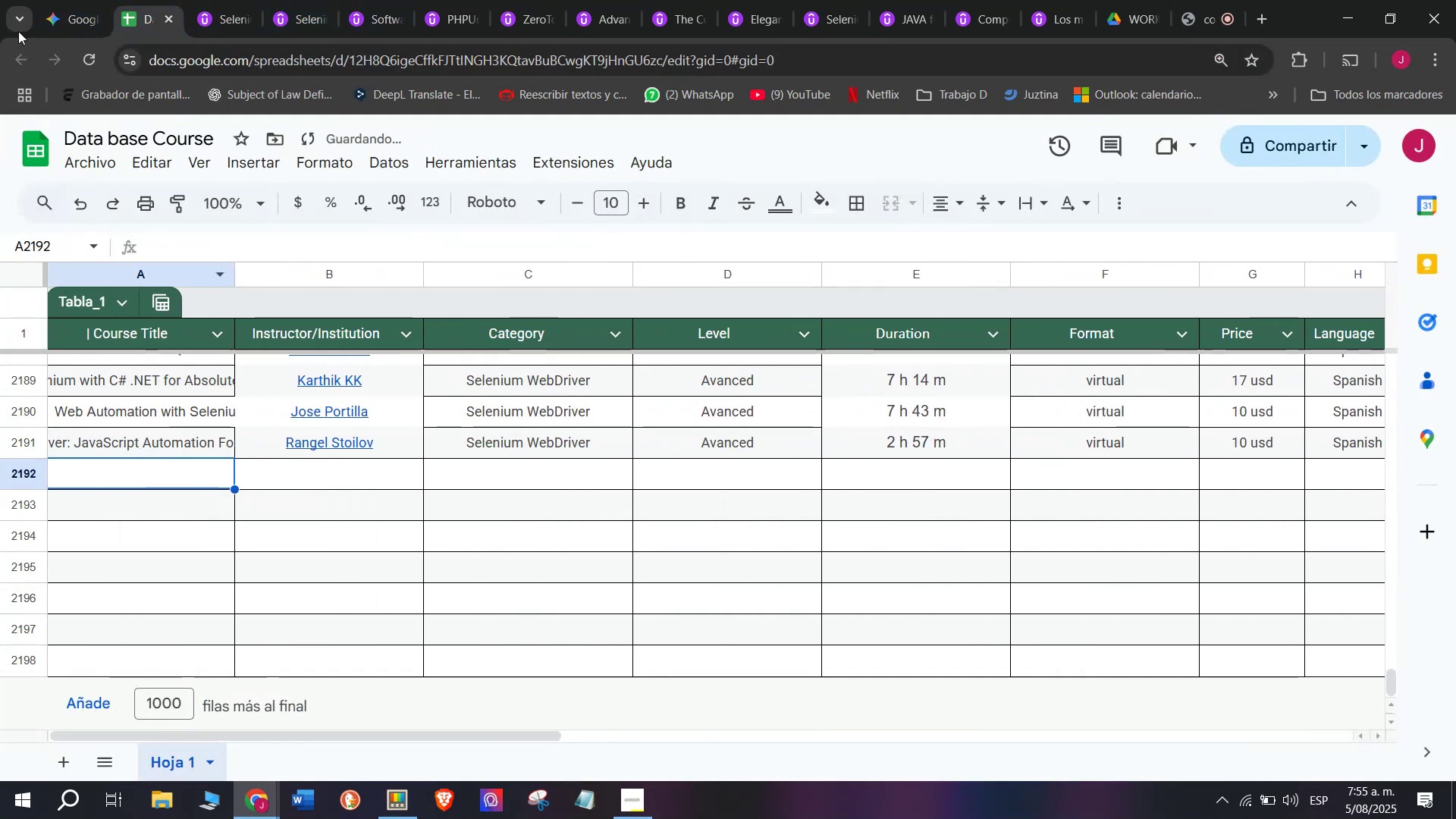 
left_click([212, 0])
 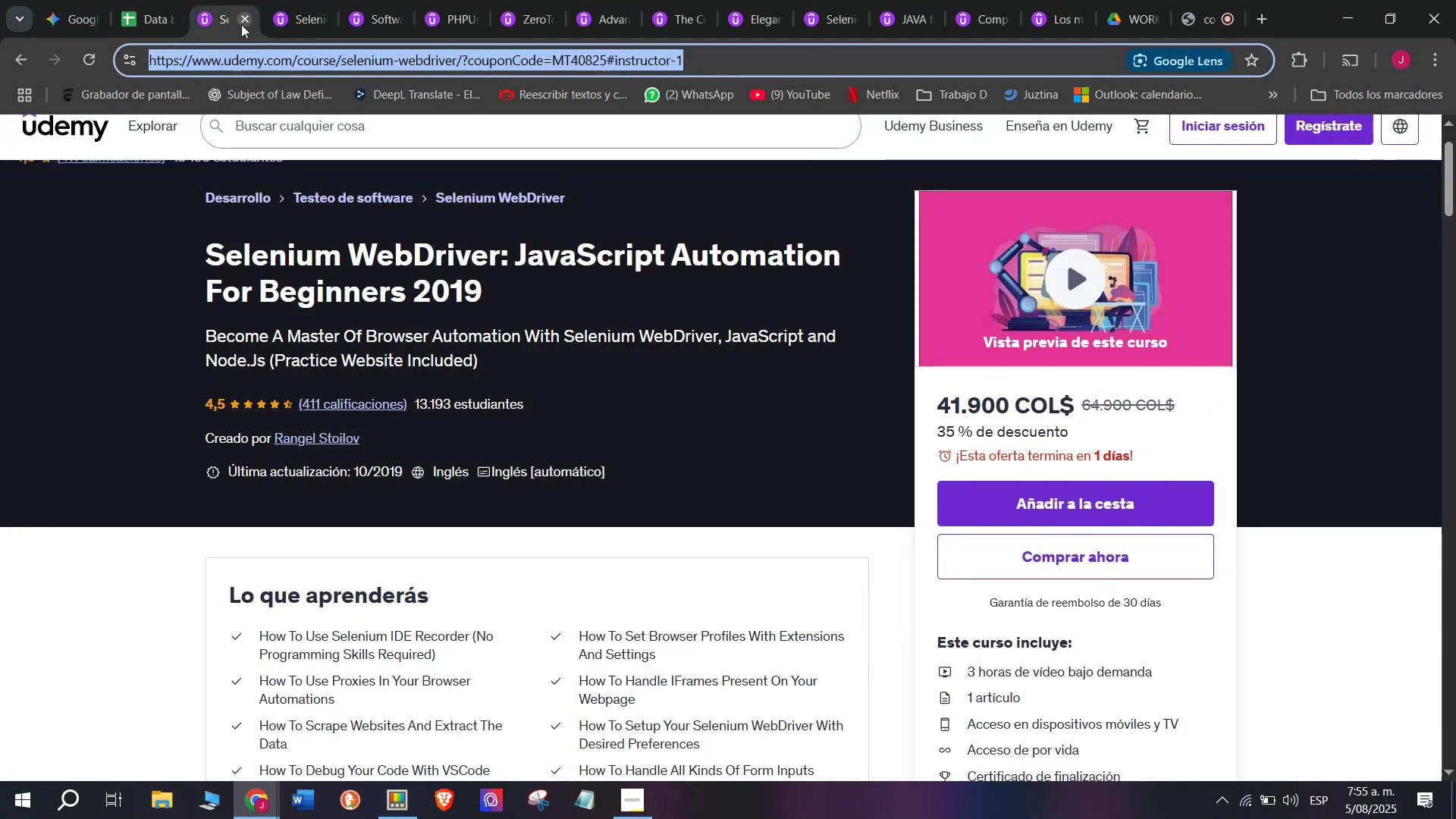 
left_click([241, 24])
 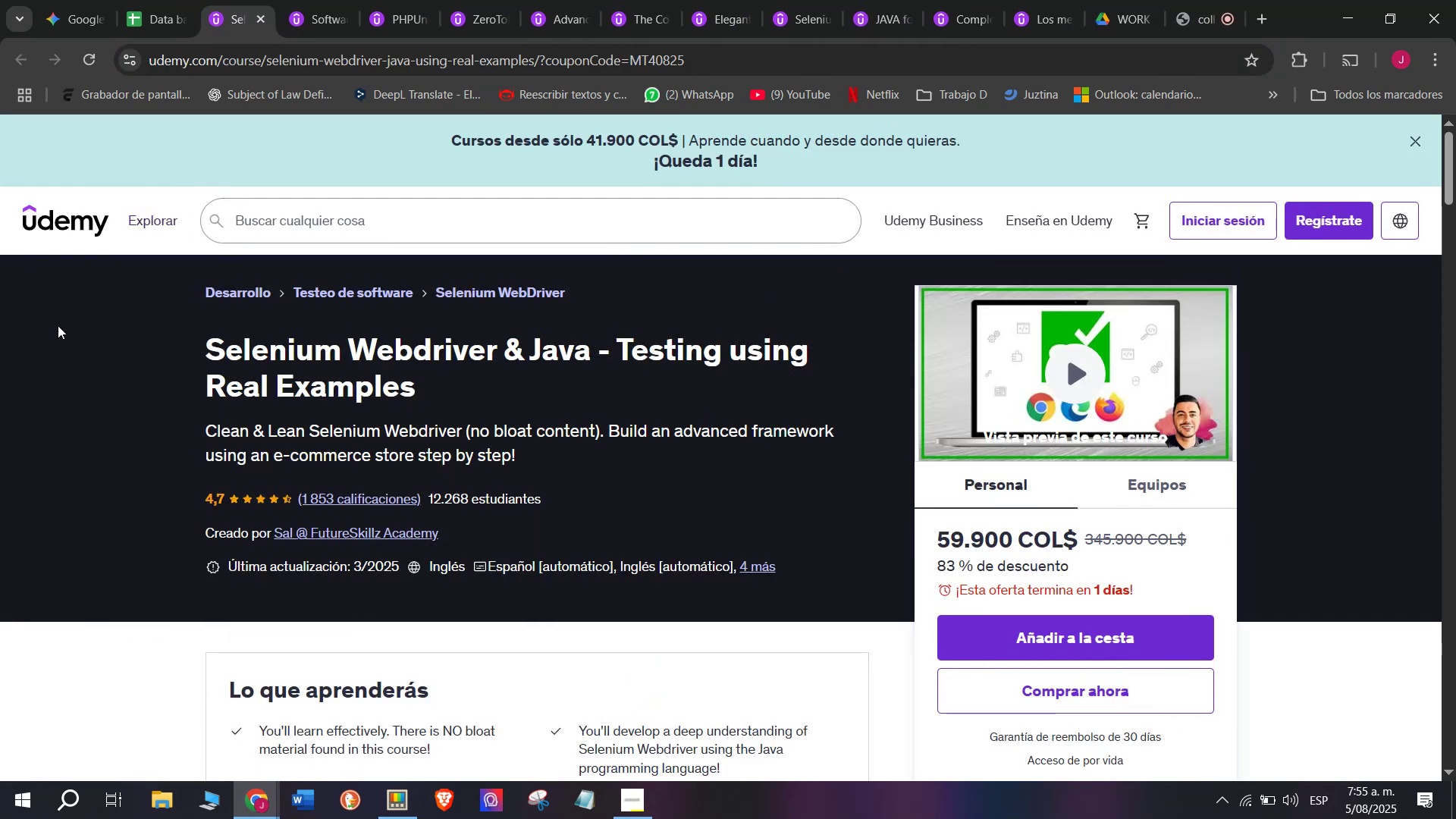 
left_click_drag(start_coordinate=[184, 330], to_coordinate=[489, 395])
 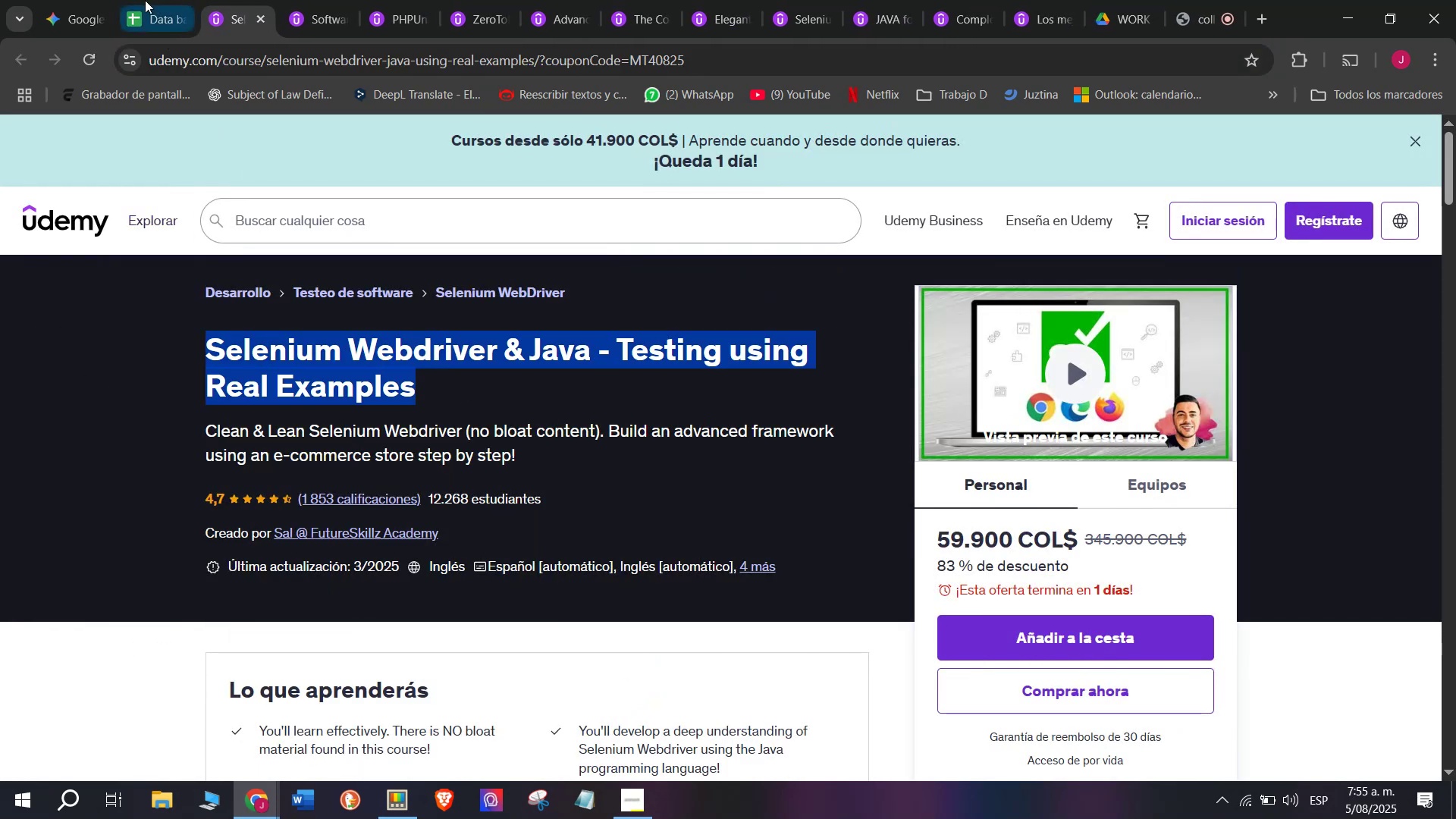 
key(Break)
 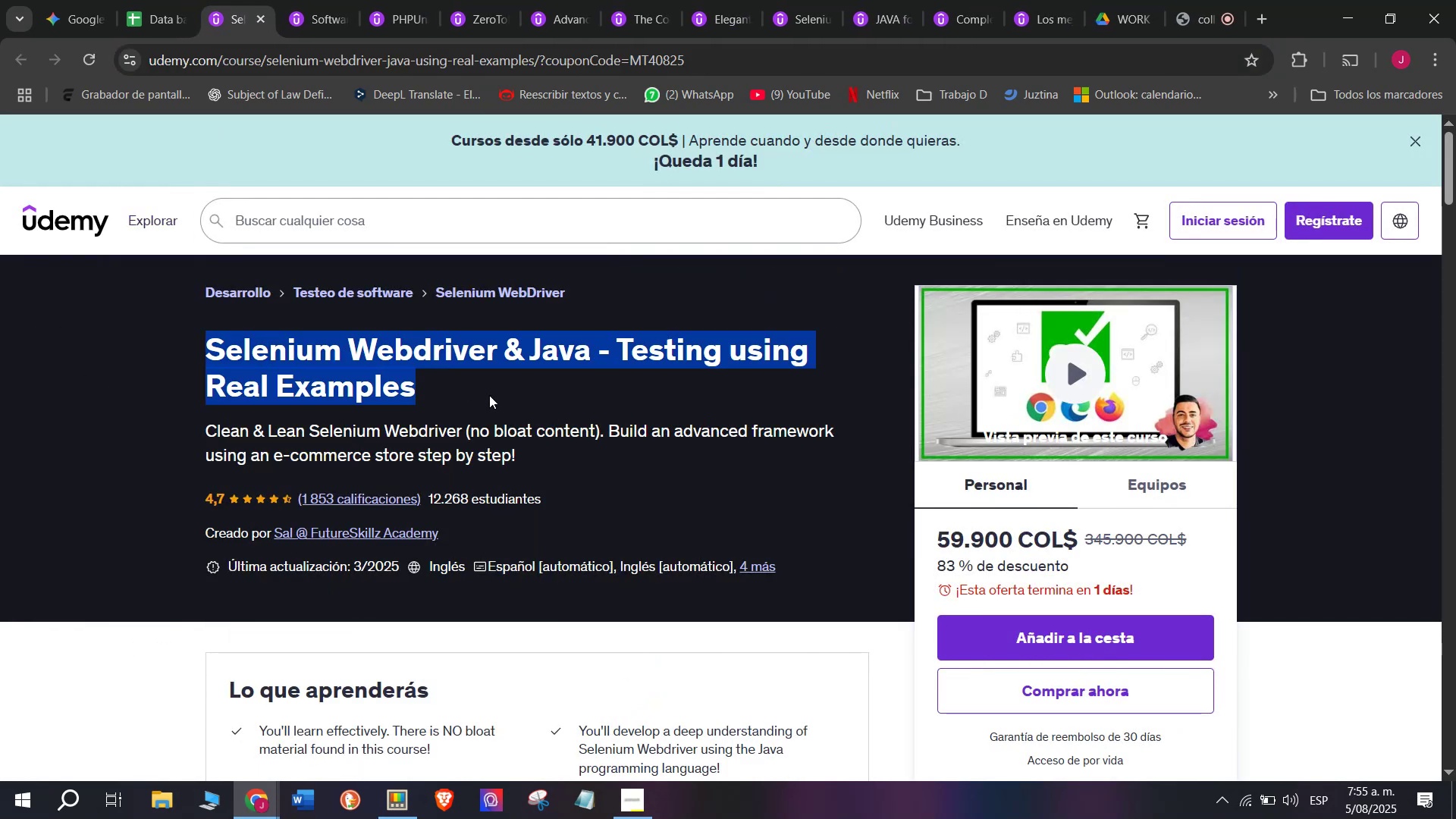 
key(Control+ControlLeft)
 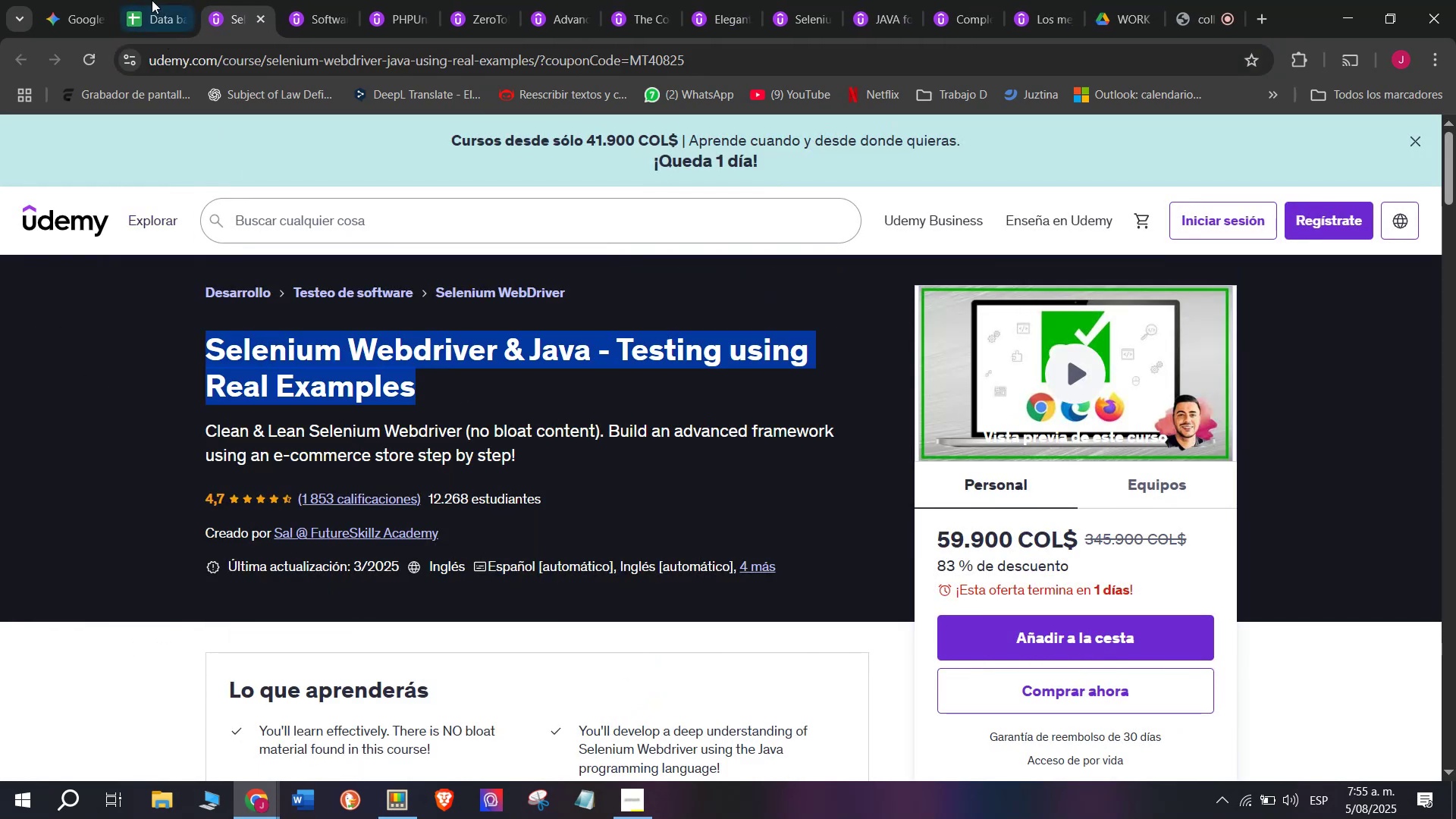 
key(Control+C)
 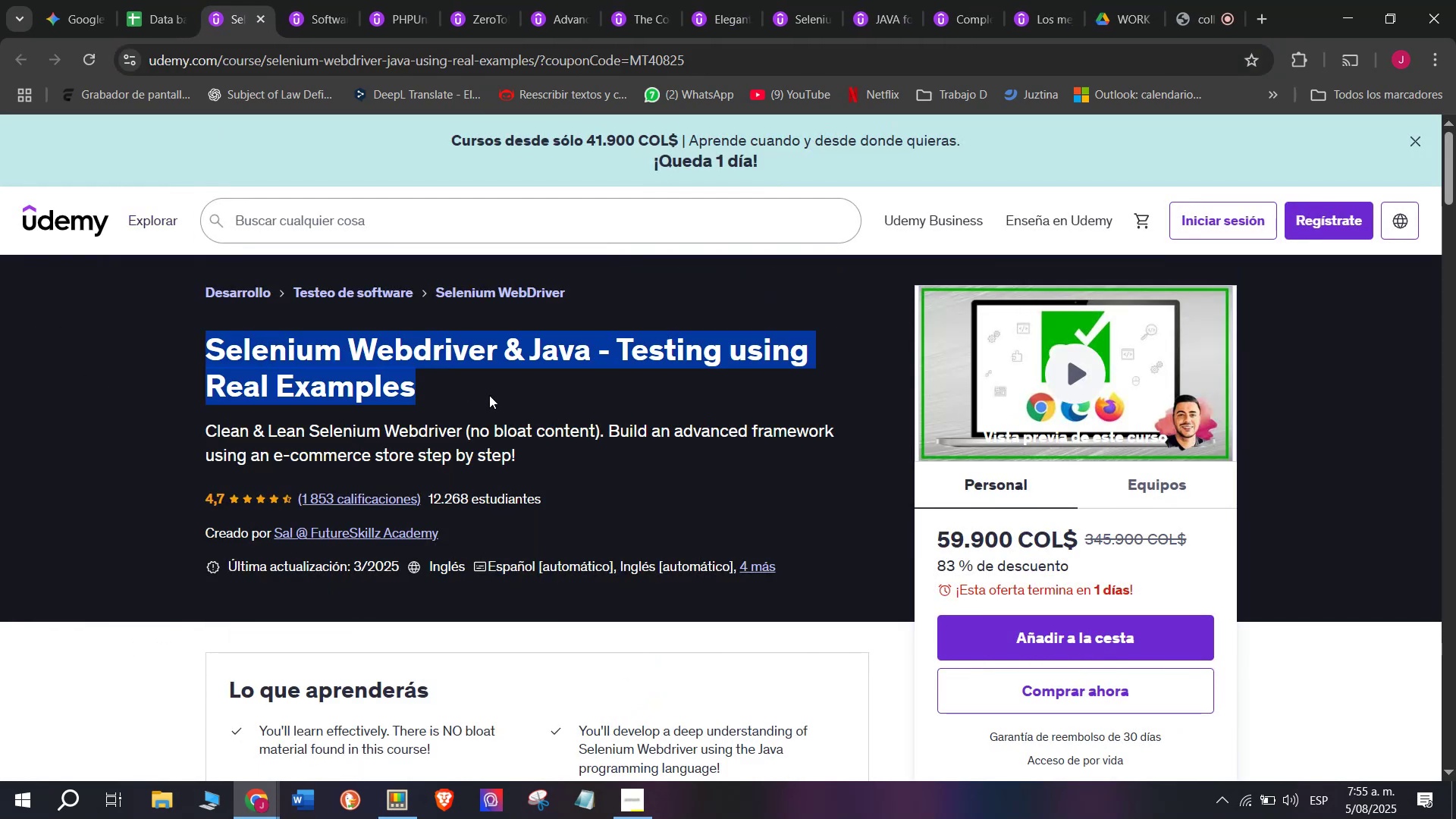 
key(Control+ControlLeft)
 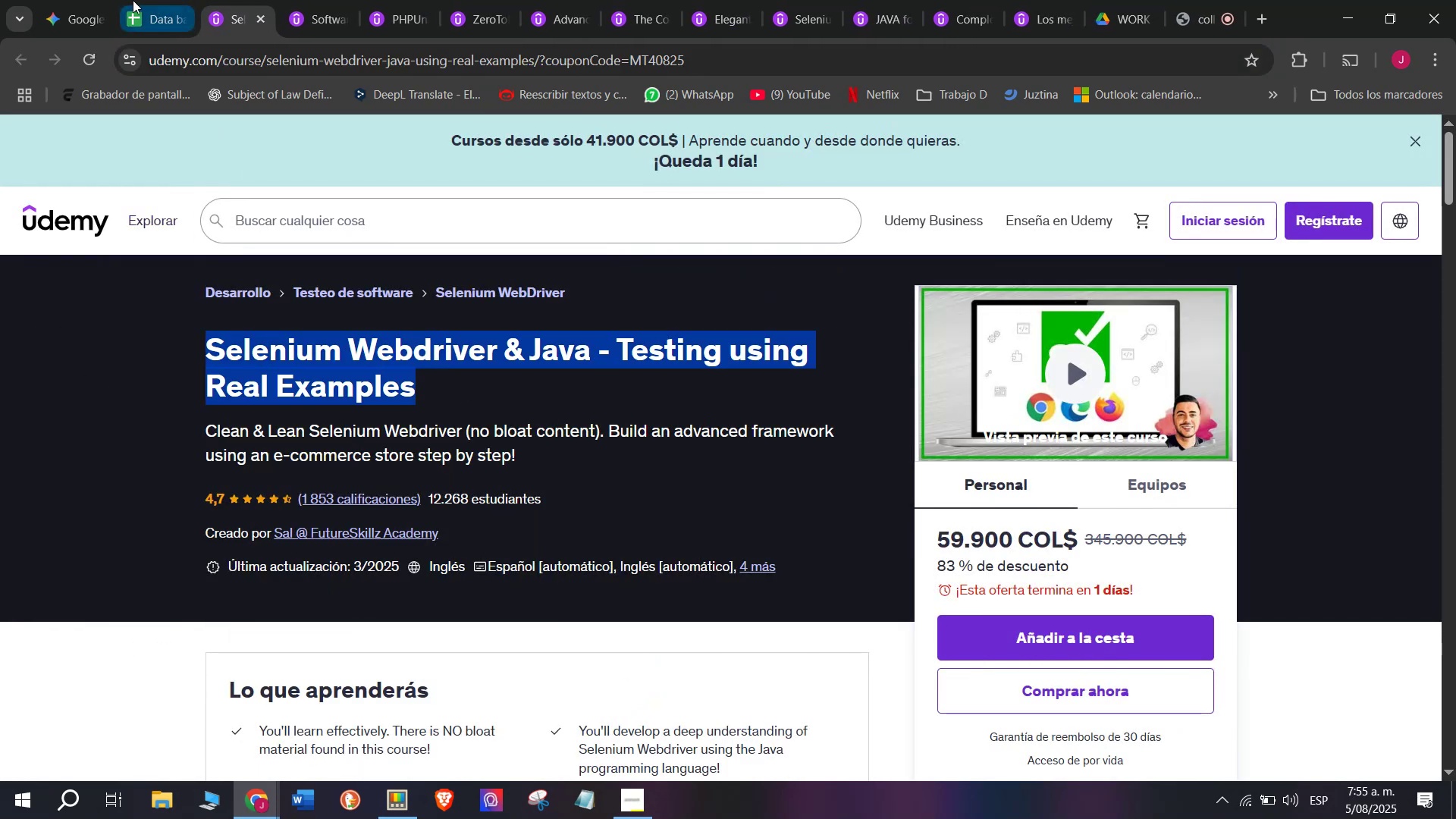 
key(Break)
 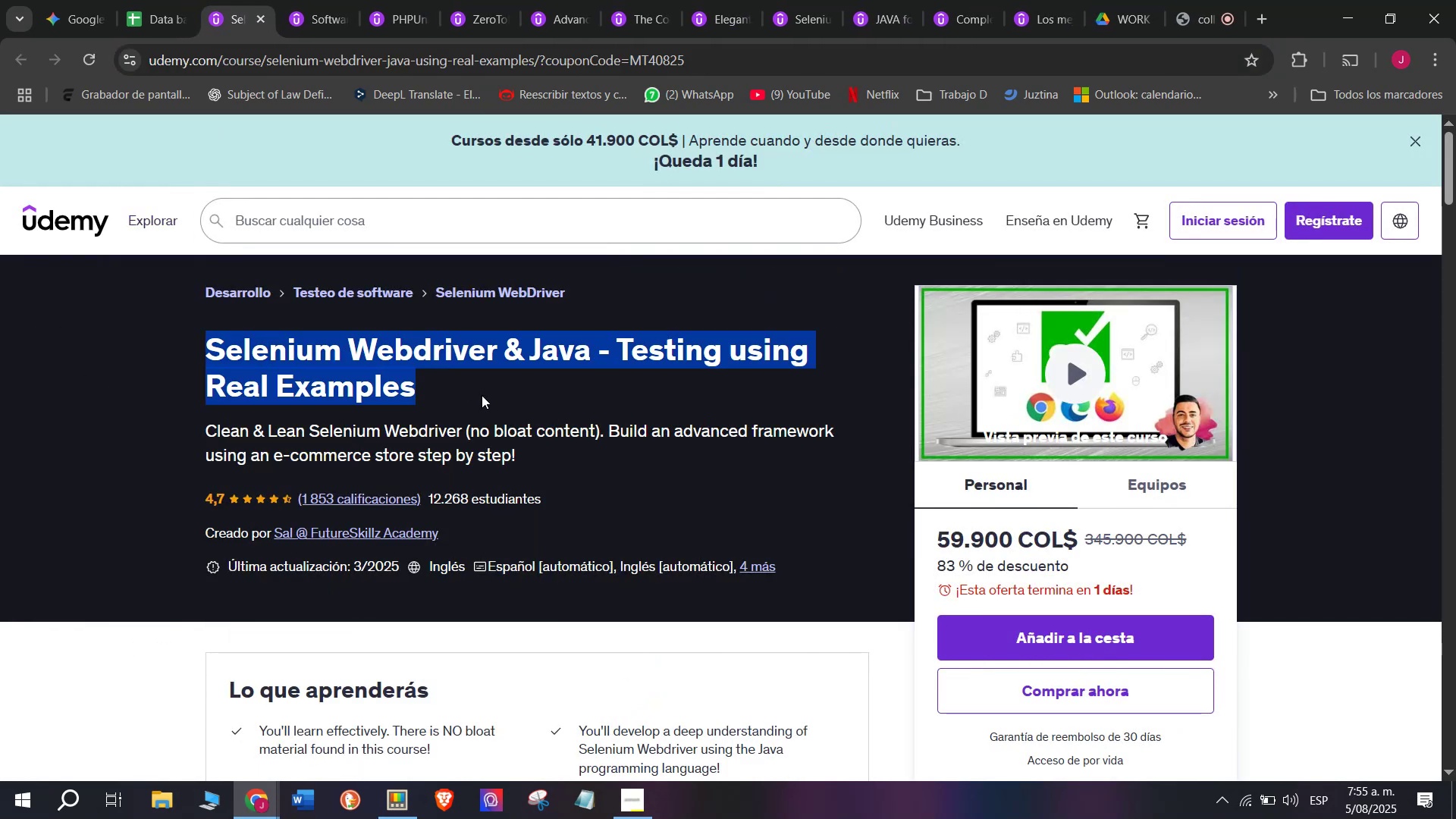 
key(Control+C)
 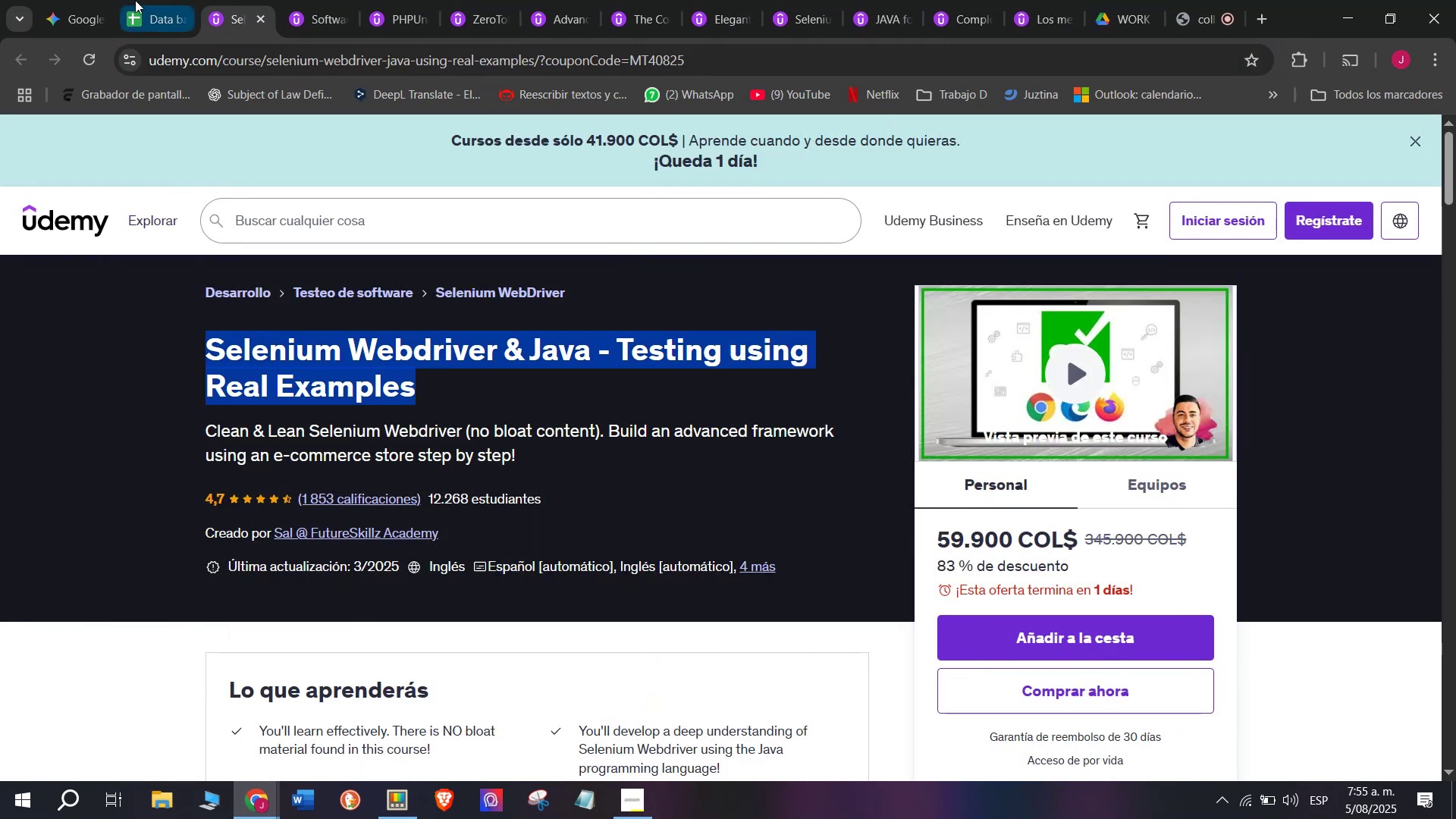 
left_click([133, 0])
 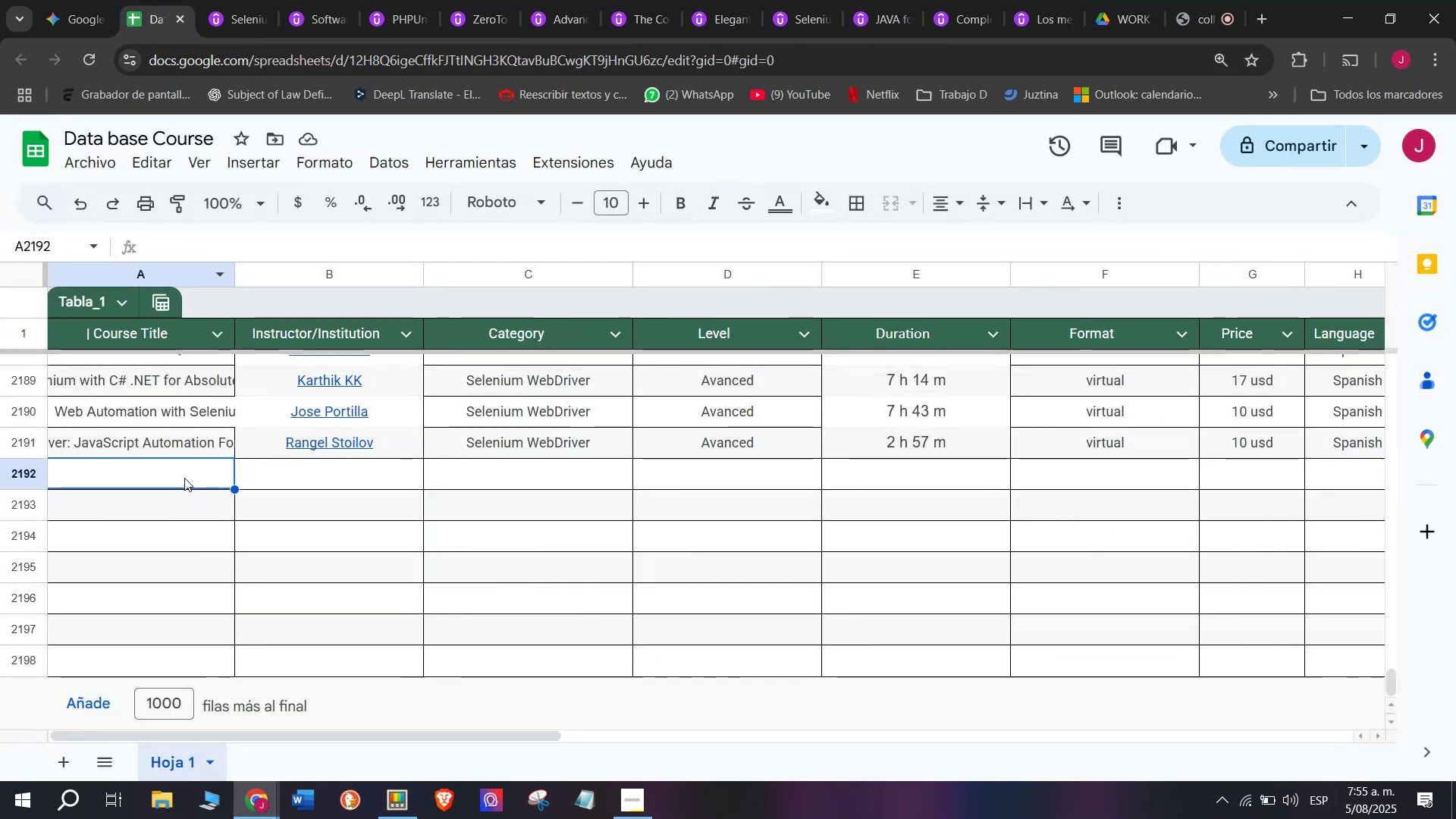 
double_click([186, 474])
 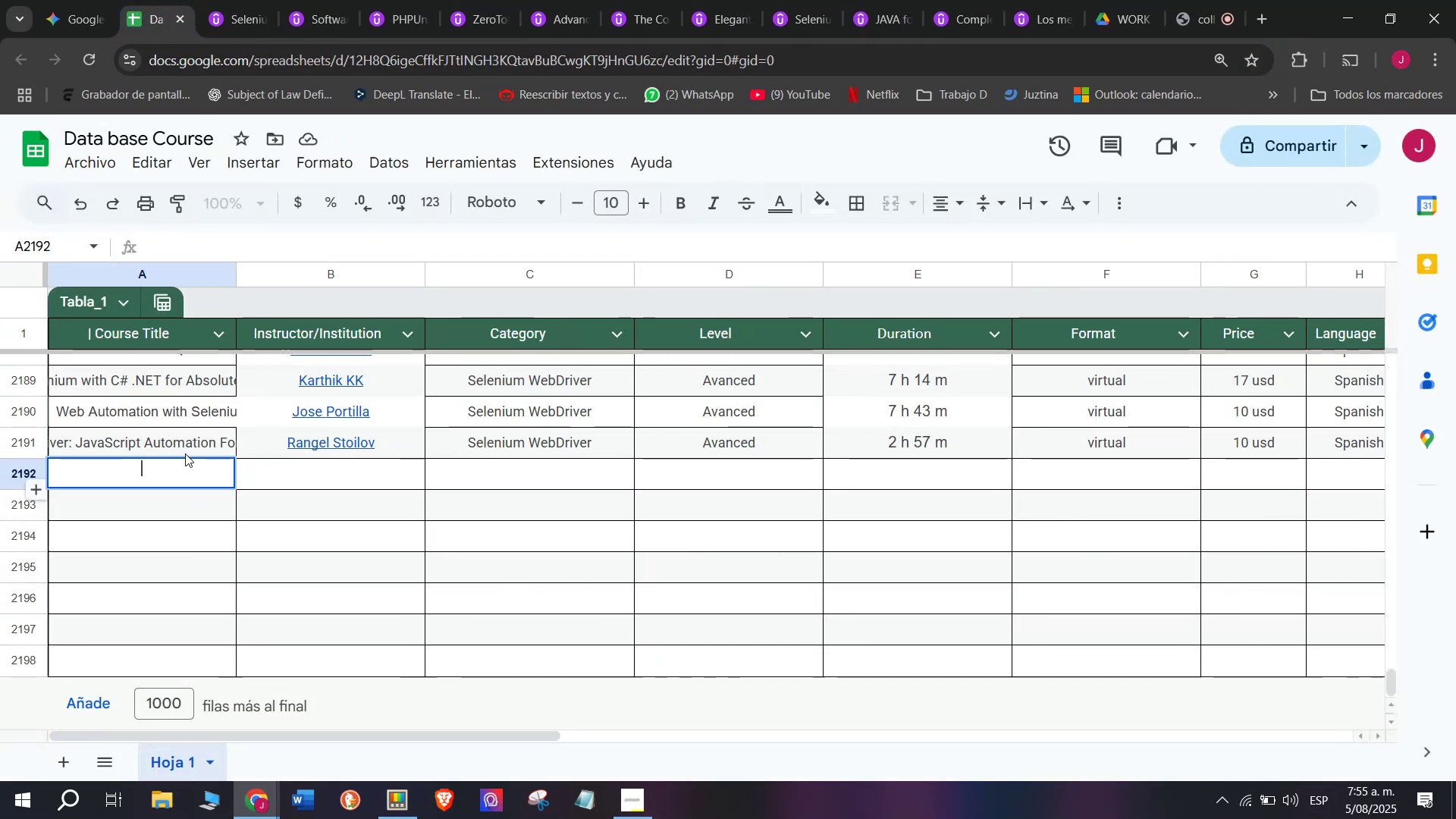 
key(Z)
 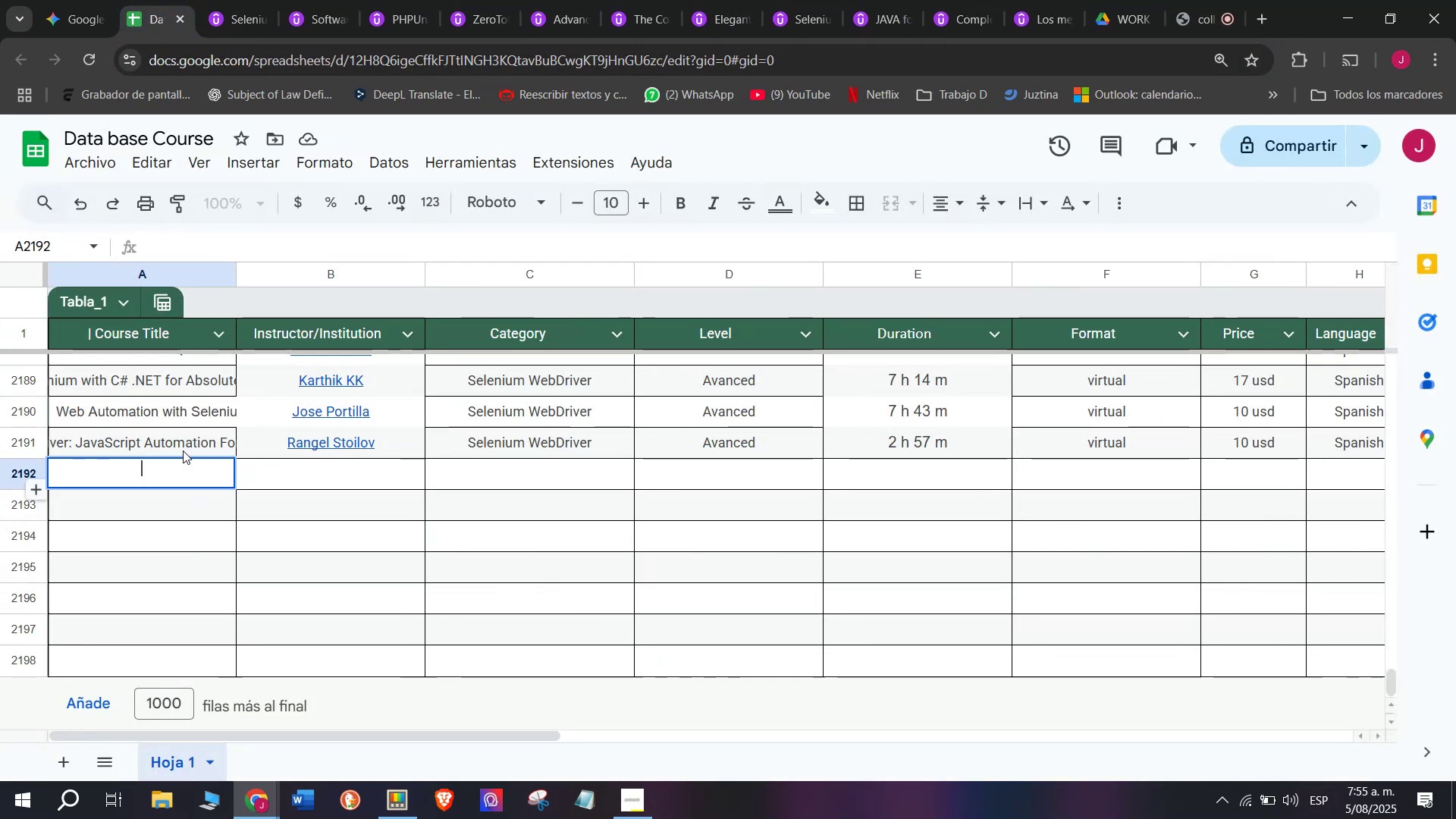 
key(Control+ControlLeft)
 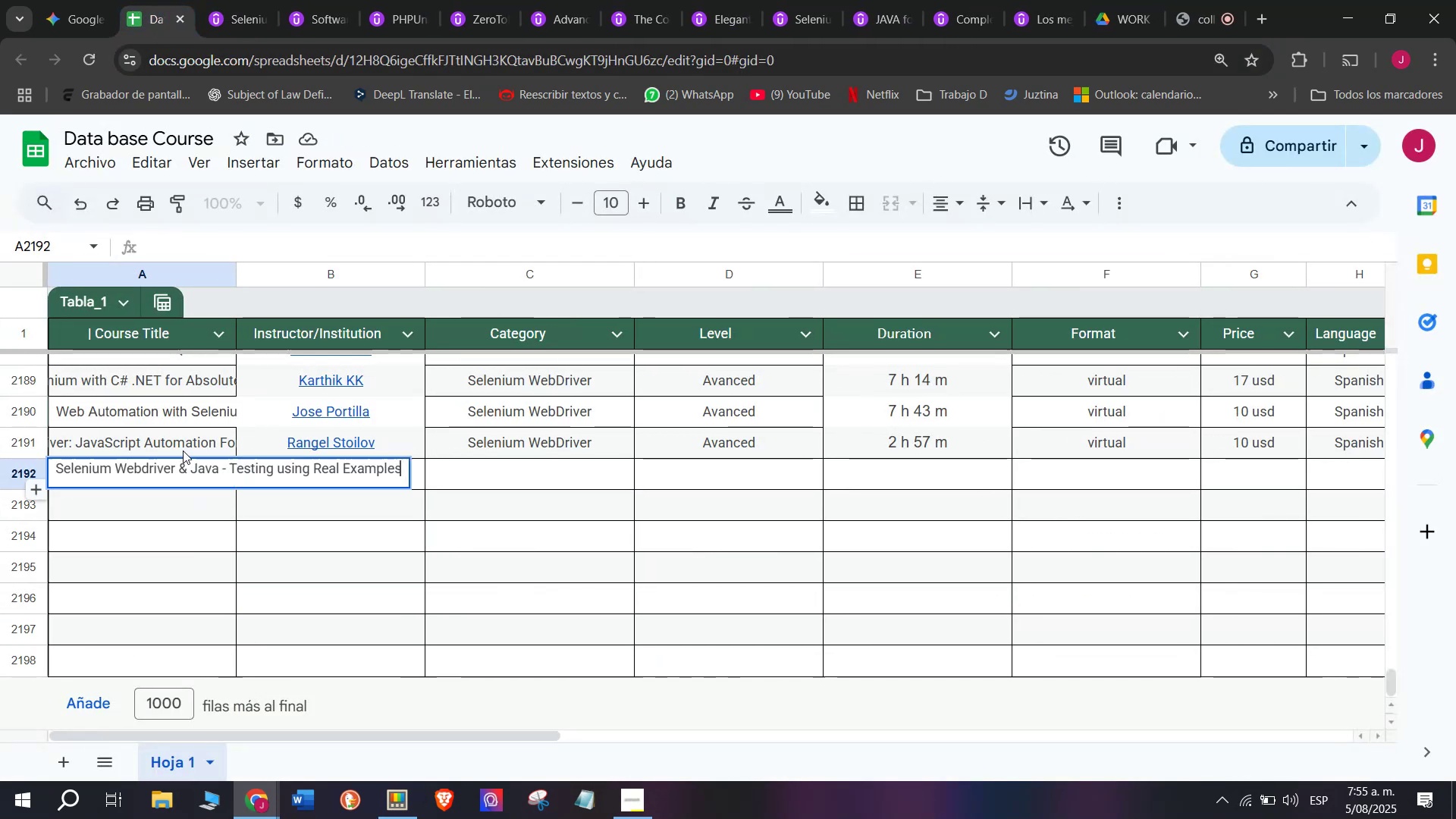 
key(Control+V)
 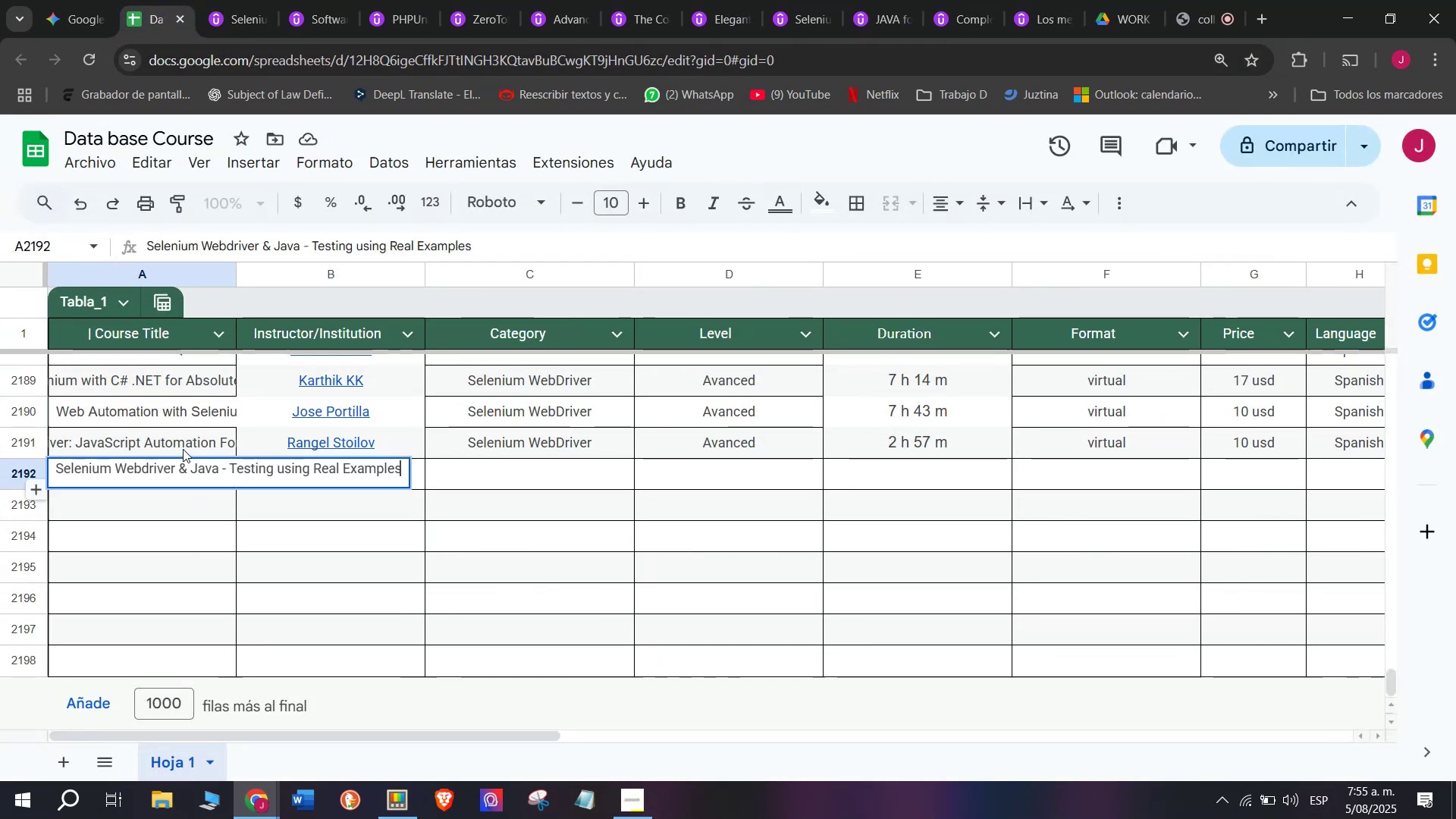 
left_click([183, 449])
 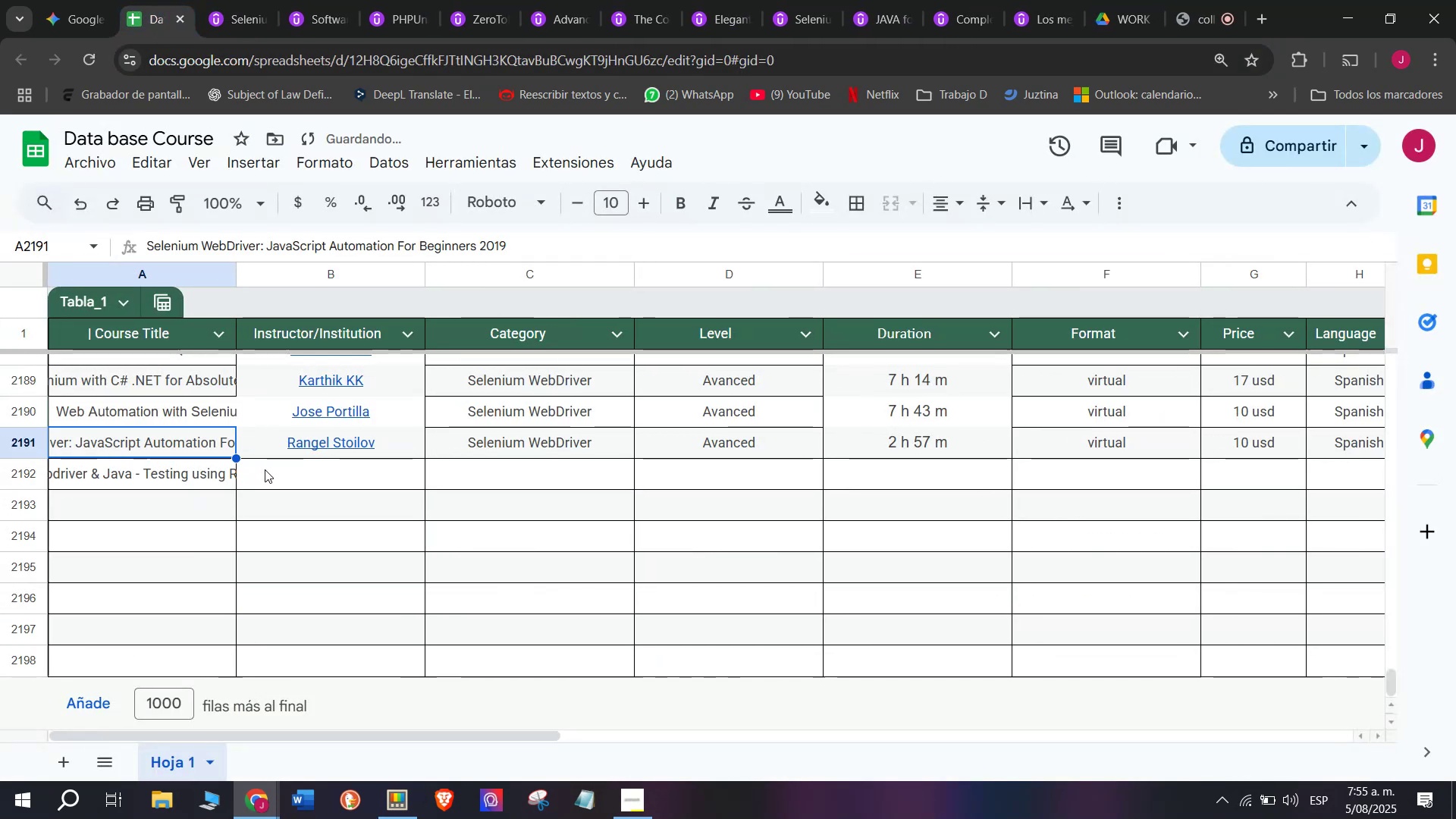 
left_click([265, 469])
 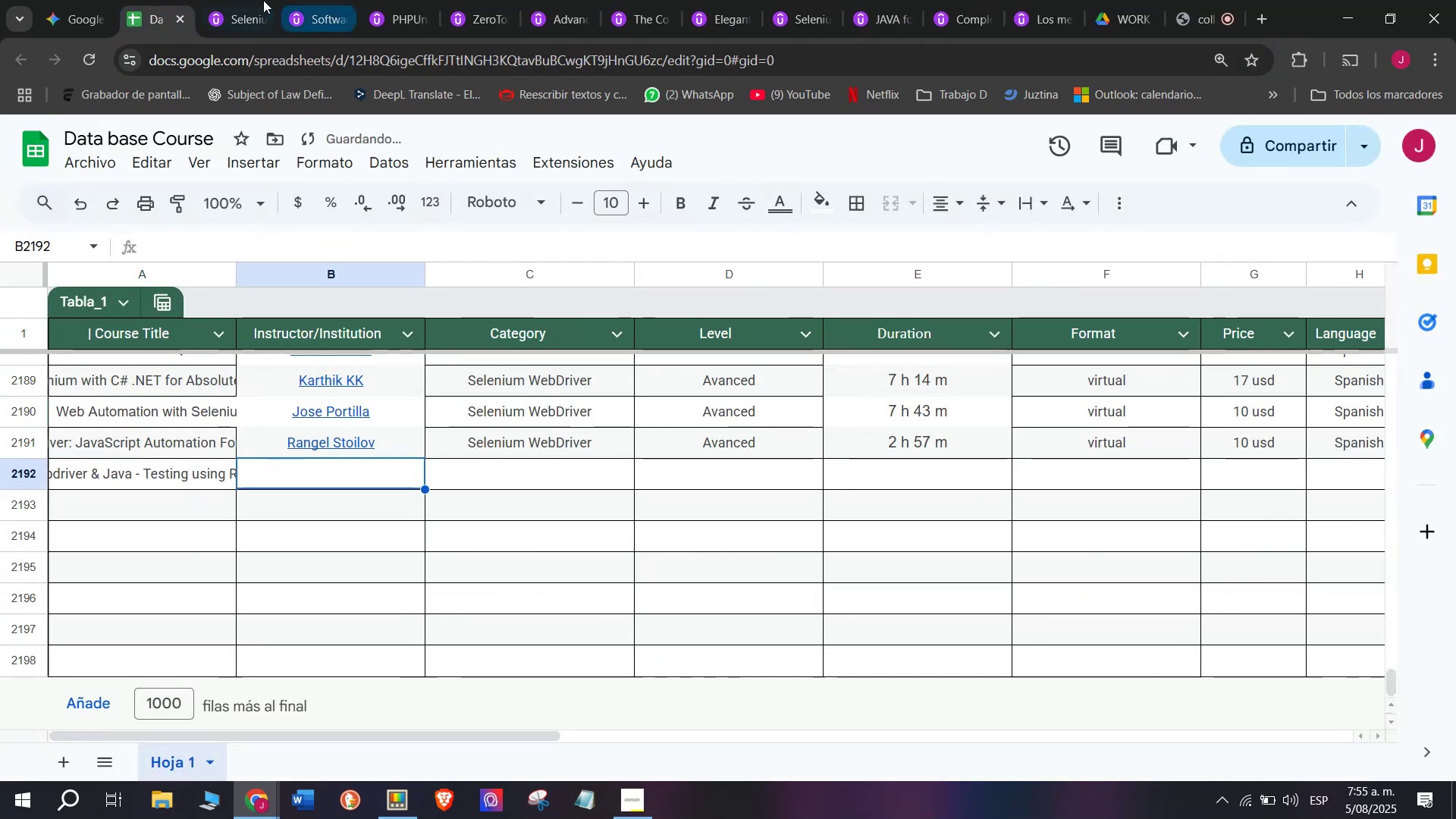 
left_click([229, 0])
 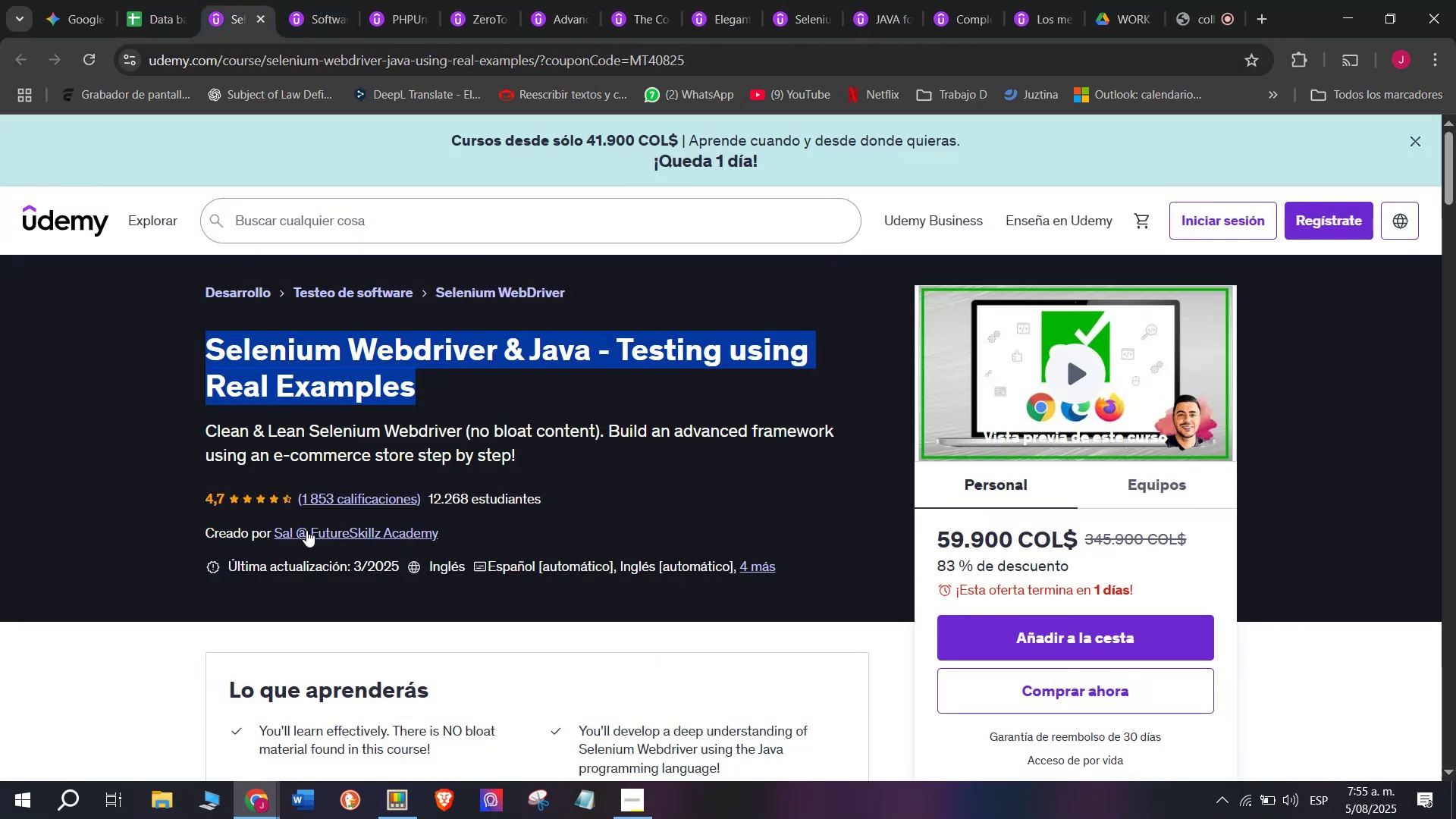 
left_click([313, 536])
 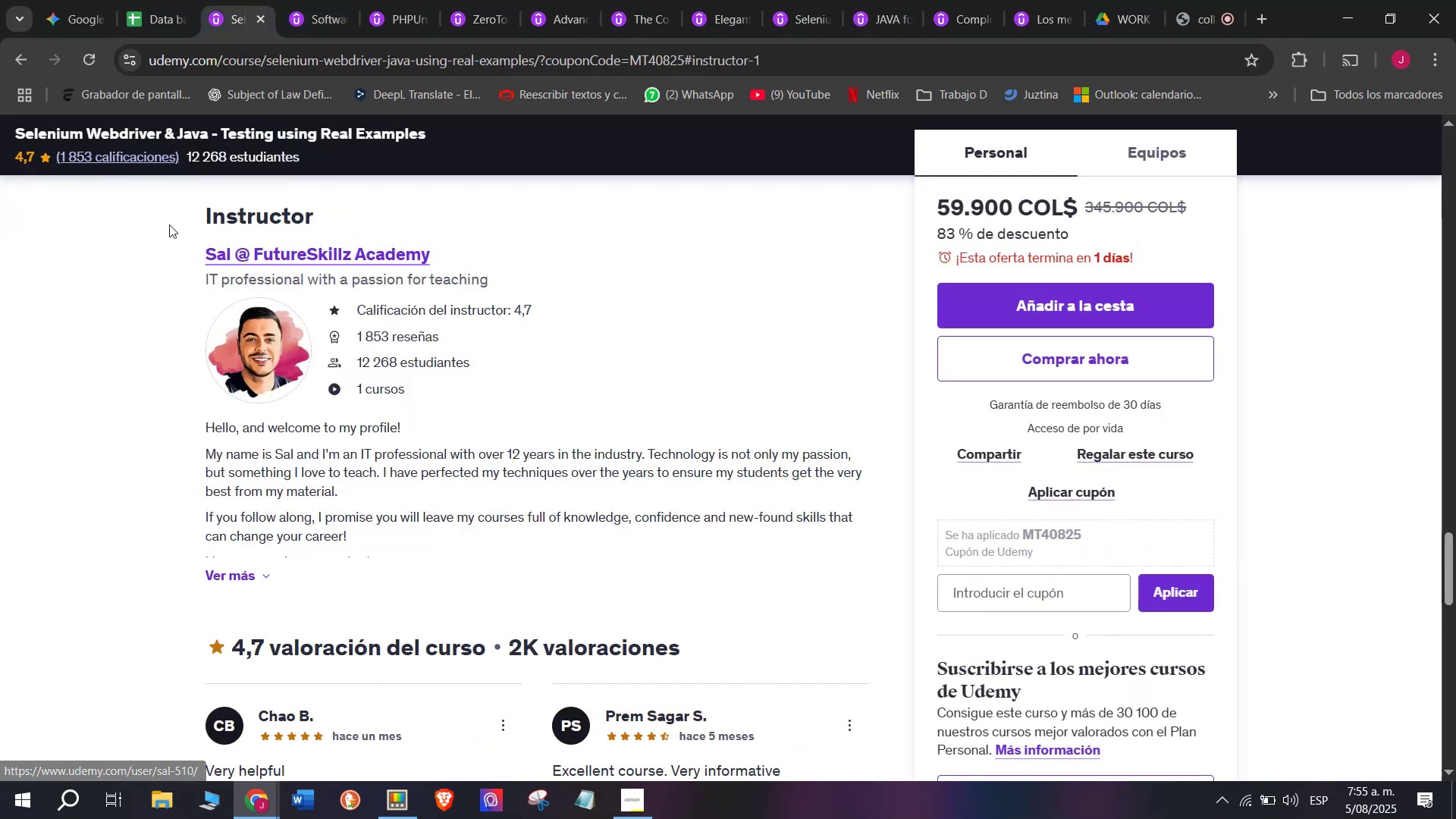 
left_click_drag(start_coordinate=[166, 261], to_coordinate=[464, 248])
 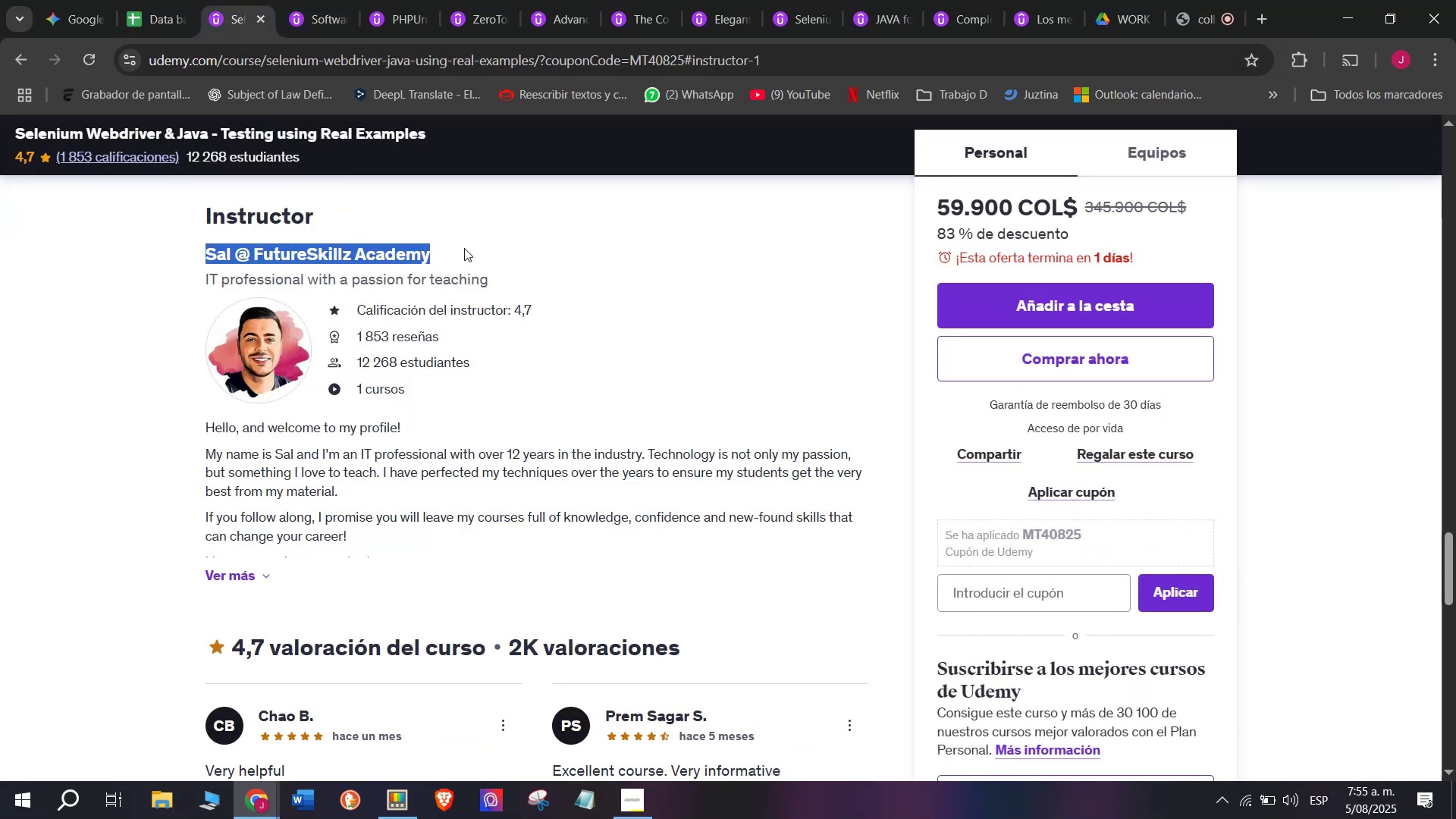 
key(Break)
 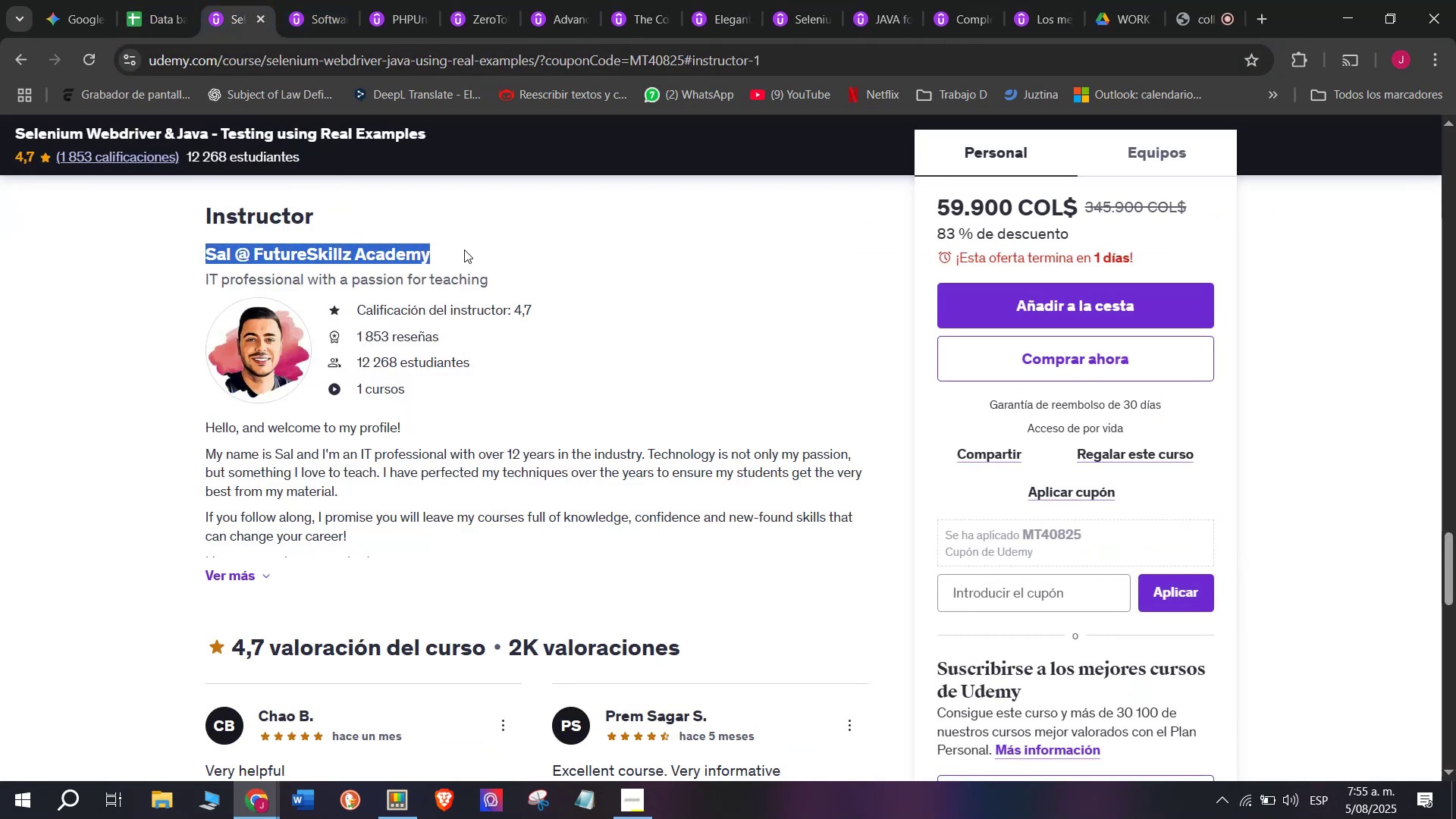 
key(Control+ControlLeft)
 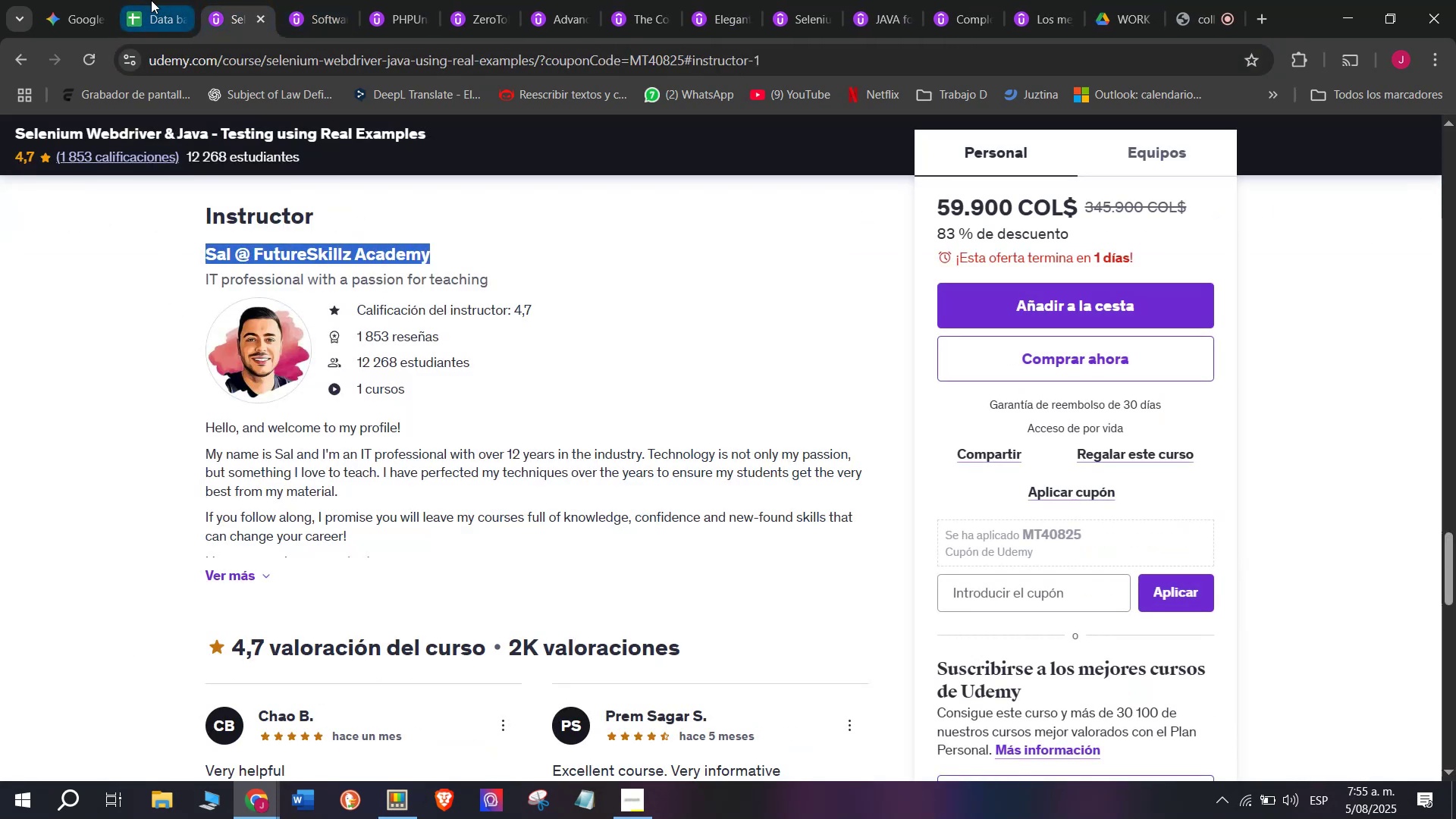 
key(Control+C)
 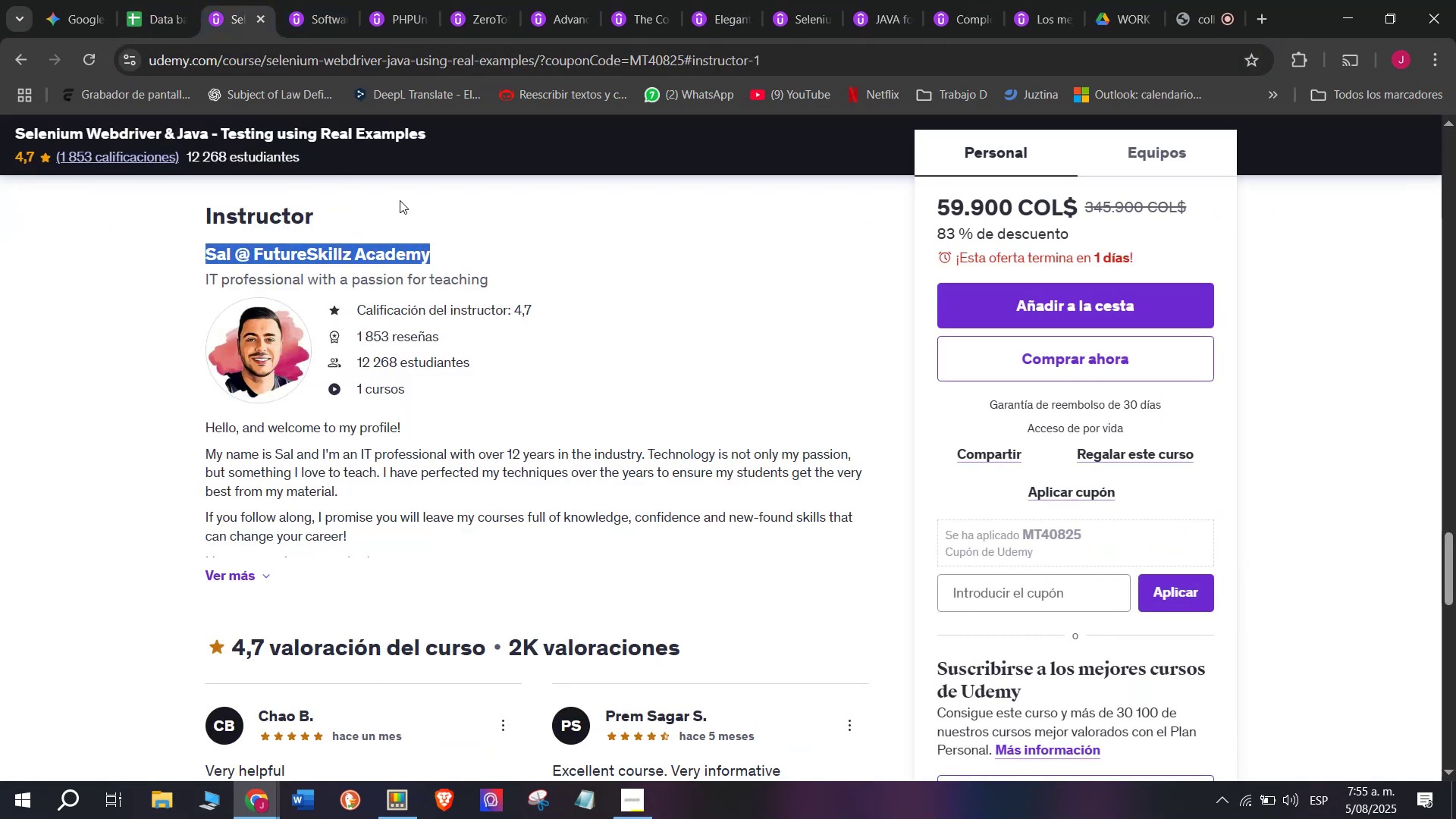 
key(Break)
 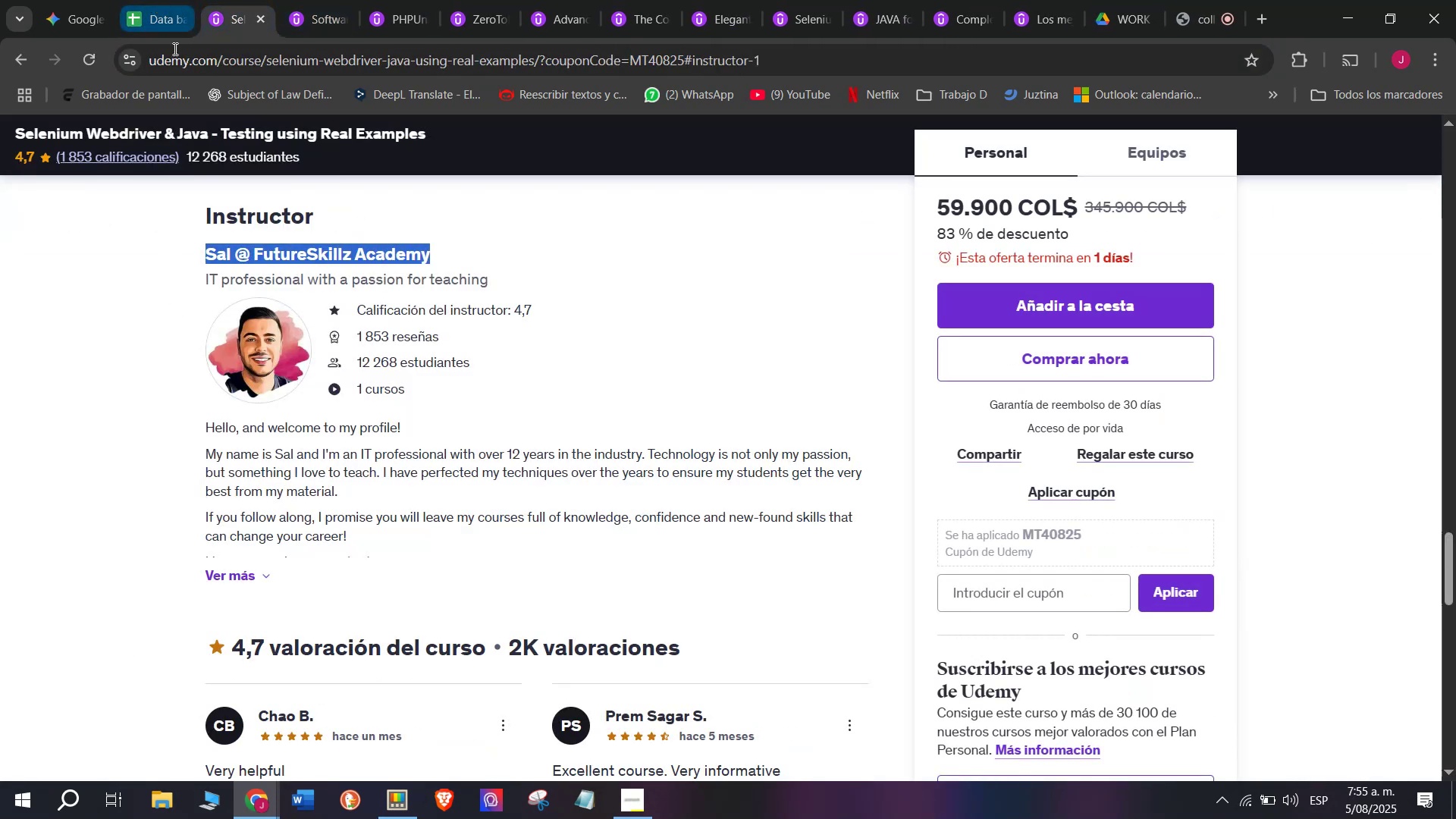 
key(Control+ControlLeft)
 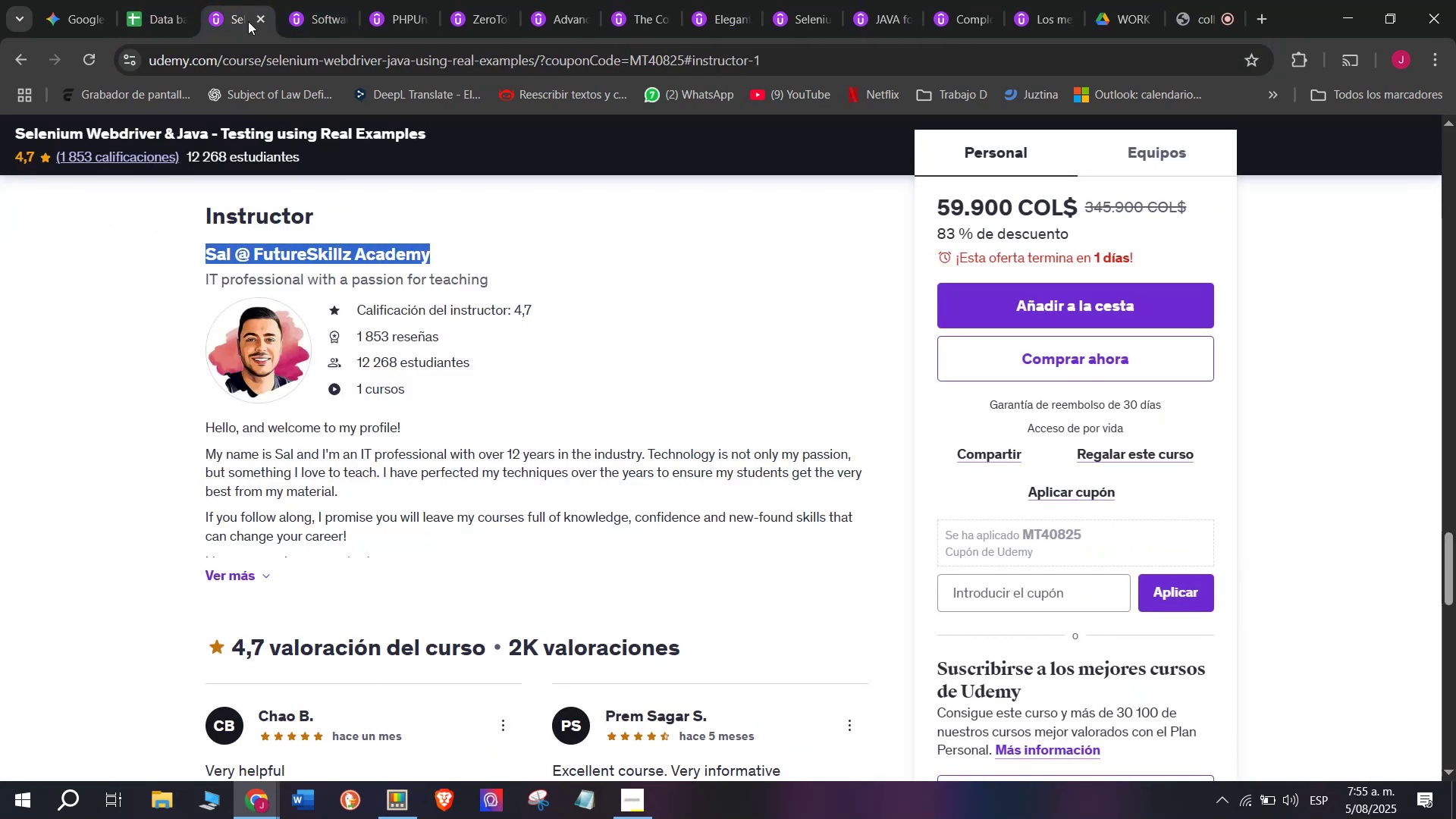 
key(Control+C)
 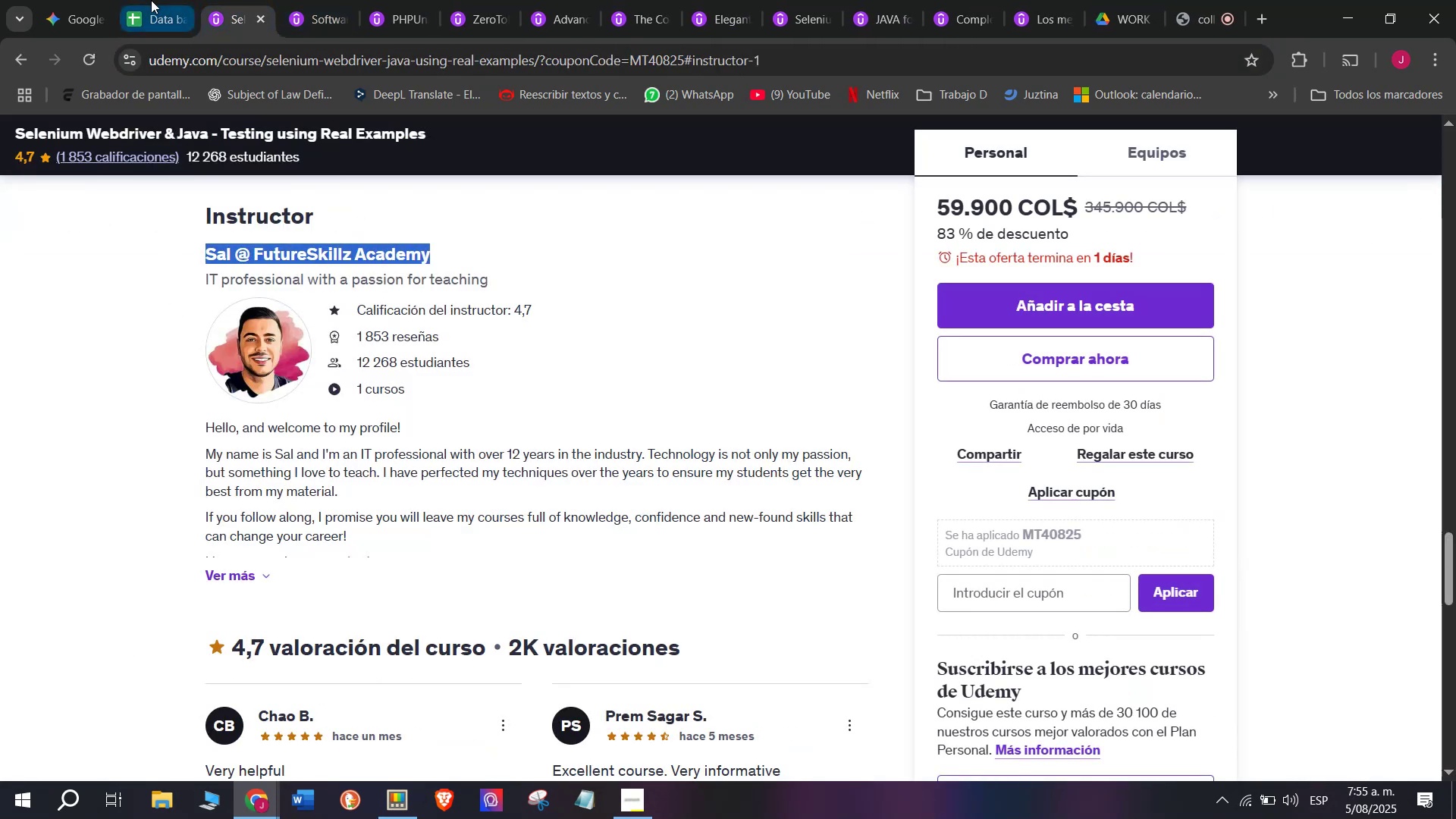 
left_click([151, 0])
 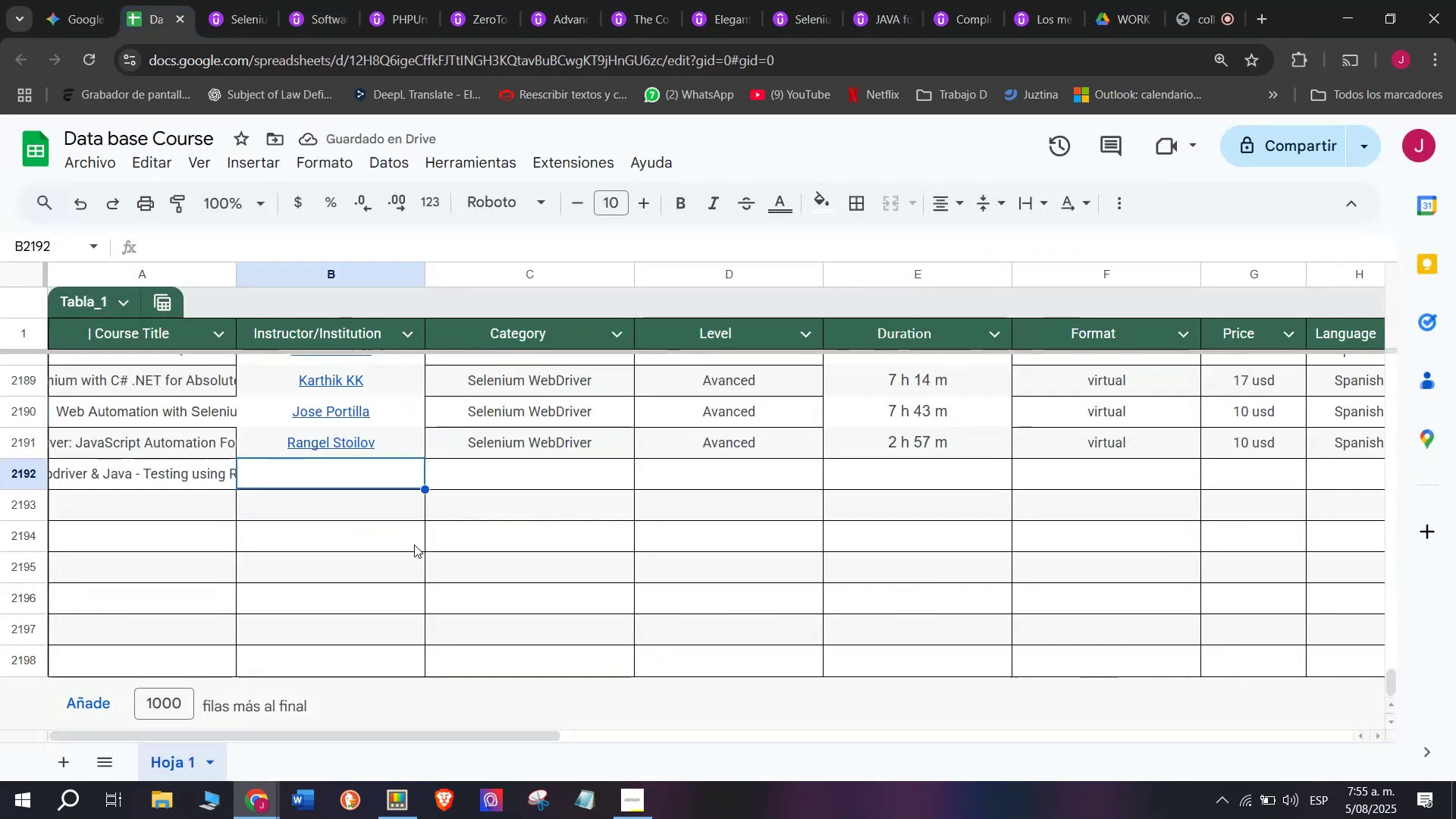 
key(Z)
 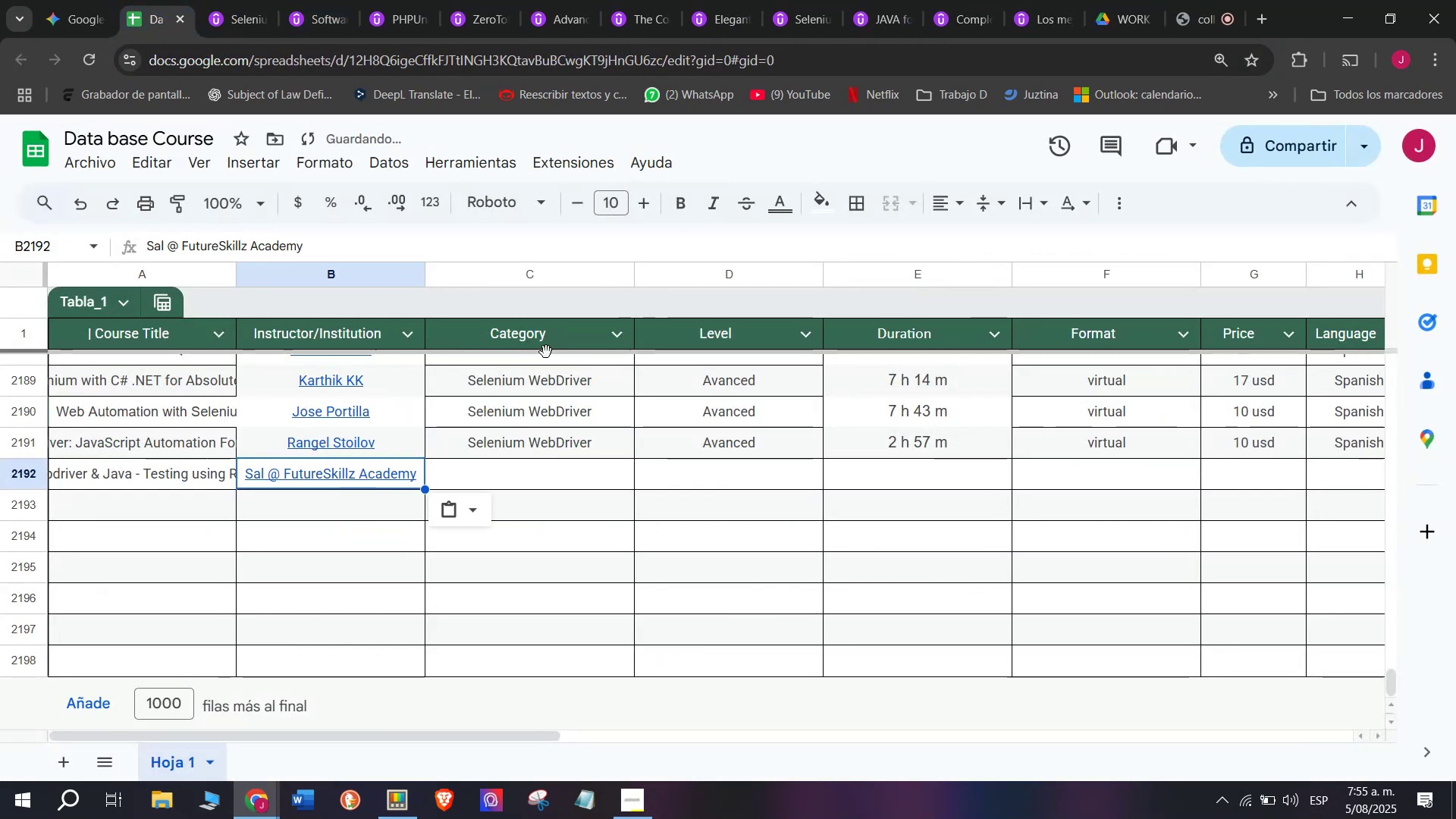 
key(Control+ControlLeft)
 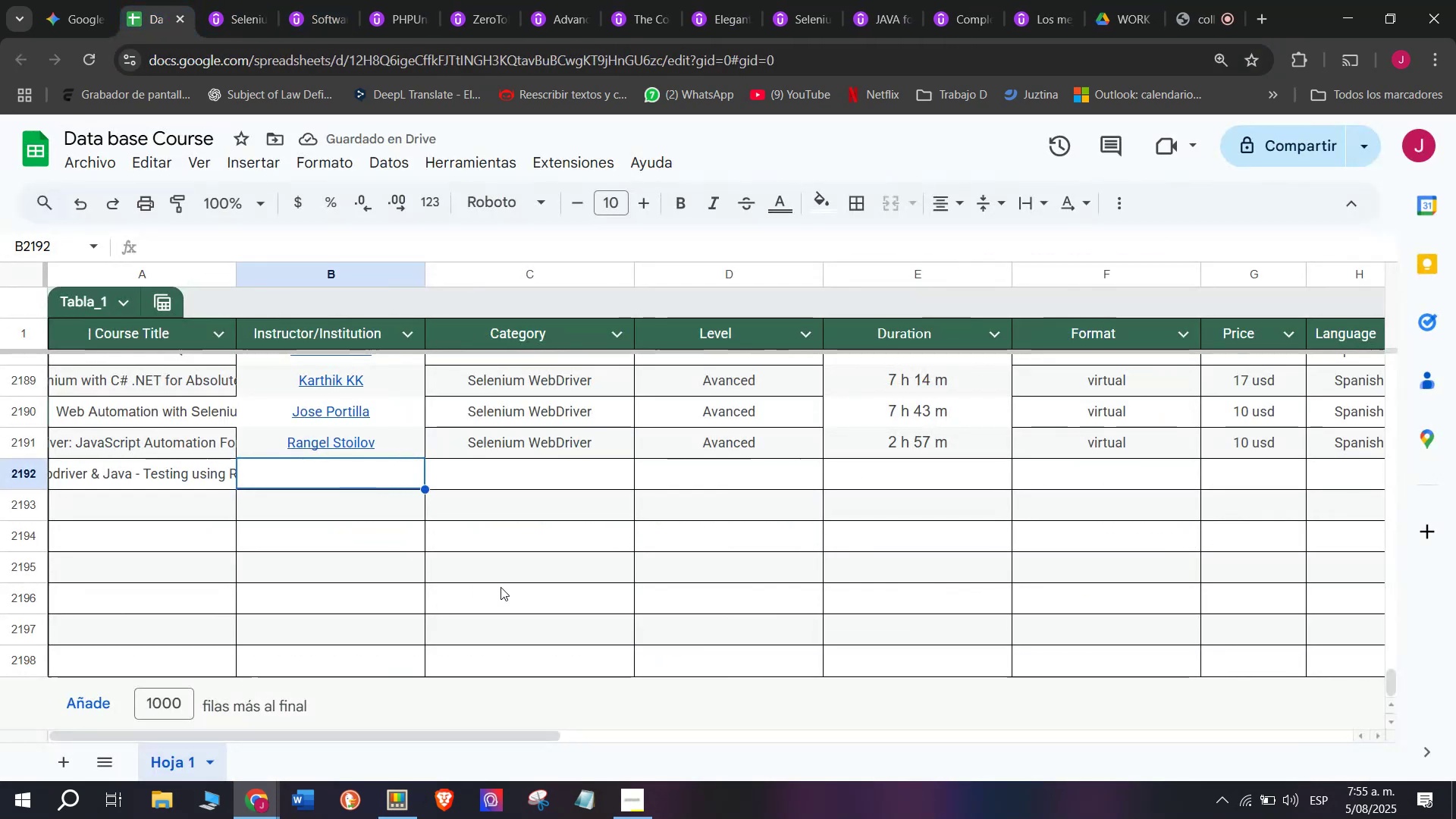 
key(Control+V)
 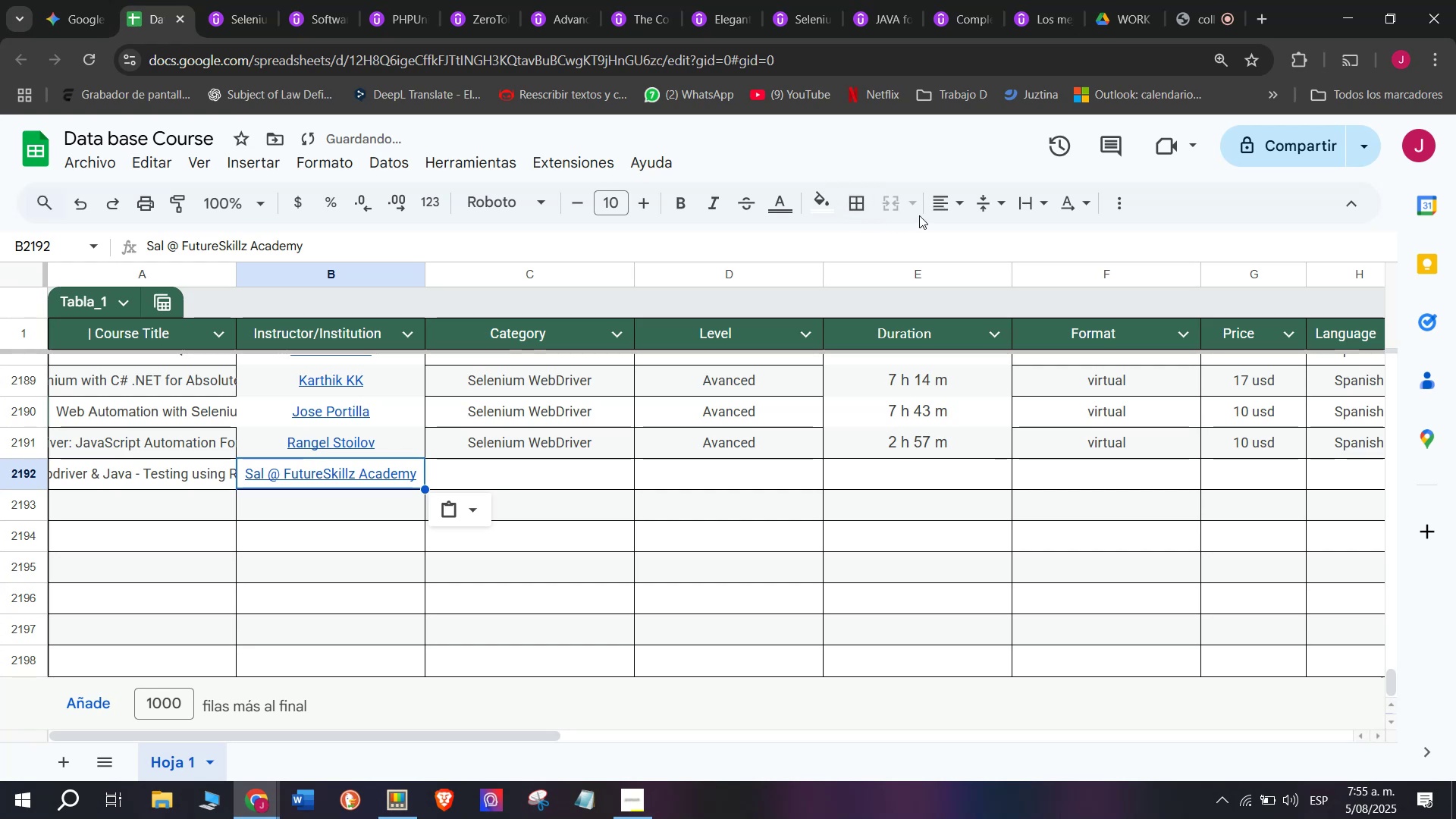 
left_click([940, 218])
 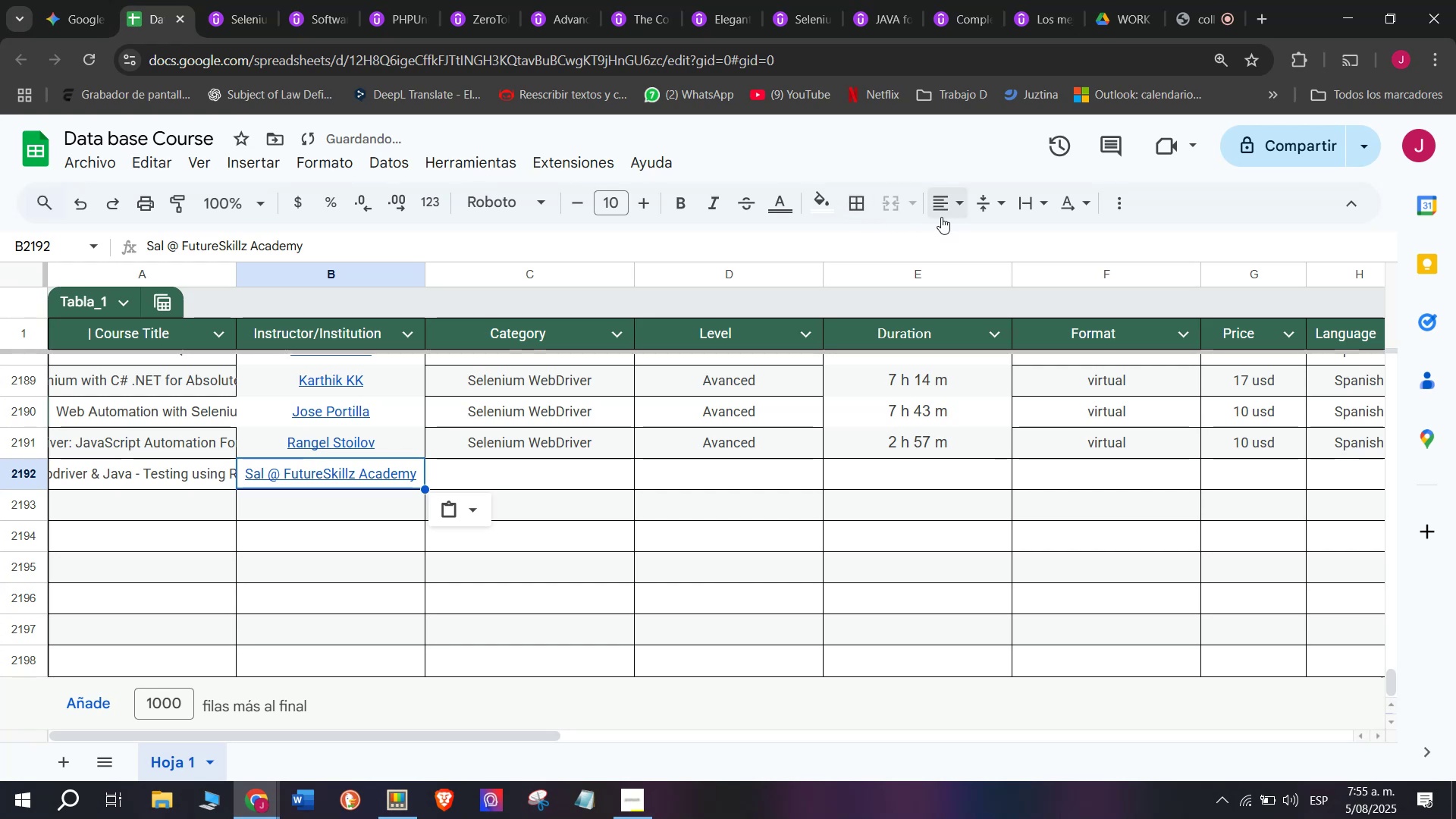 
left_click([941, 217])
 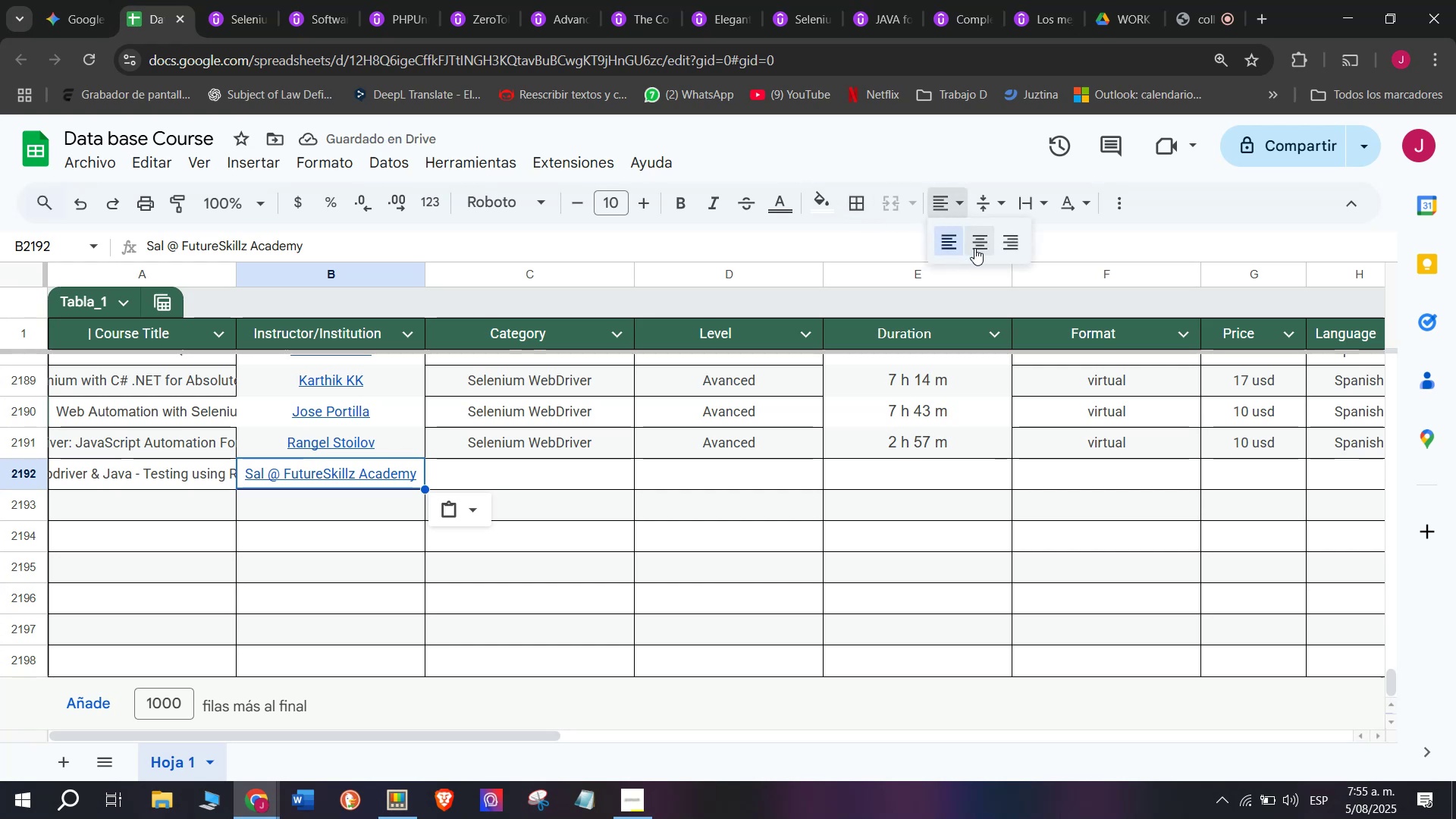 
left_click([974, 248])
 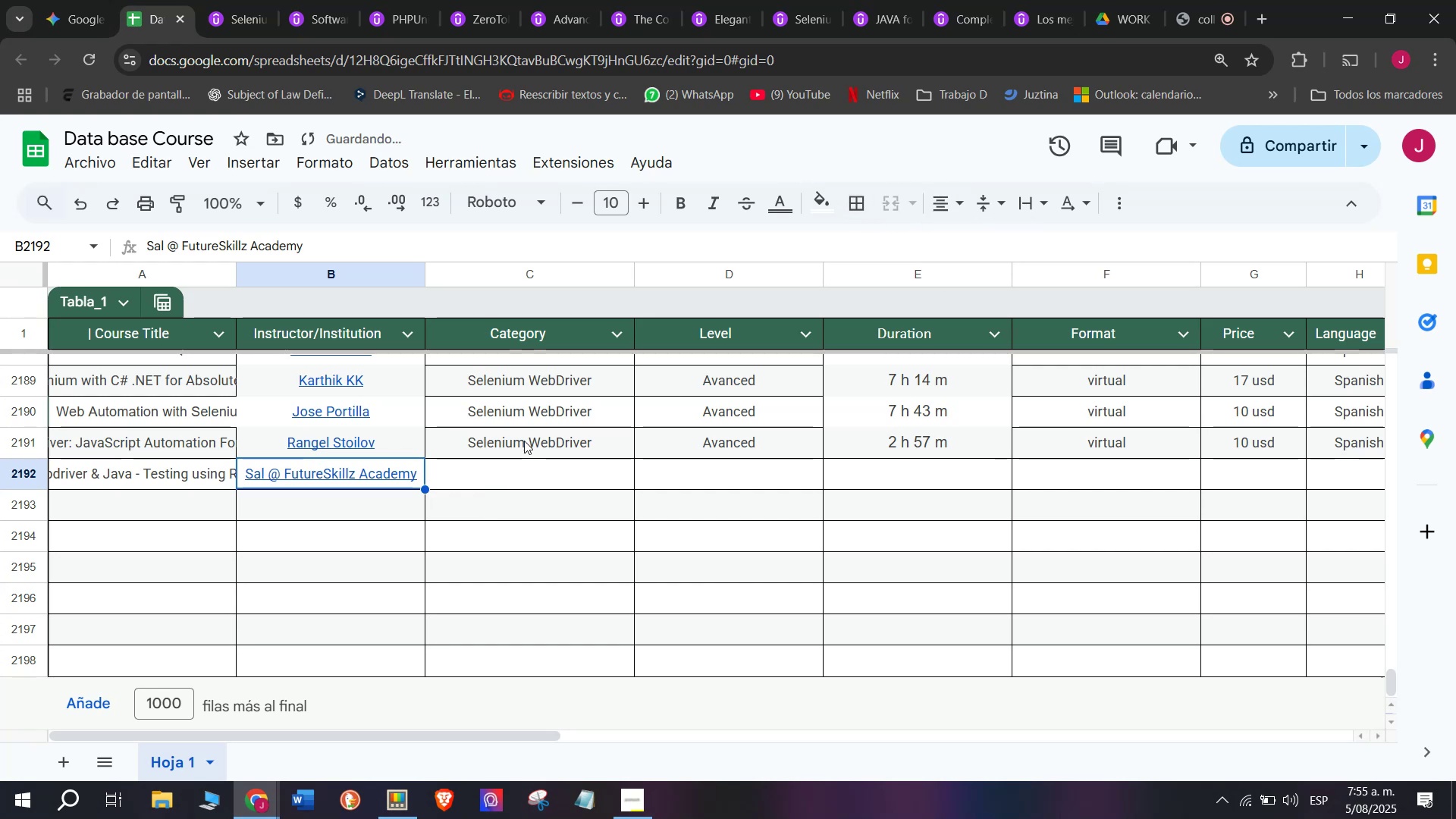 
key(Break)
 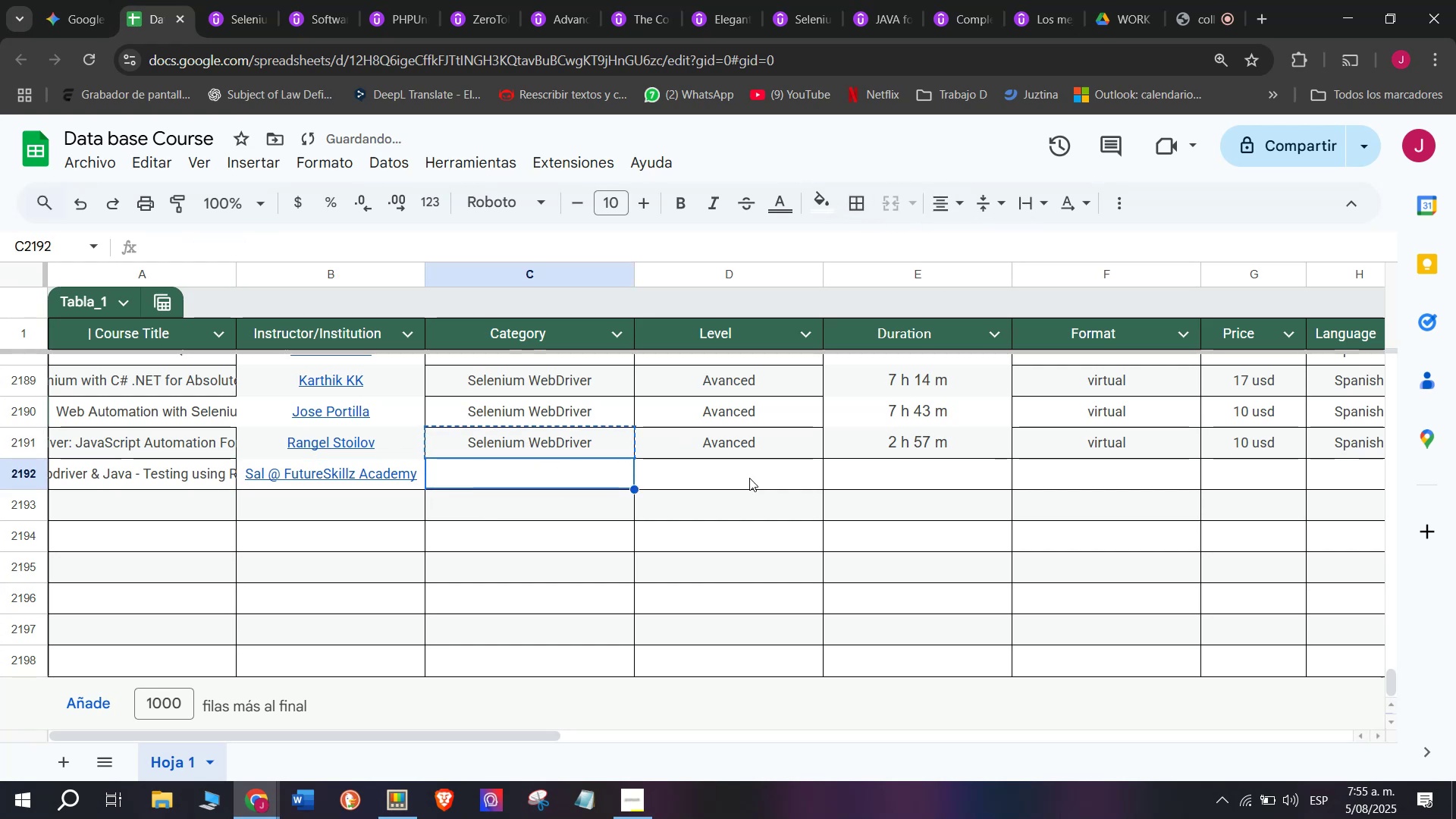 
key(Control+ControlLeft)
 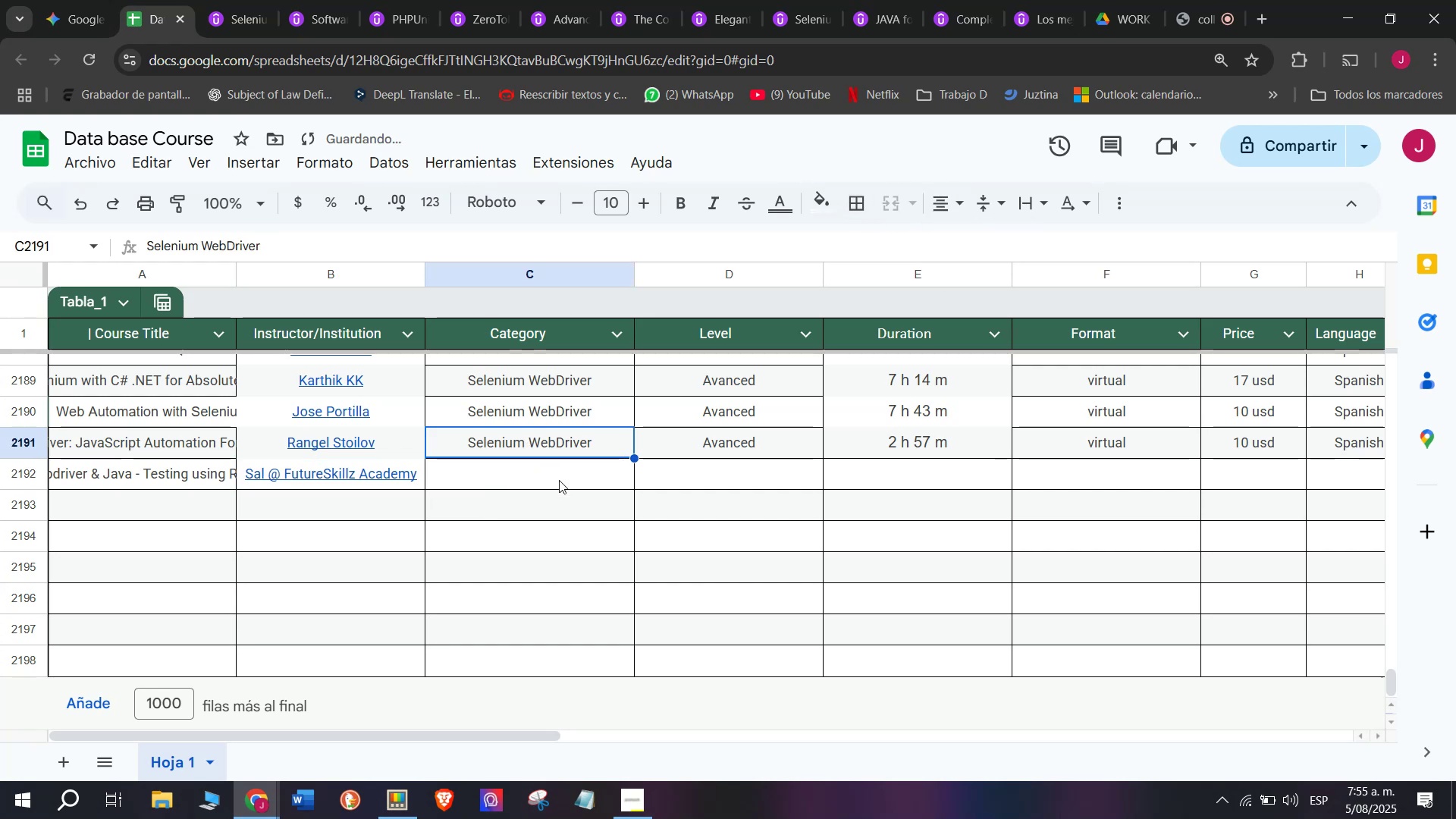 
key(Control+C)
 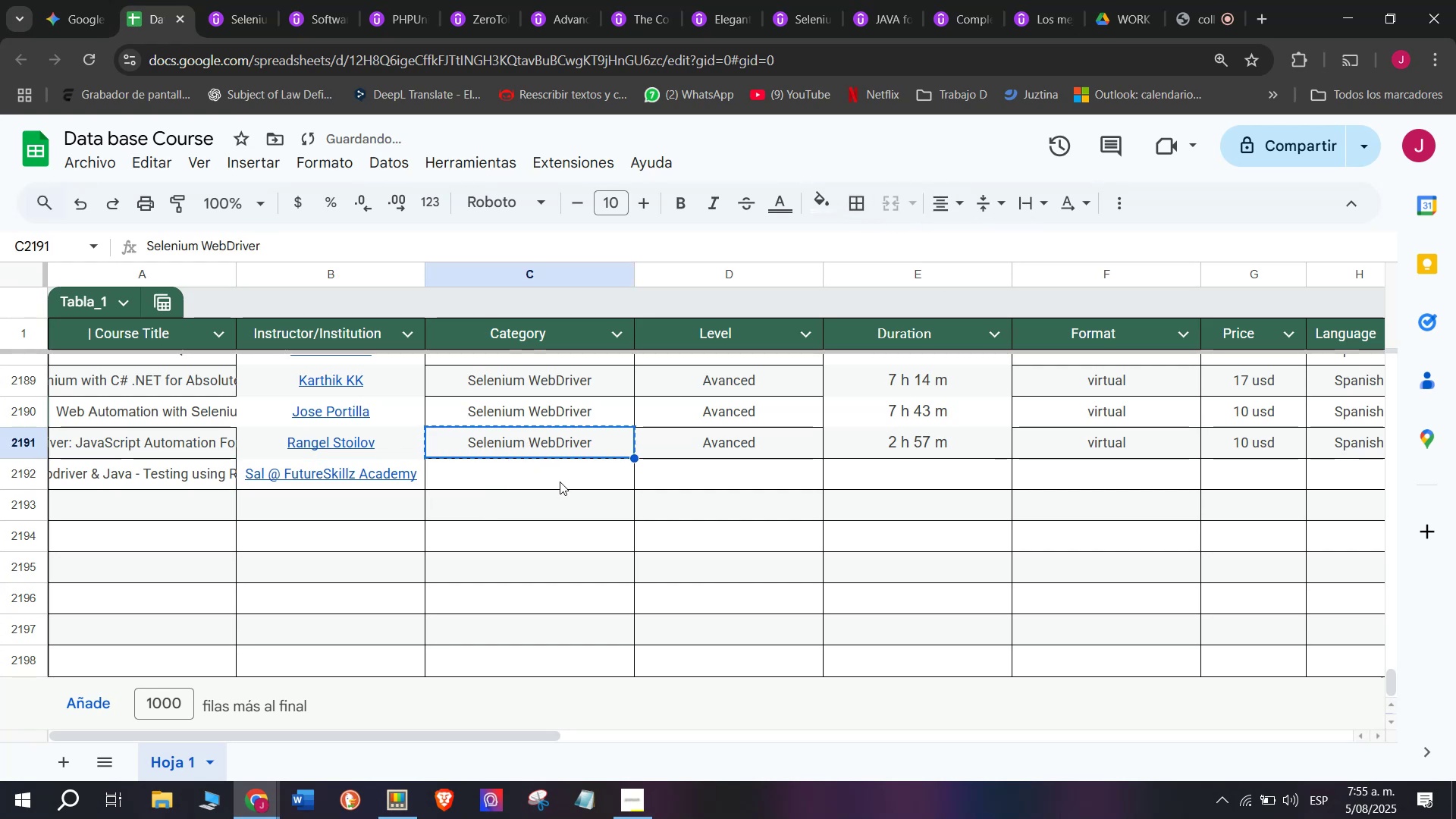 
left_click_drag(start_coordinate=[560, 481], to_coordinate=[563, 480])
 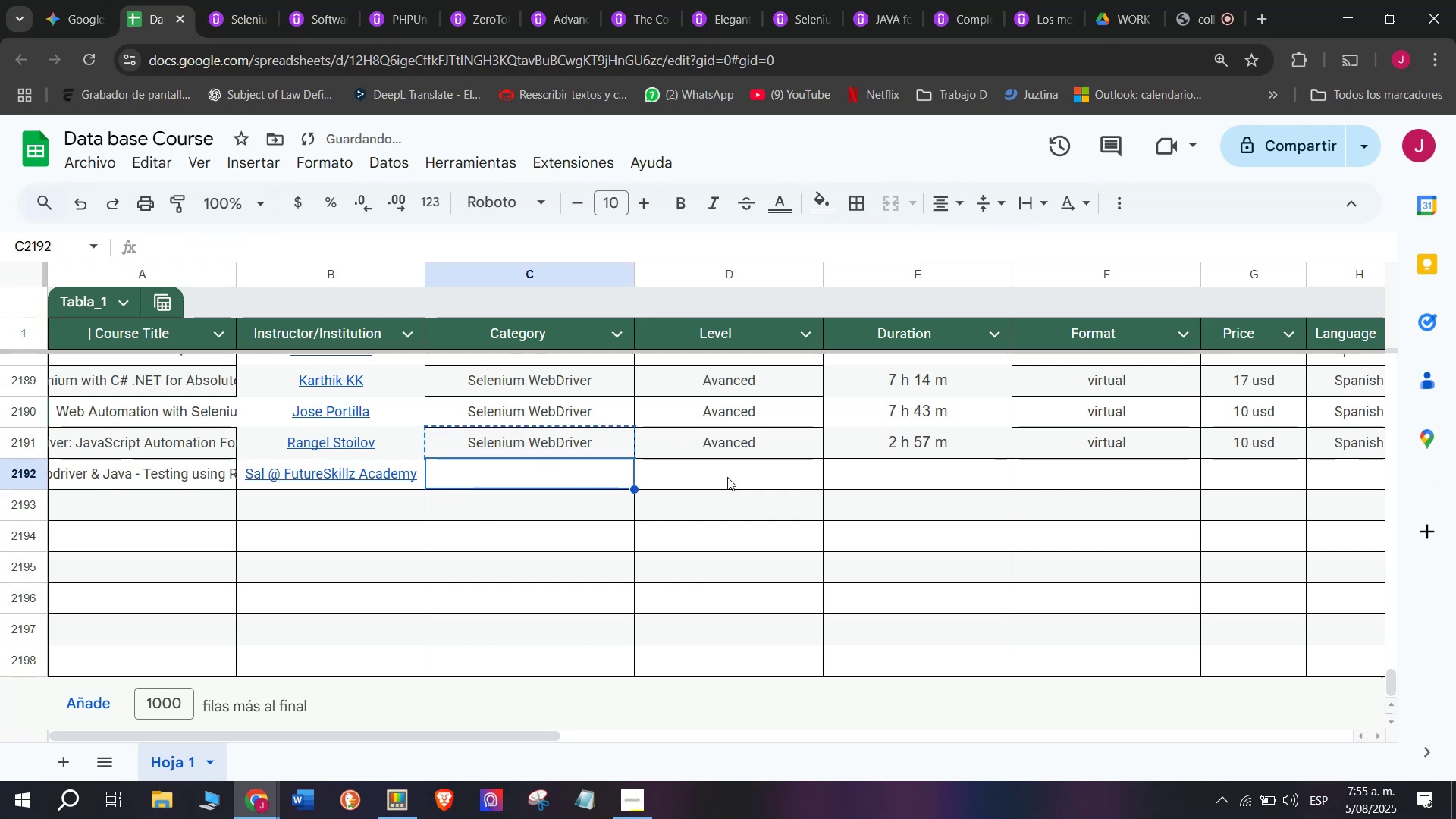 
key(Z)
 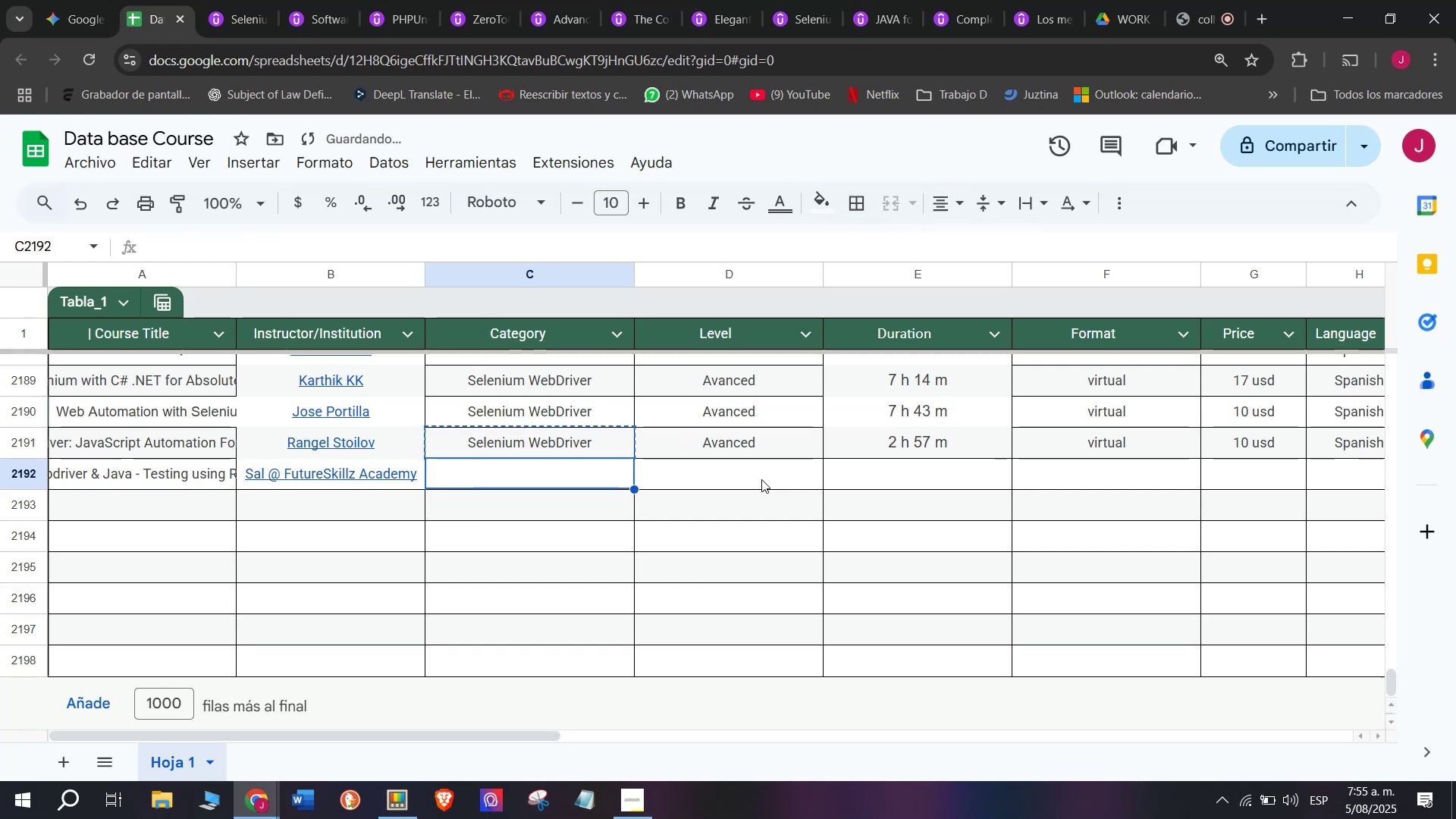 
key(Control+ControlLeft)
 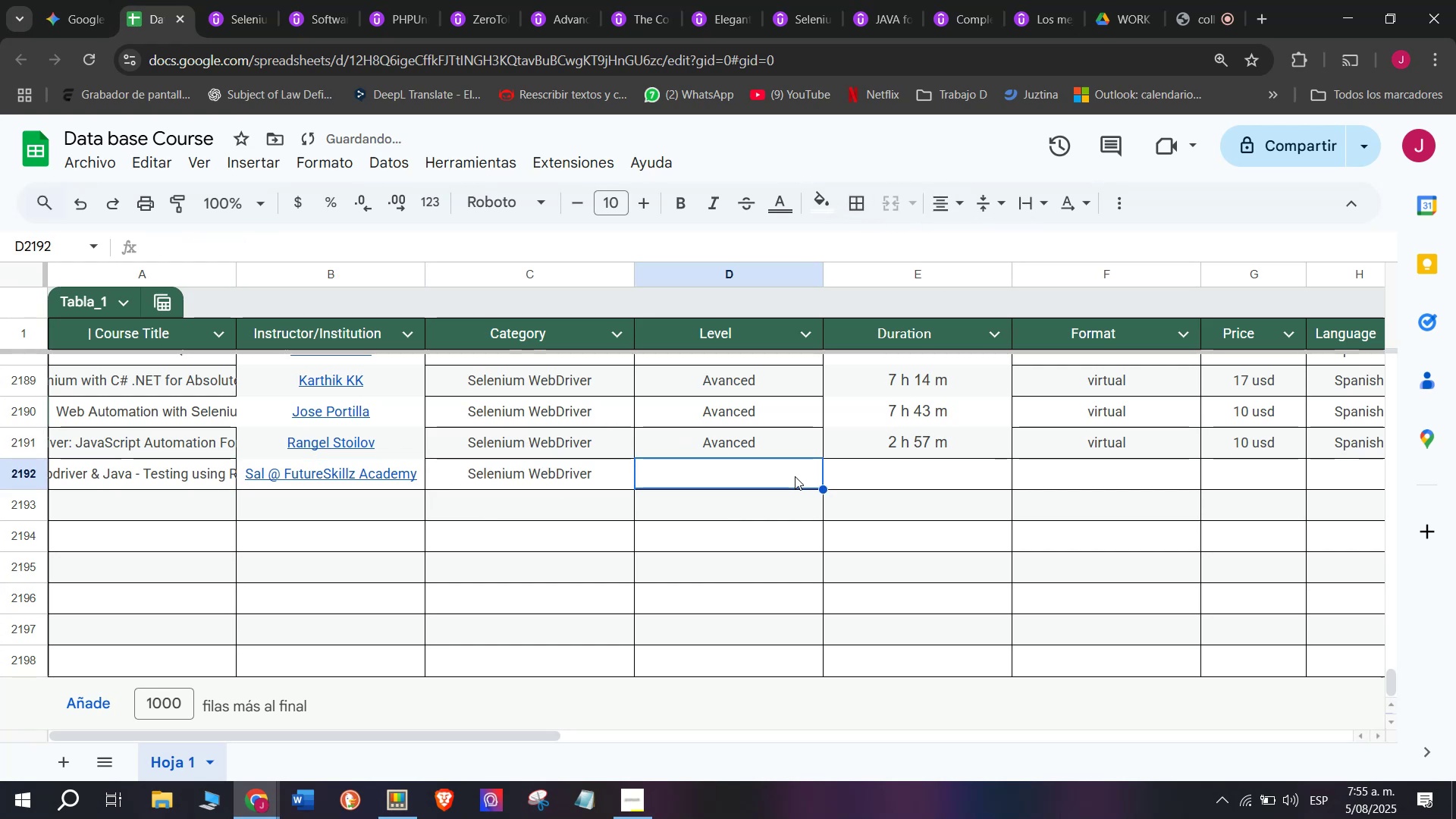 
key(Control+V)
 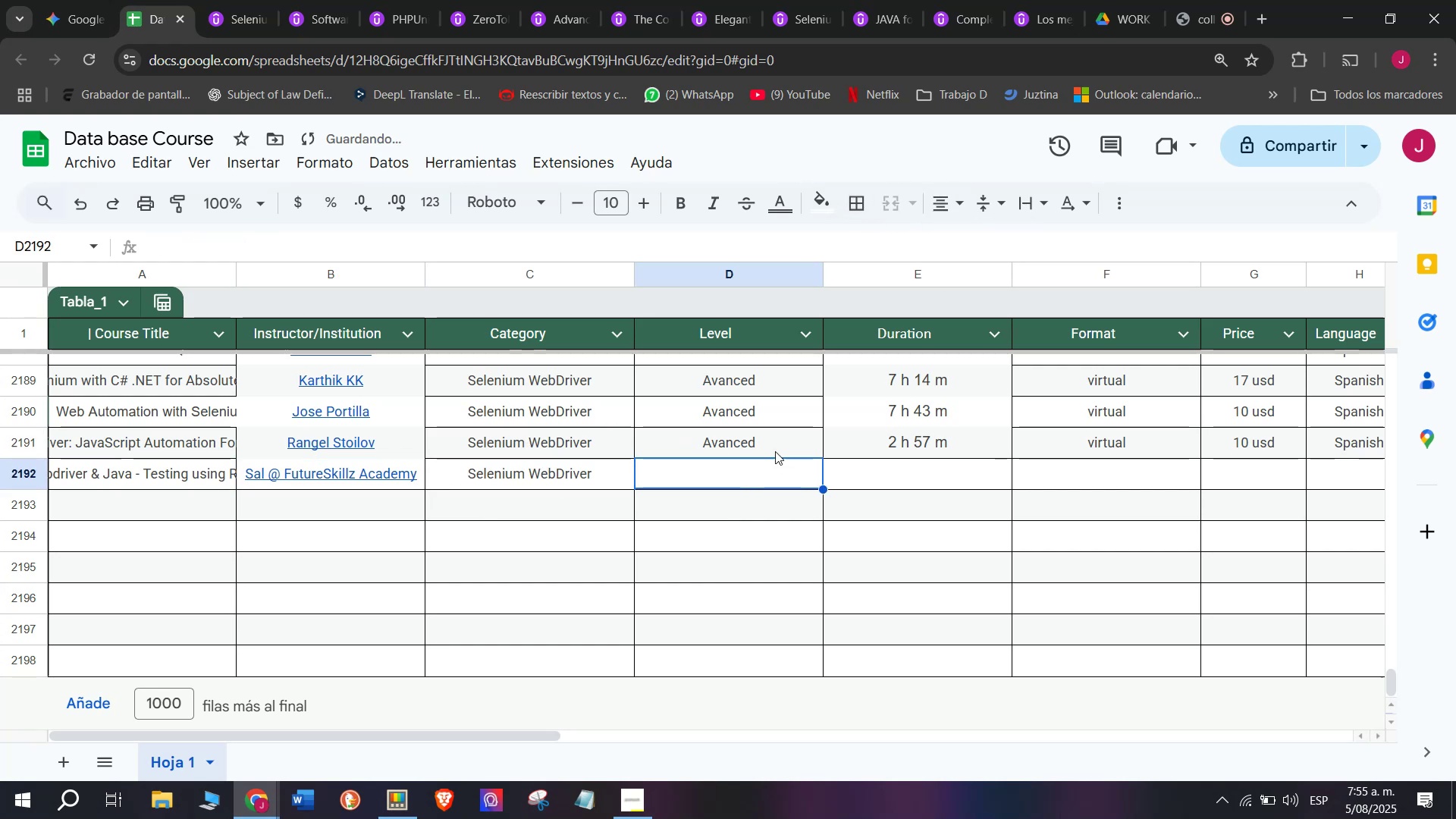 
double_click([762, 443])
 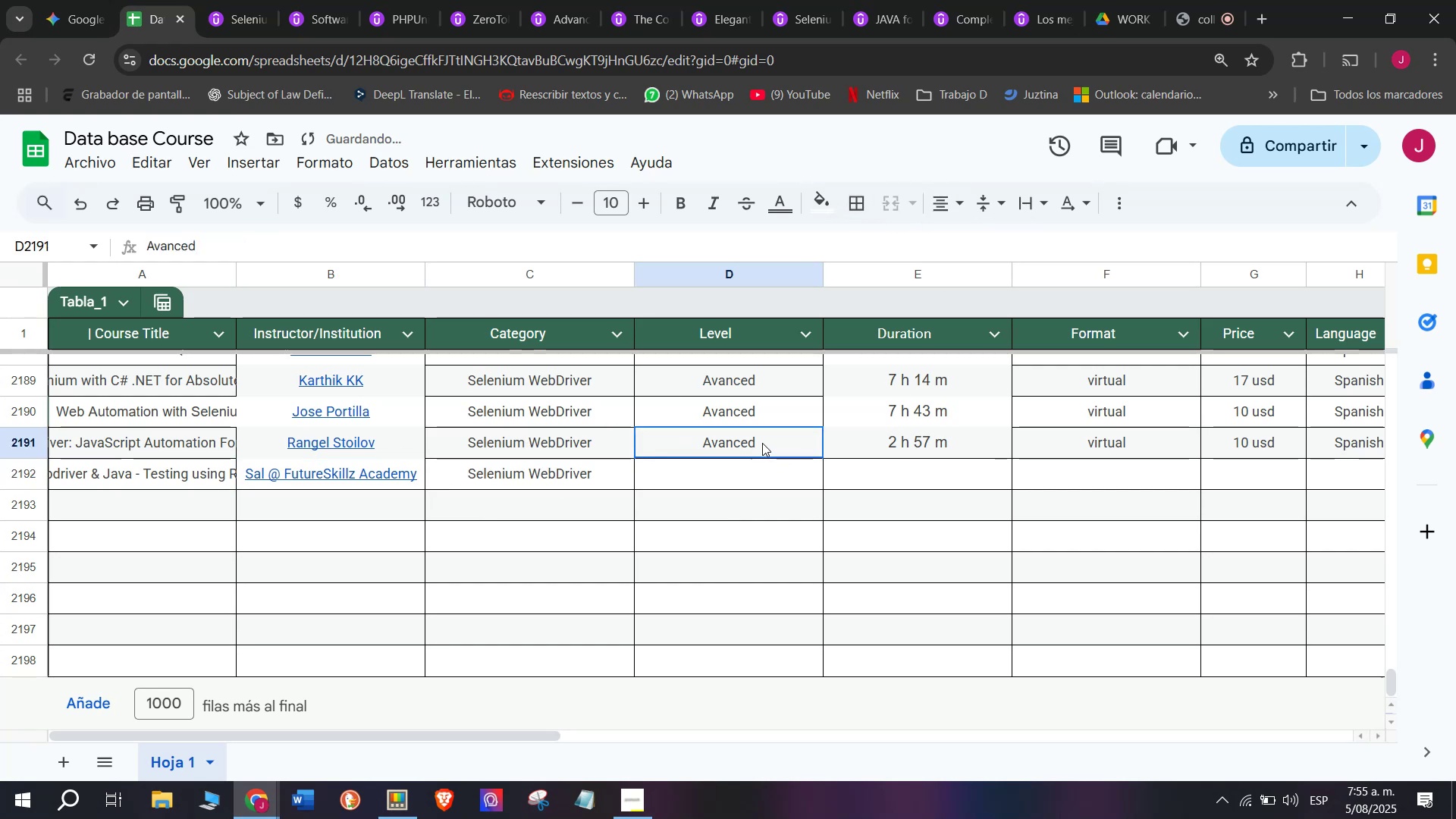 
key(Control+ControlLeft)
 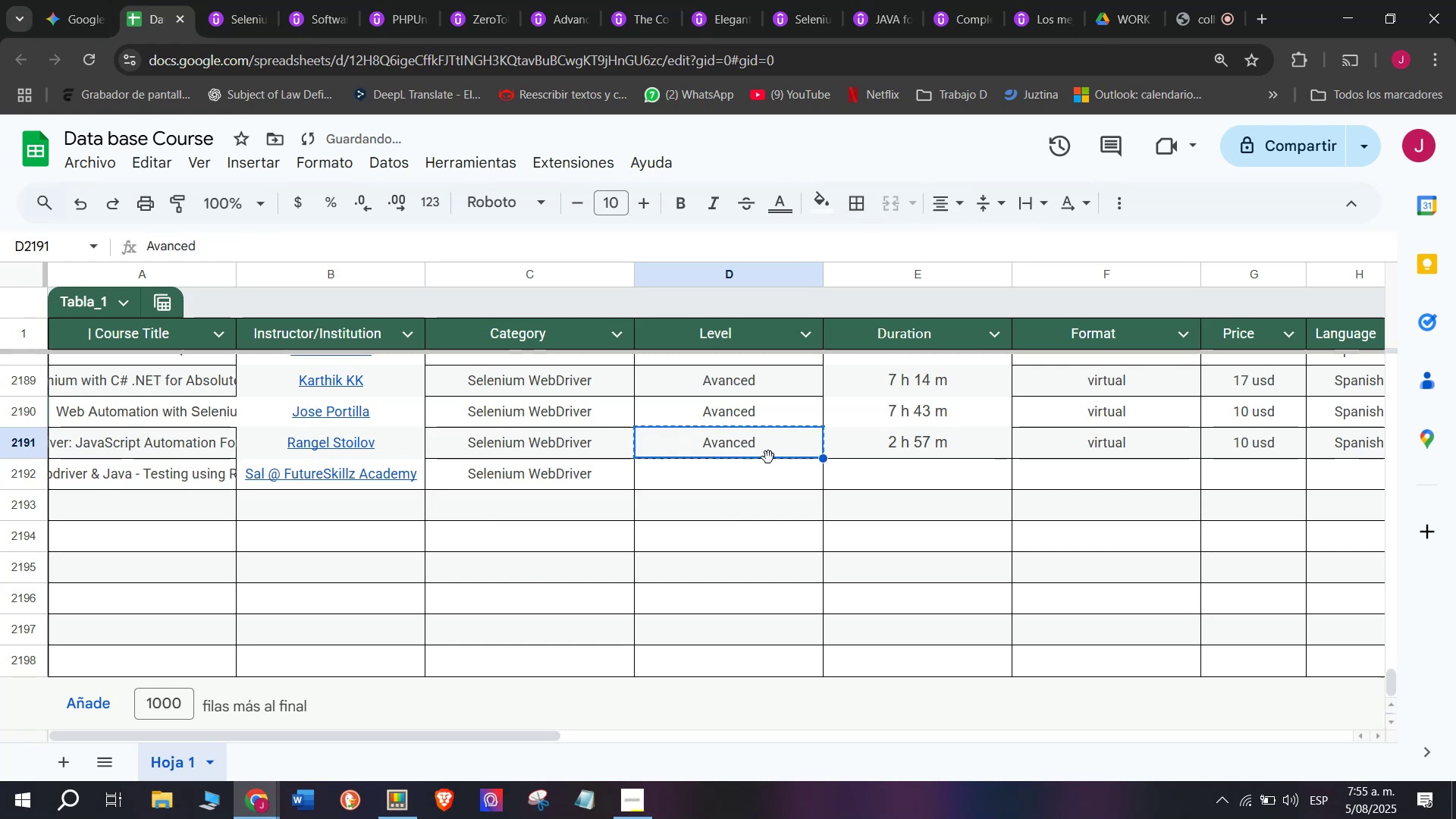 
key(Break)
 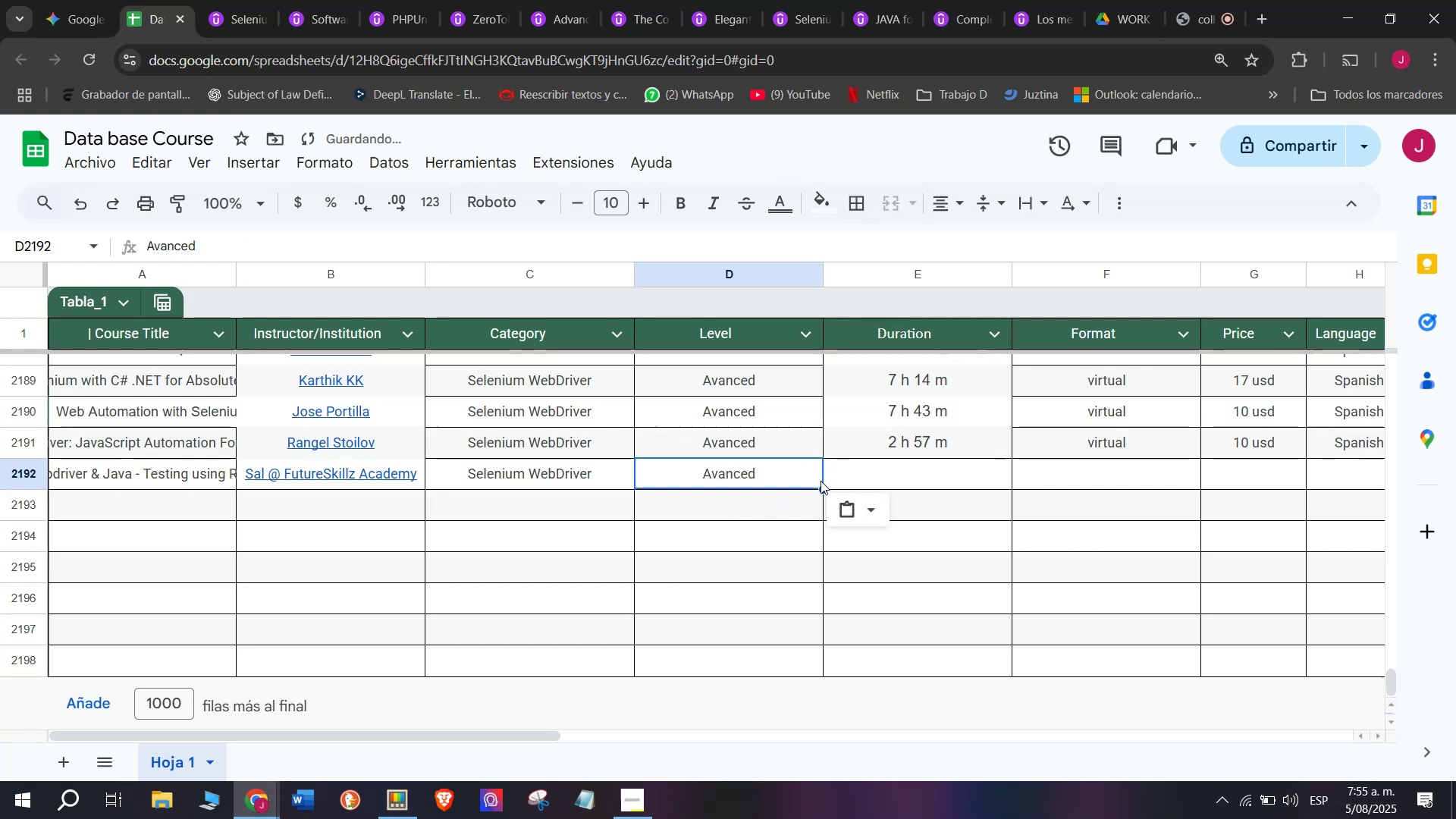 
key(Control+C)
 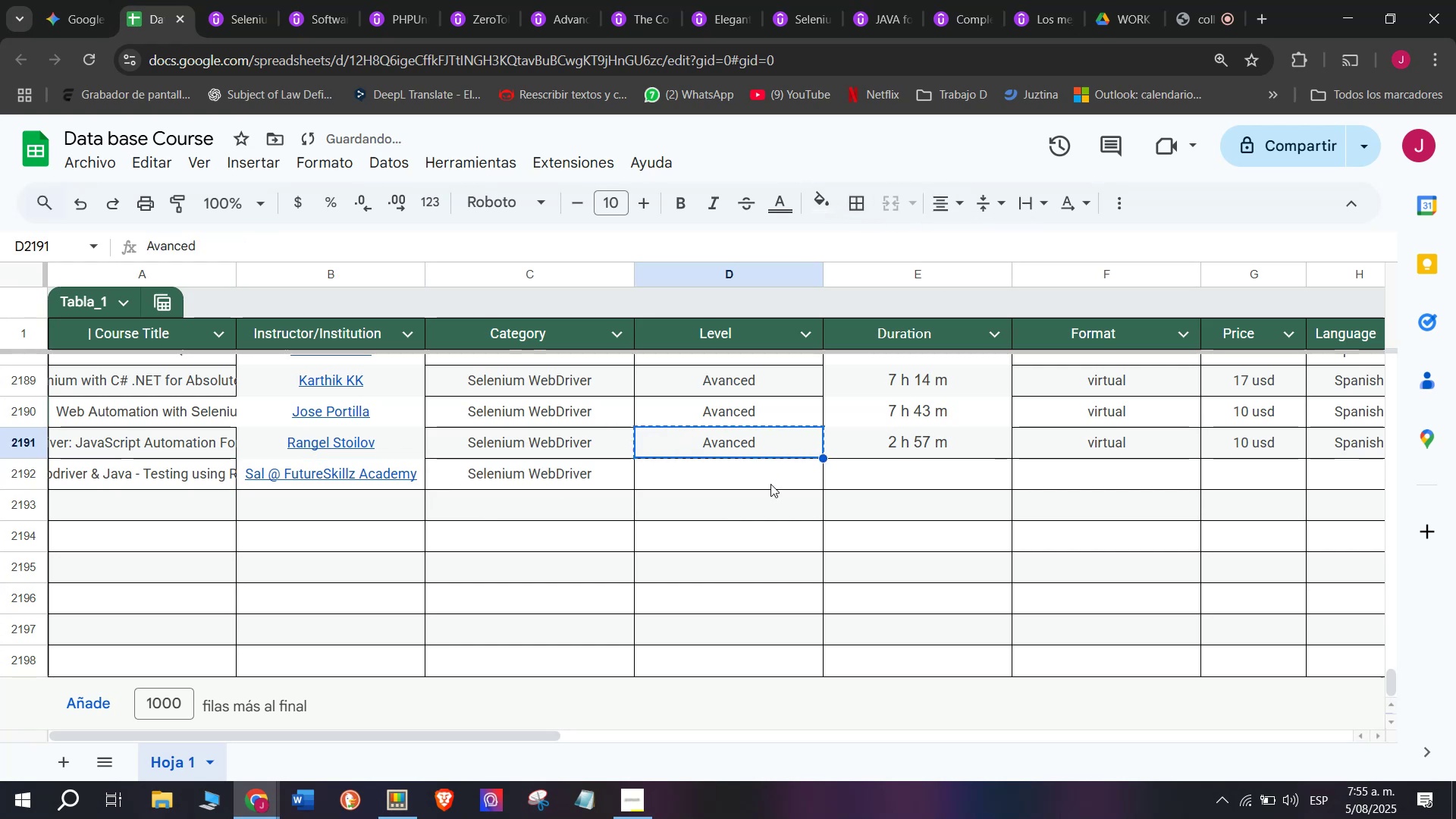 
triple_click([770, 482])
 